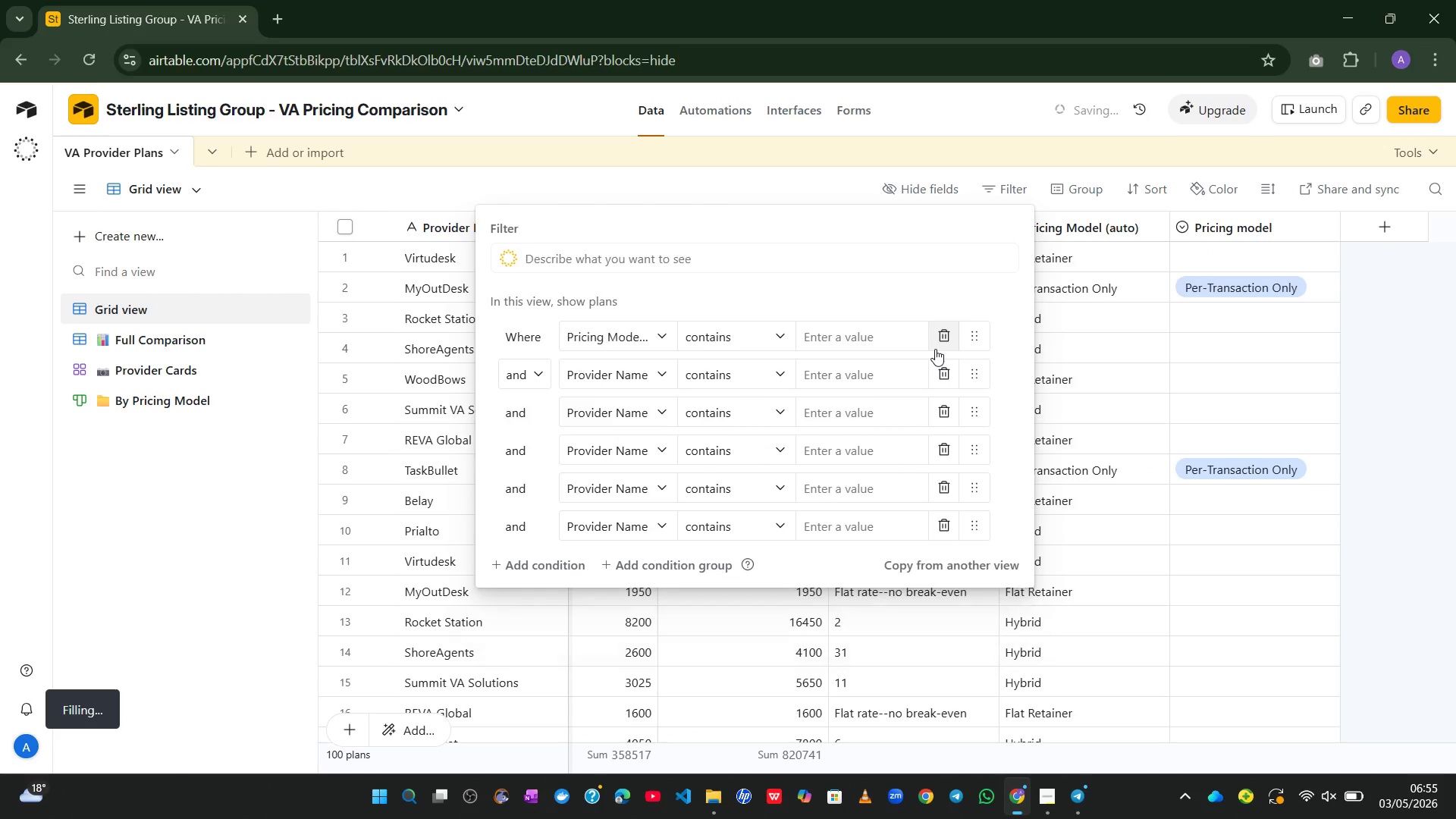 
left_click([935, 349])
 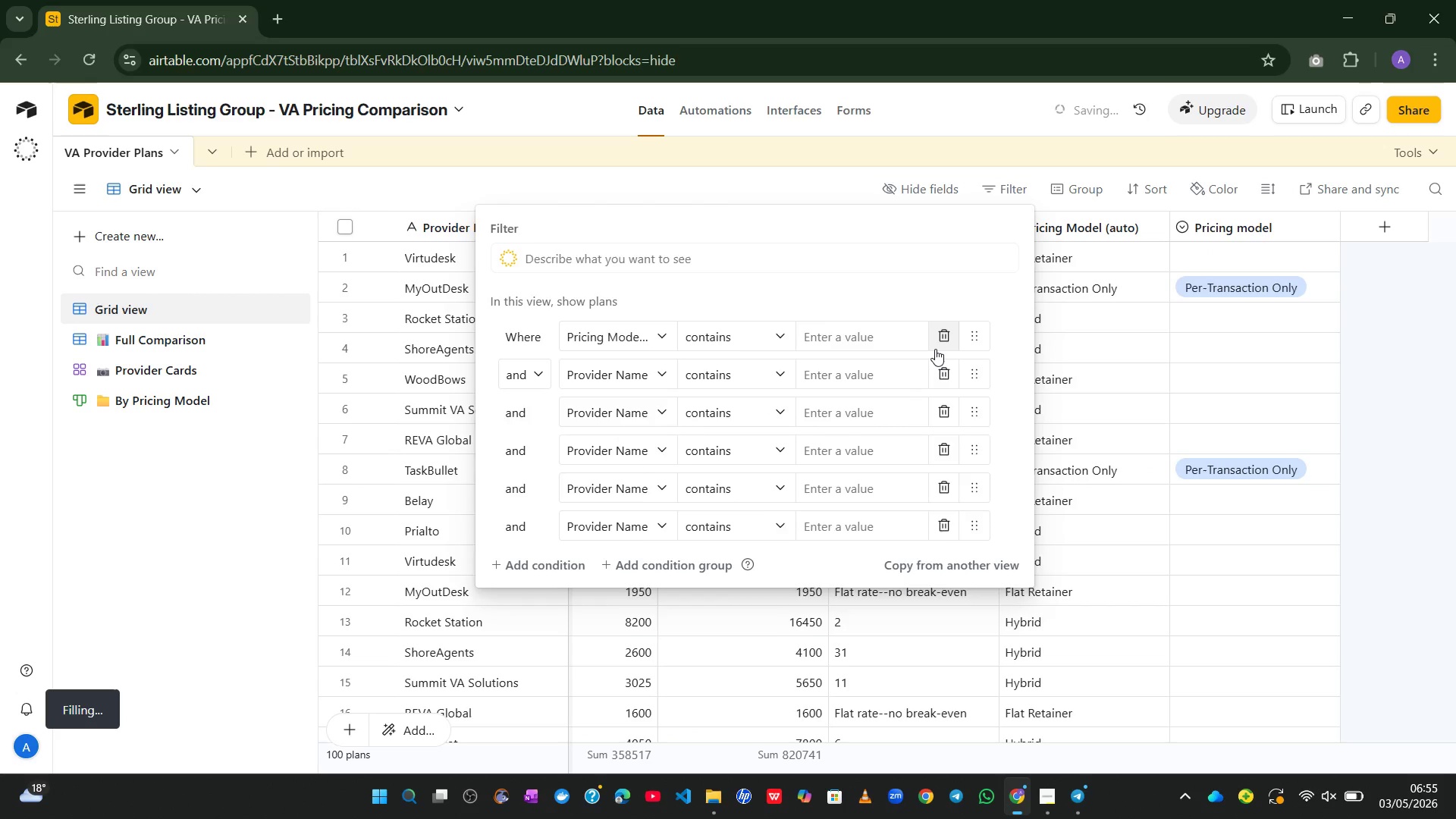 
left_click([935, 349])
 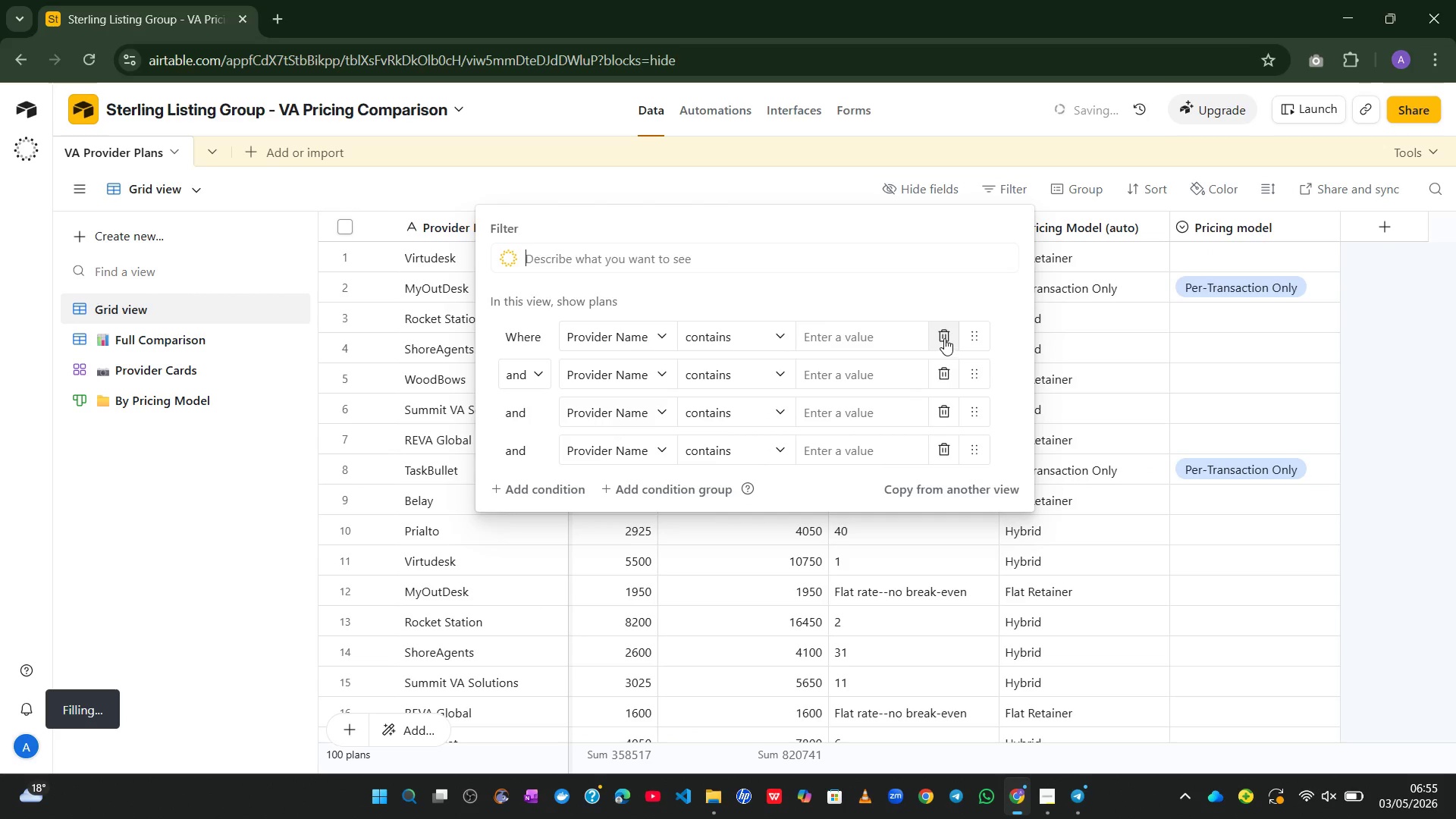 
left_click([944, 337])
 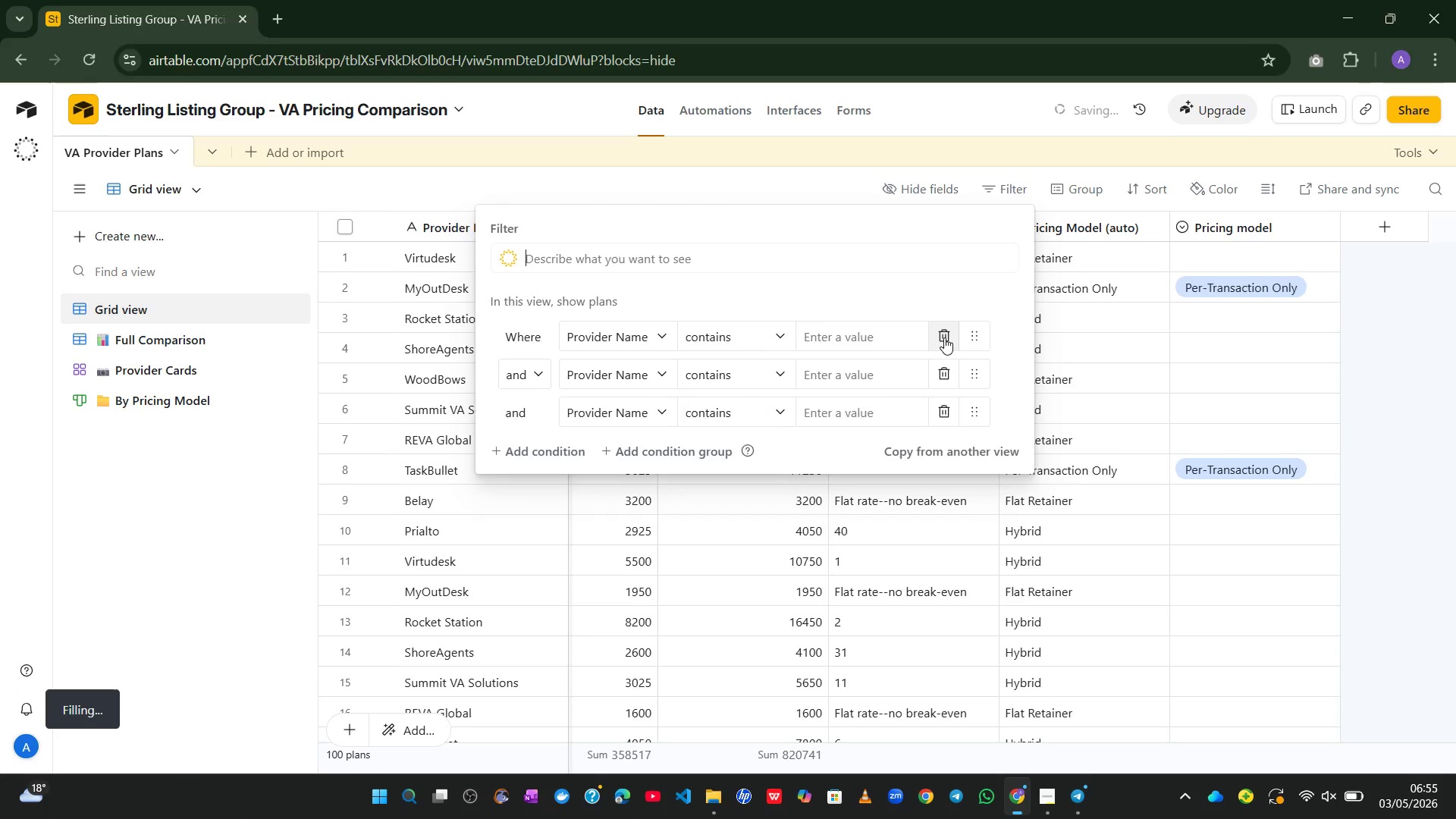 
left_click([944, 337])
 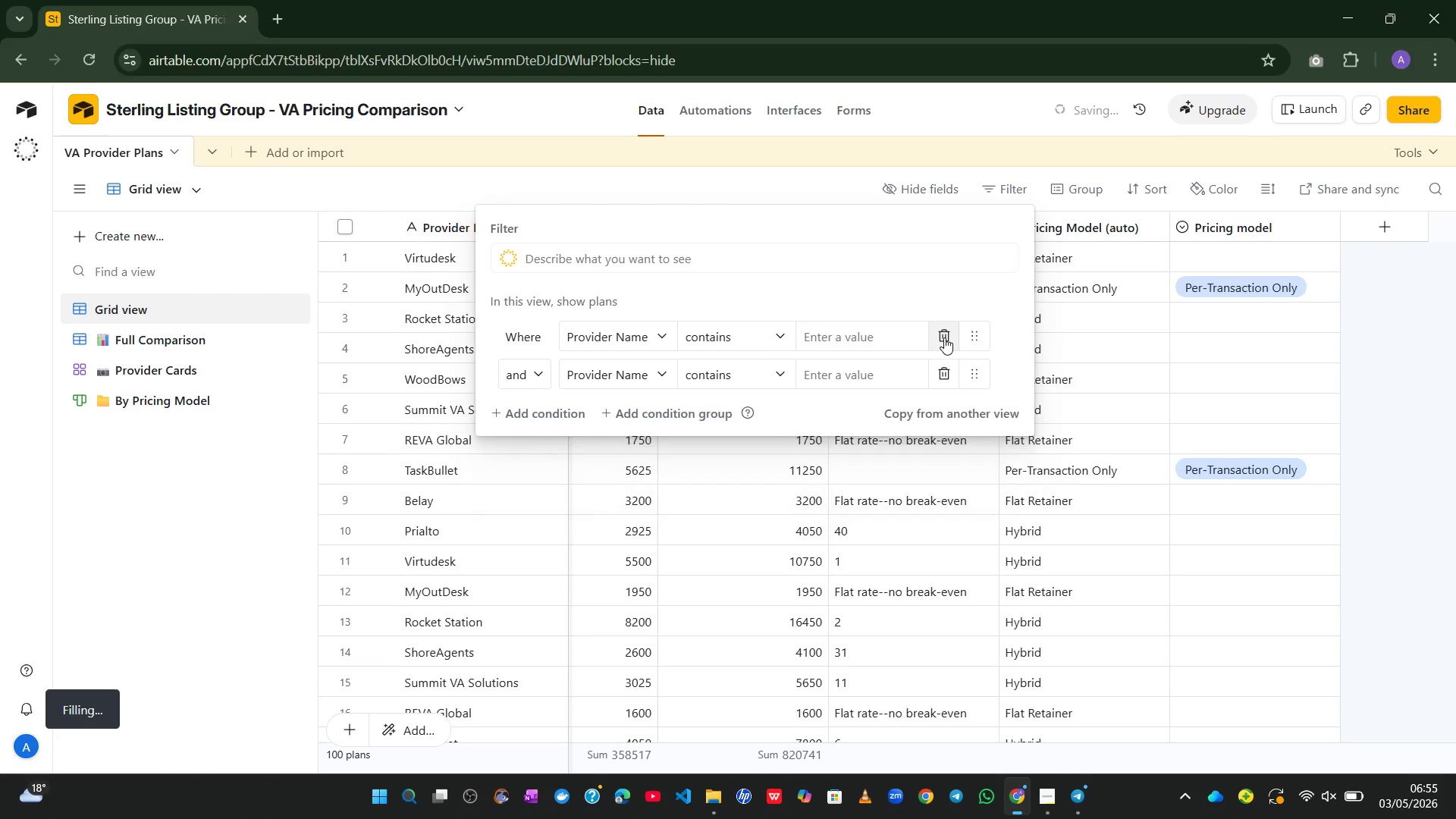 
left_click([944, 337])
 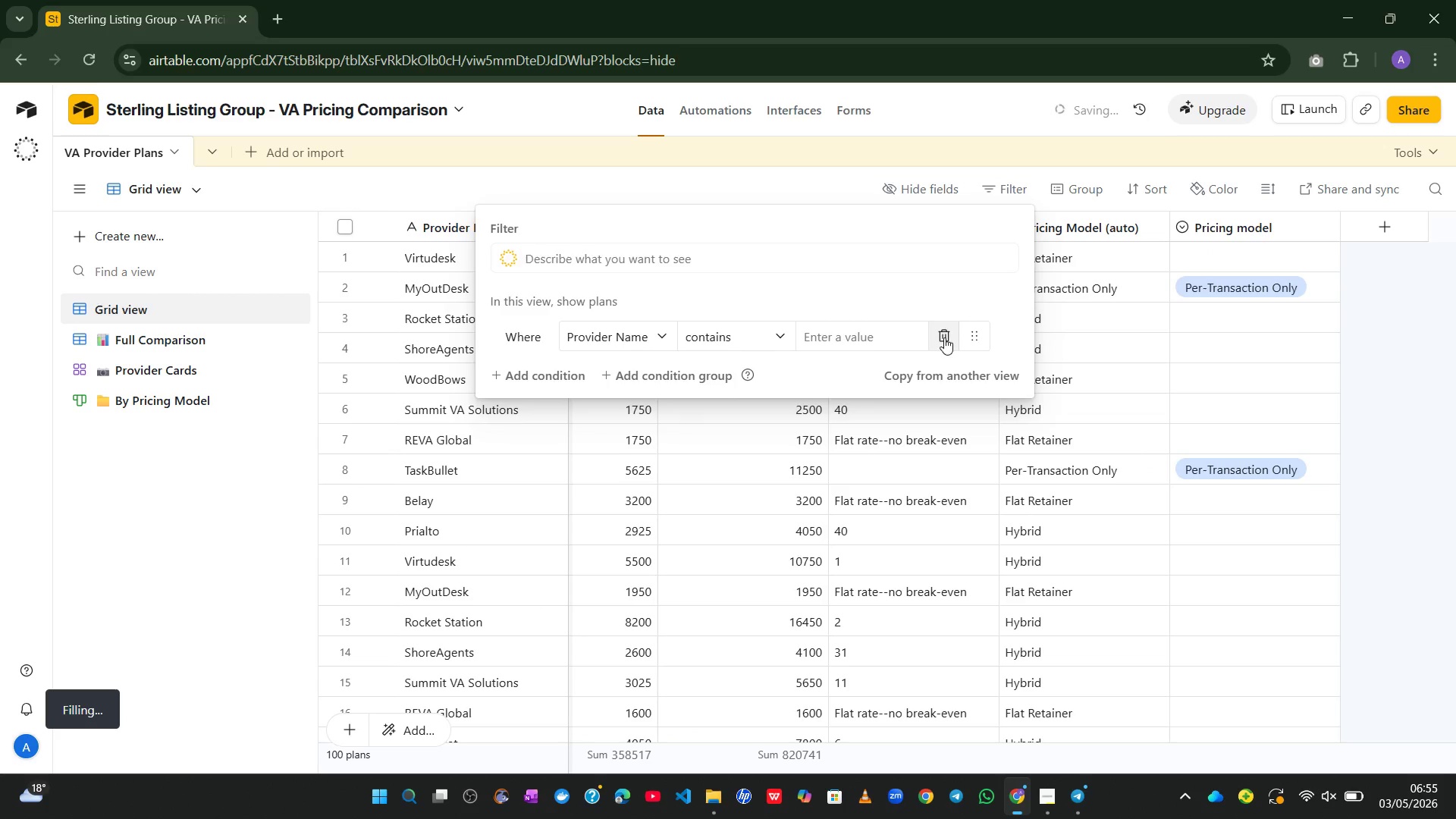 
double_click([944, 337])
 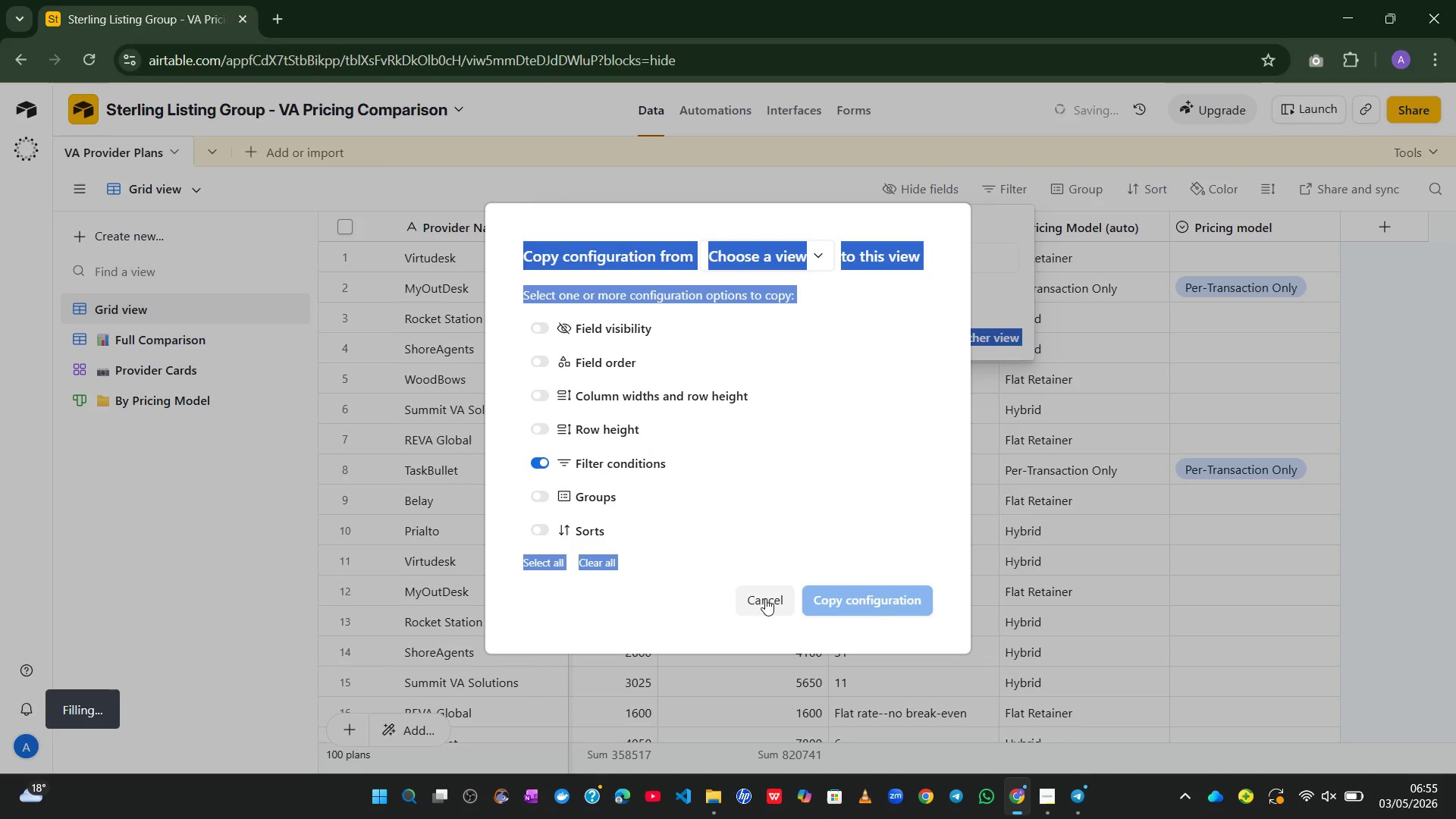 
left_click([752, 609])
 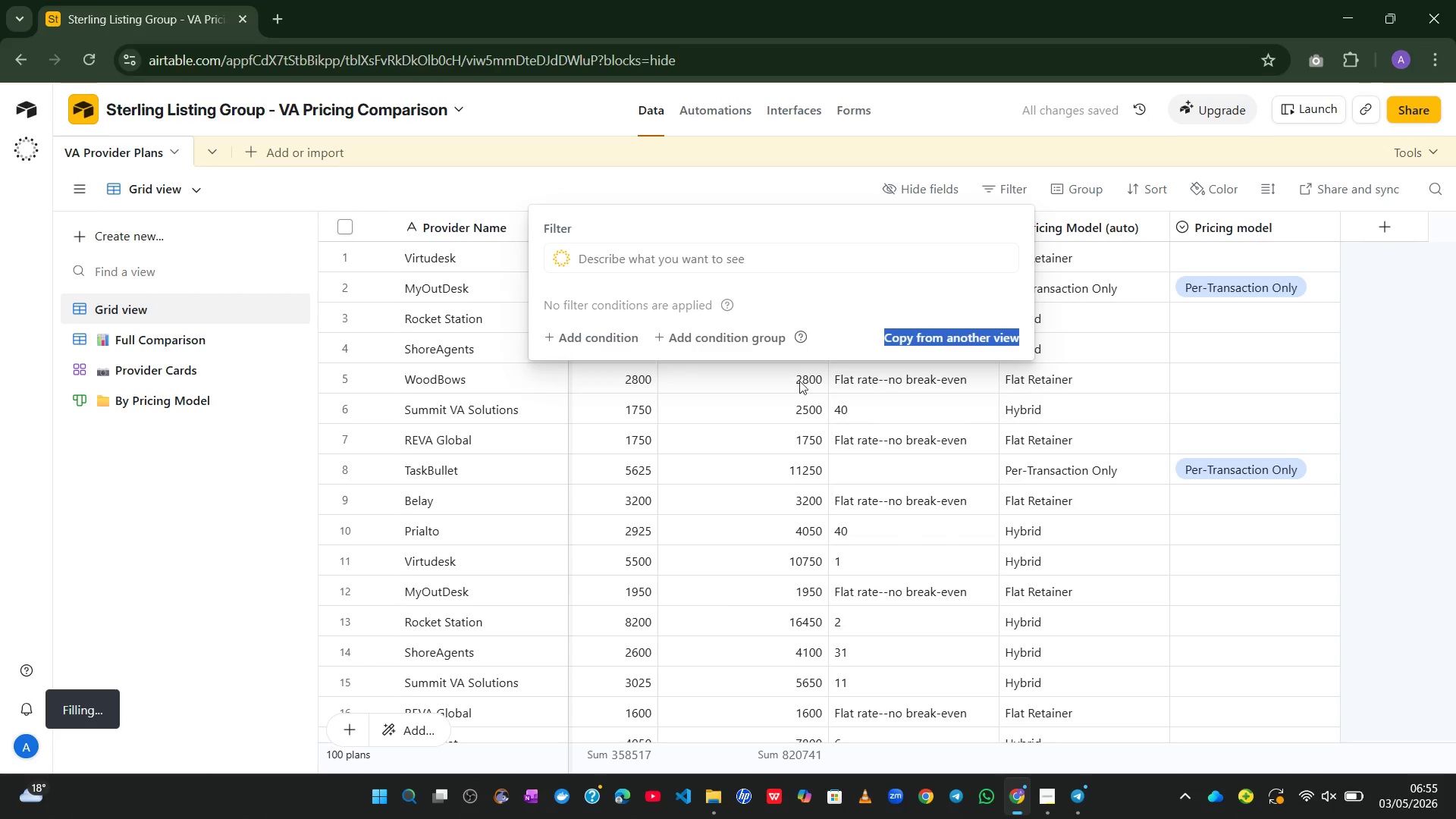 
left_click([867, 488])
 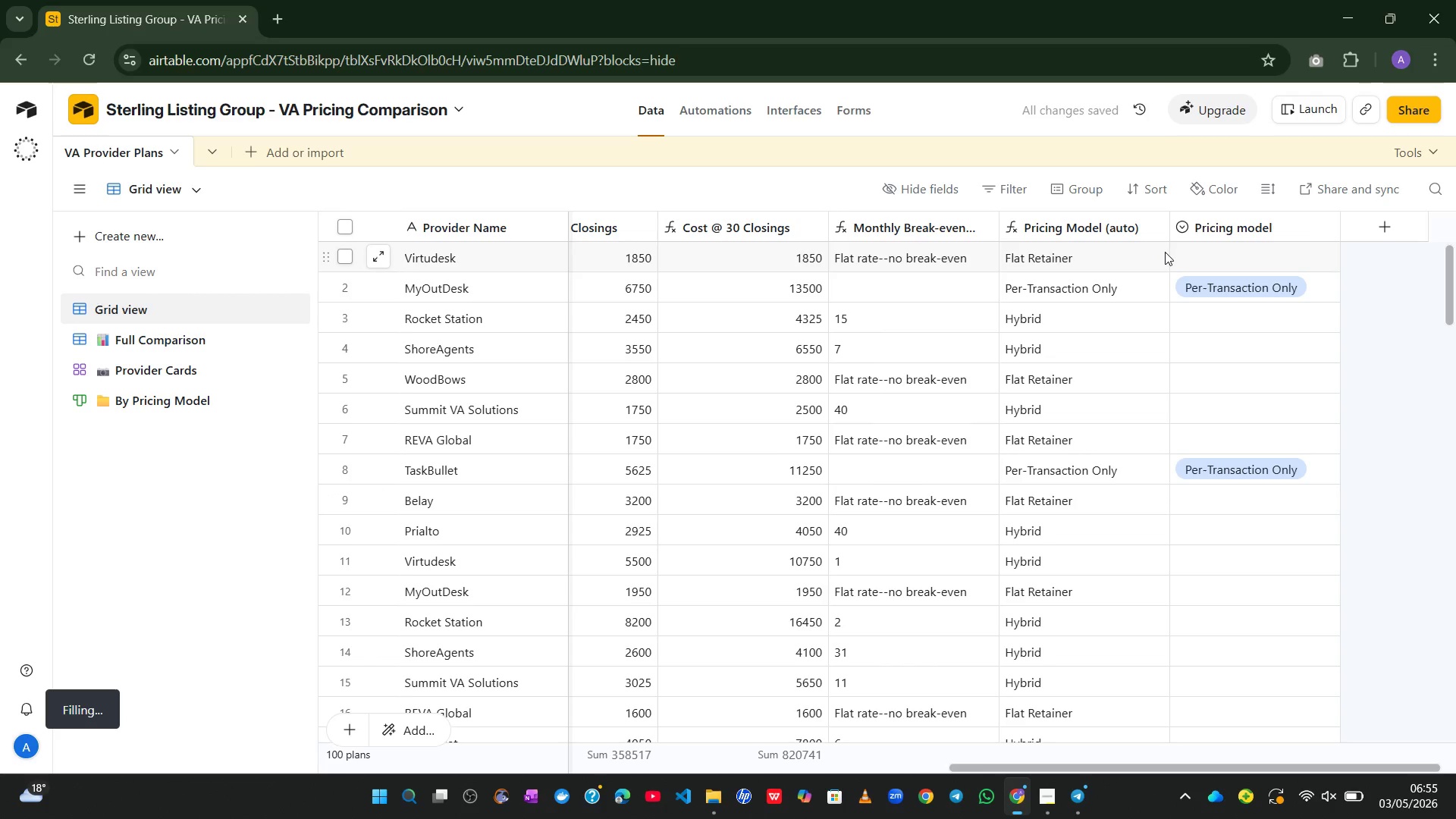 
left_click([1166, 252])
 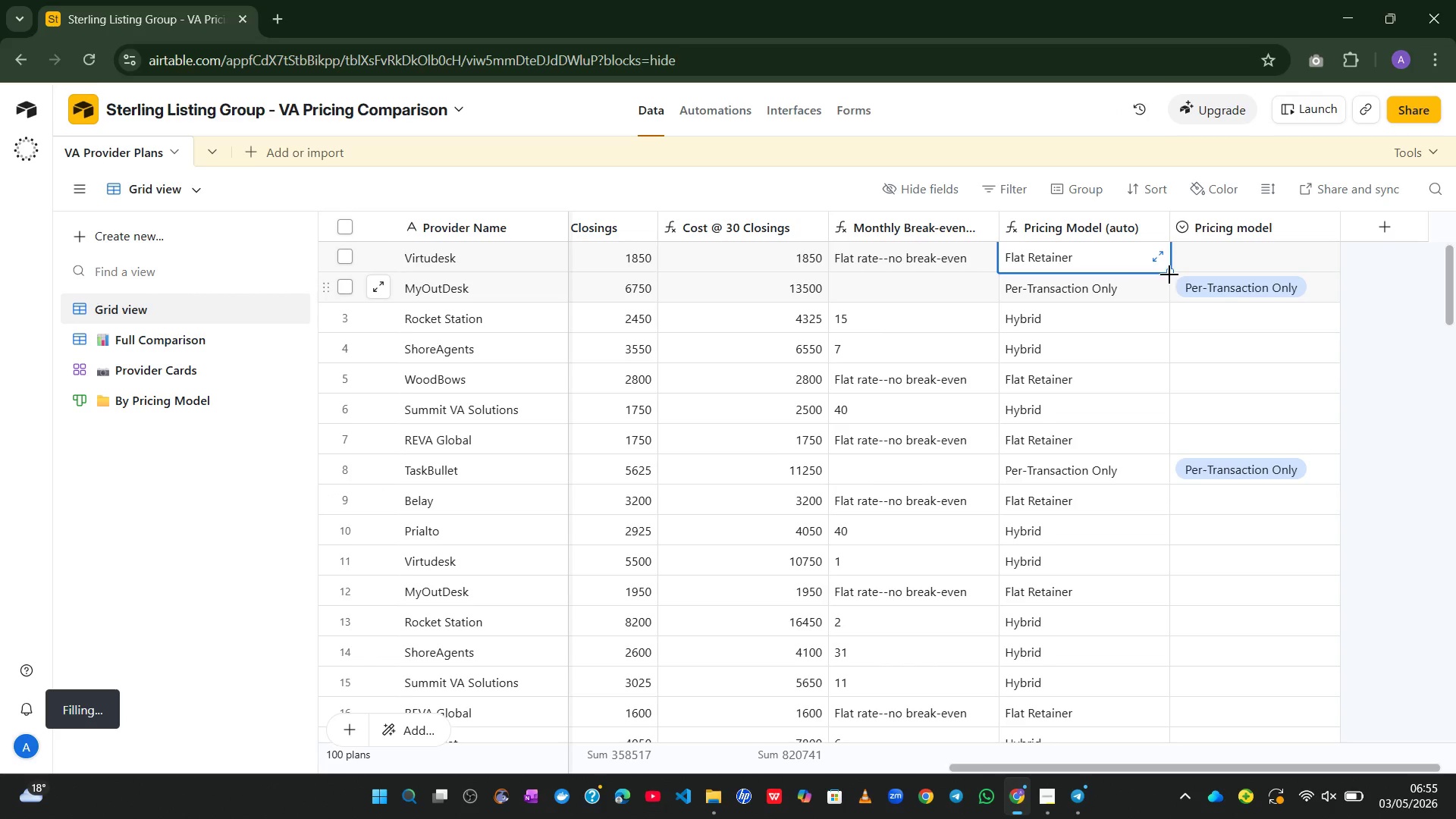 
left_click_drag(start_coordinate=[1169, 274], to_coordinate=[1308, 334])
 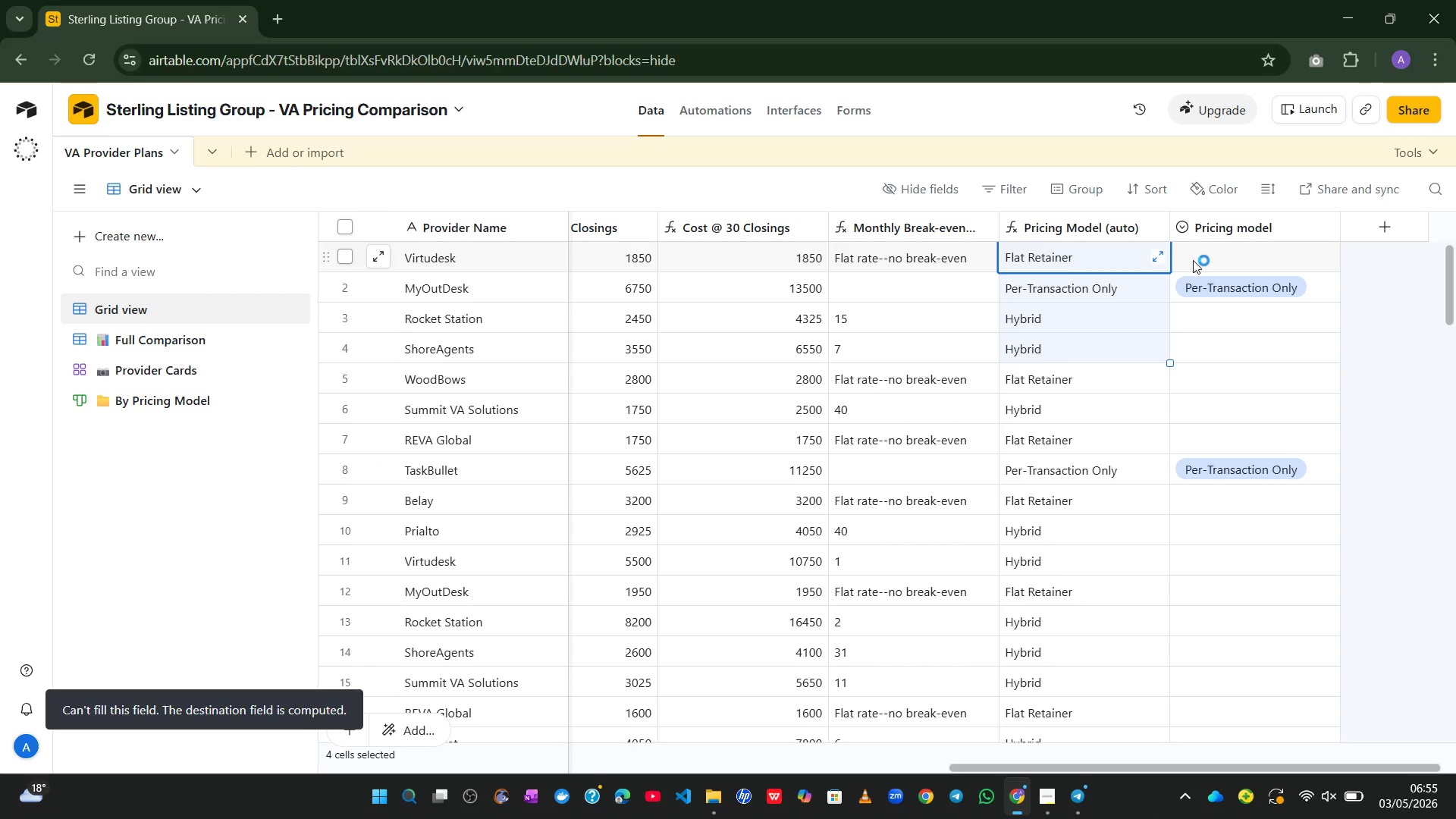 
left_click([1161, 266])
 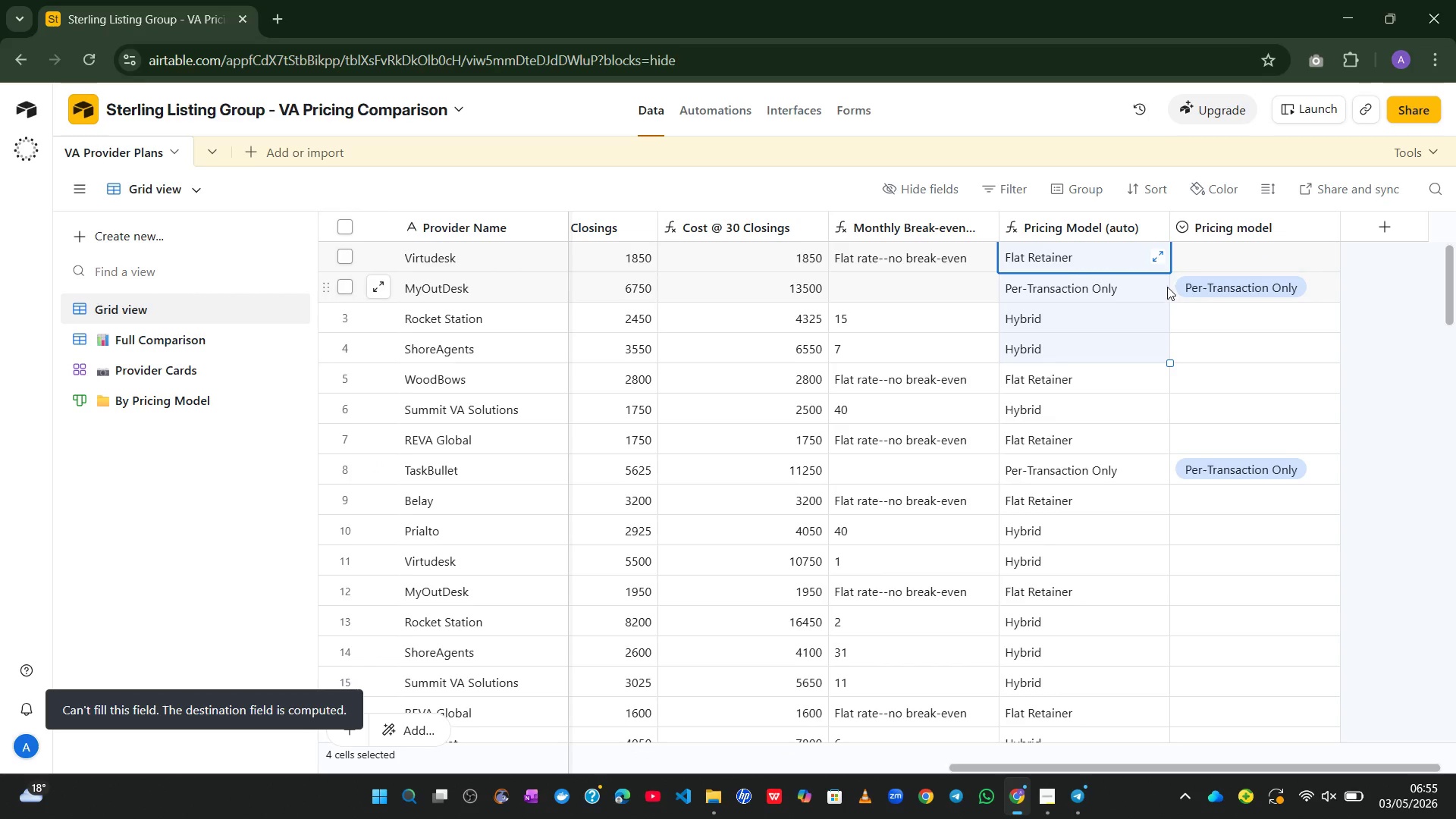 
left_click([1170, 254])
 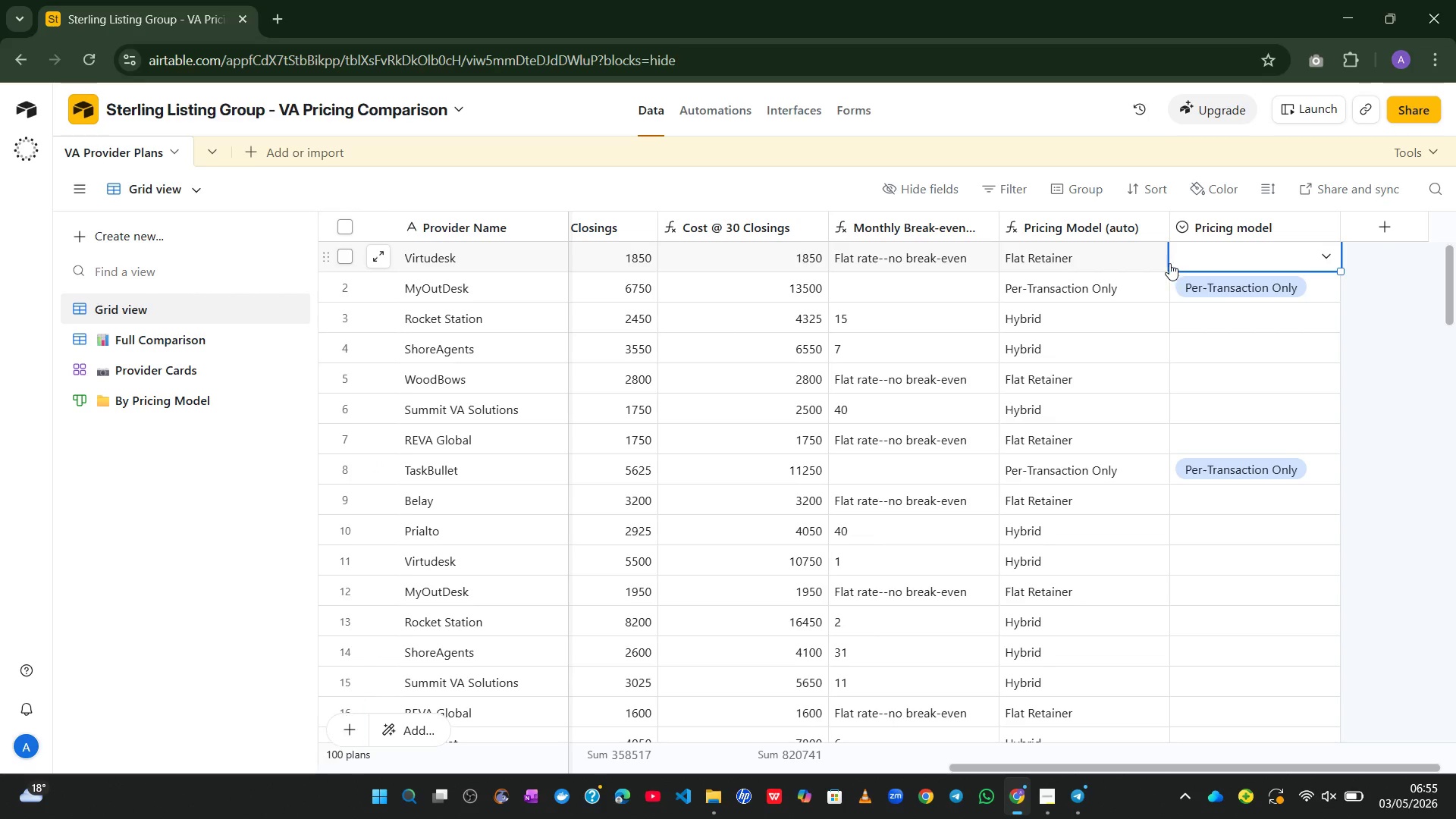 
left_click([1134, 259])
 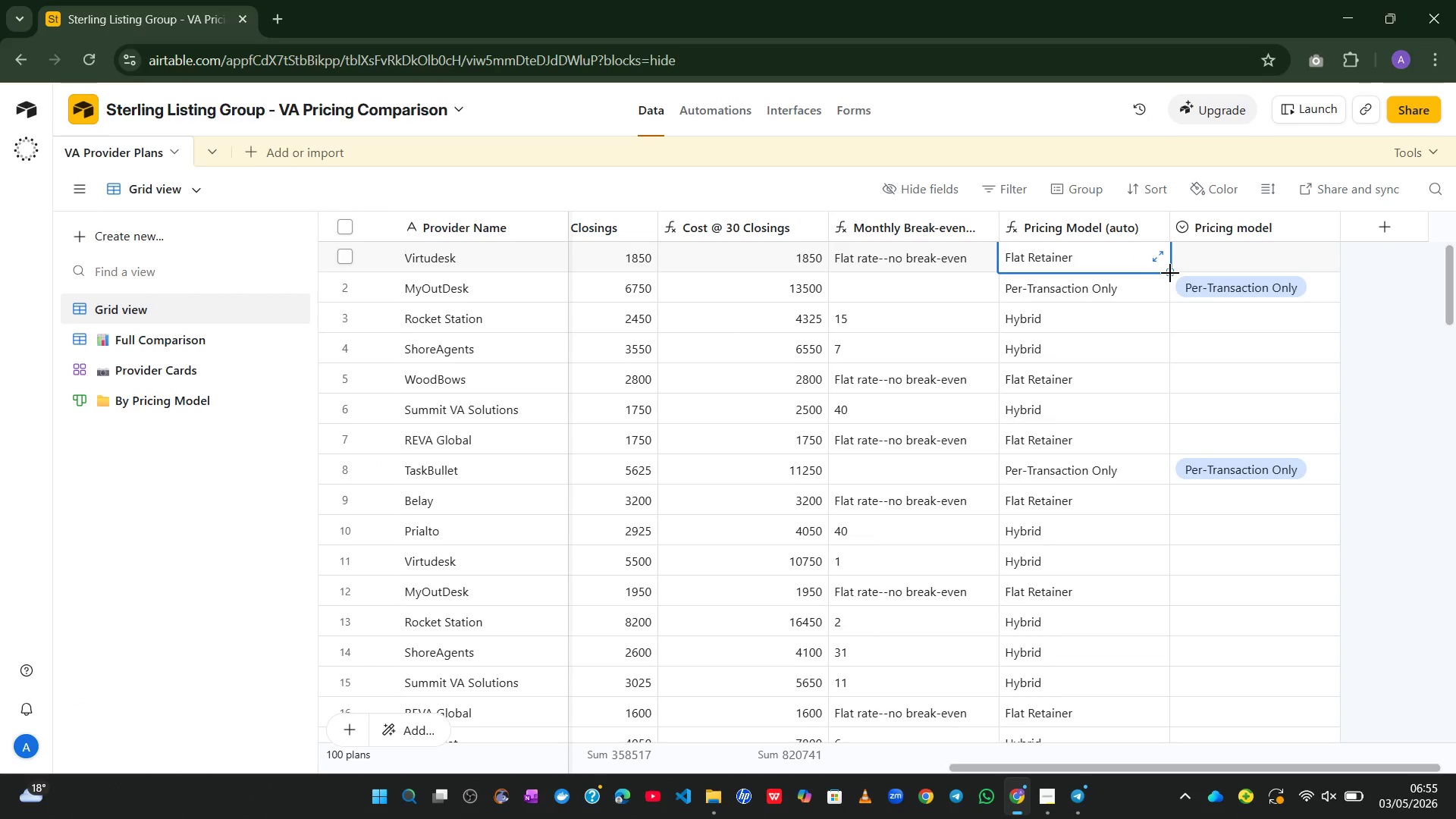 
left_click_drag(start_coordinate=[1170, 273], to_coordinate=[1262, 267])
 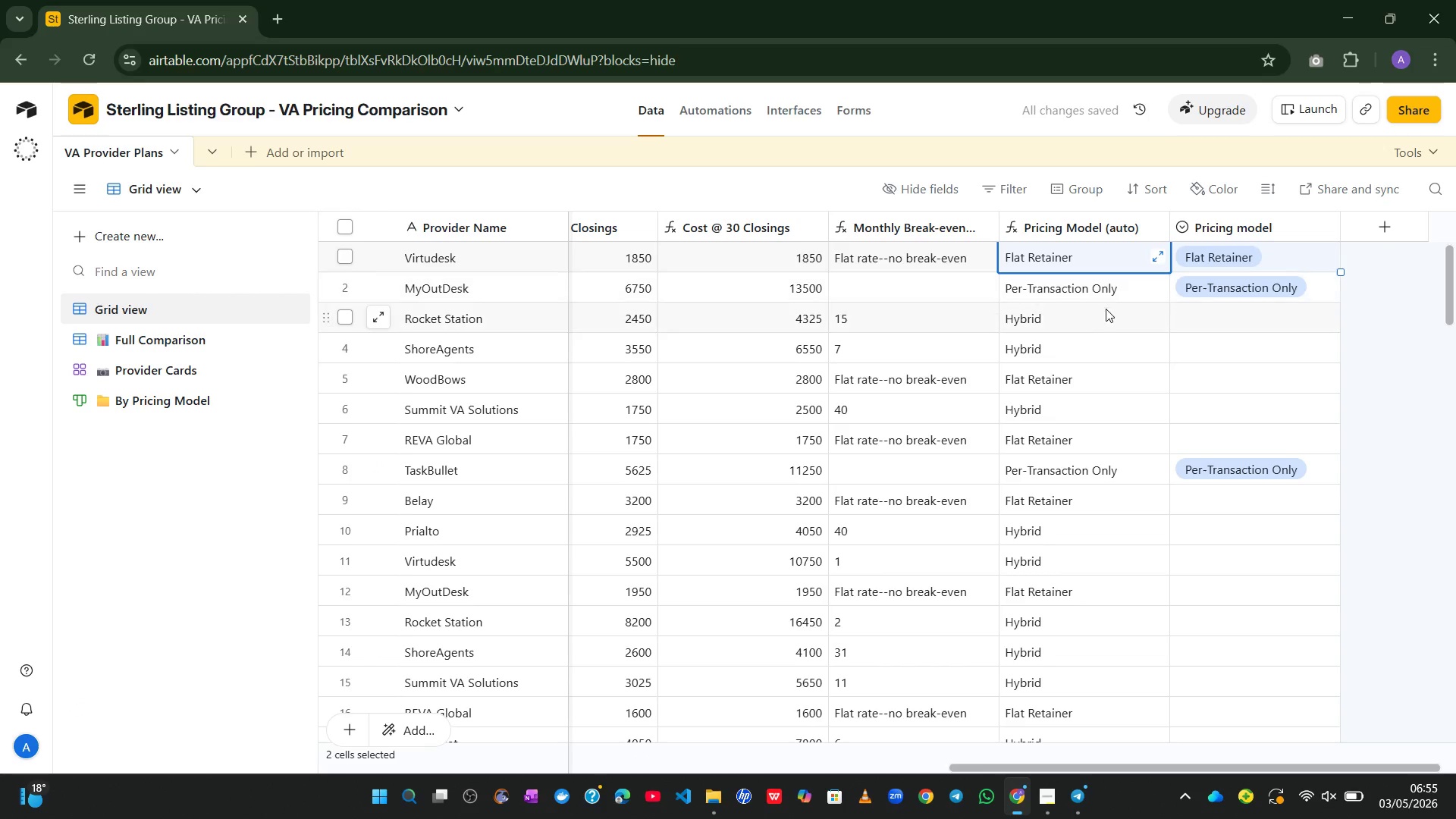 
left_click([1103, 315])
 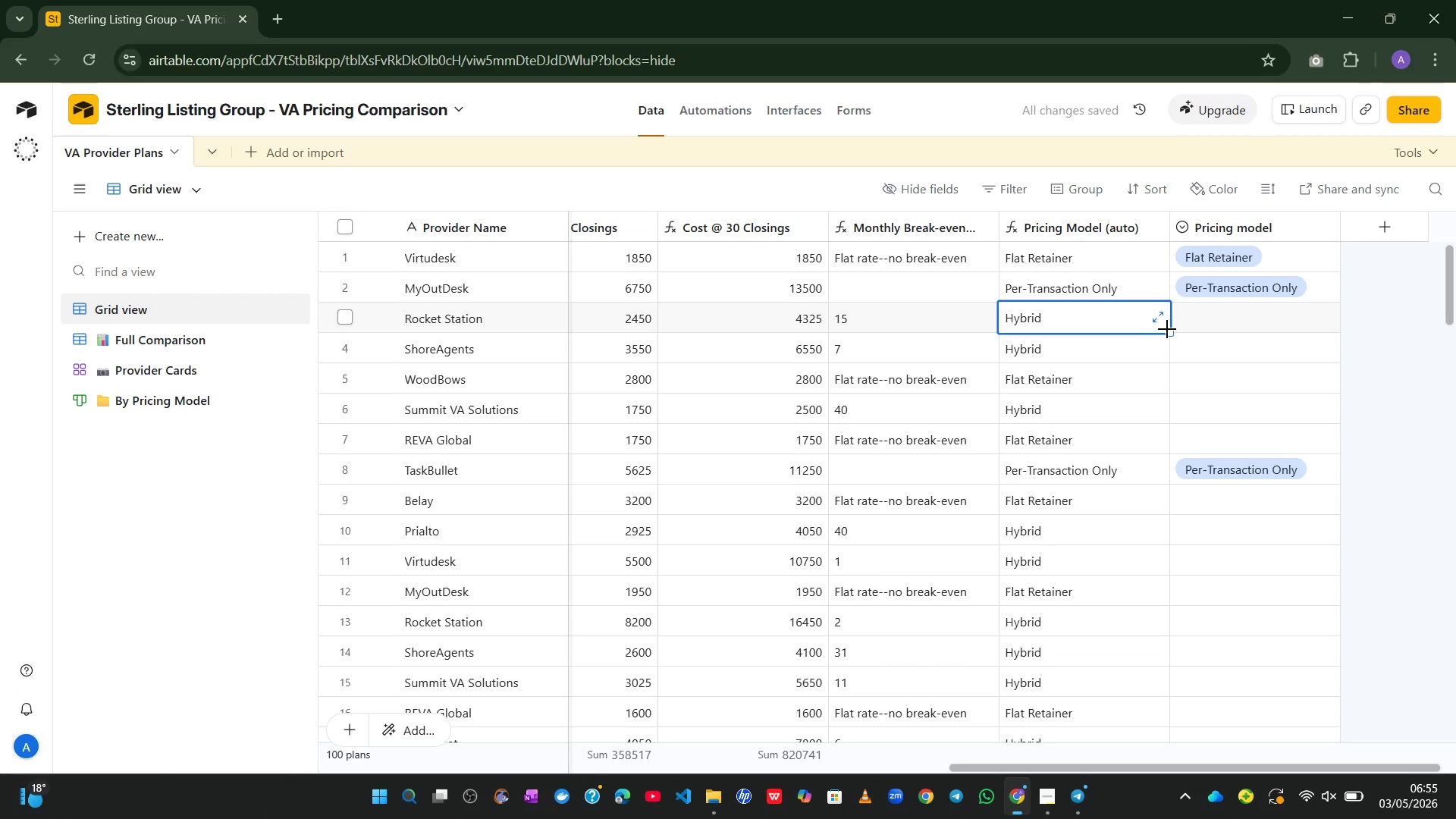 
left_click_drag(start_coordinate=[1171, 331], to_coordinate=[1294, 328])
 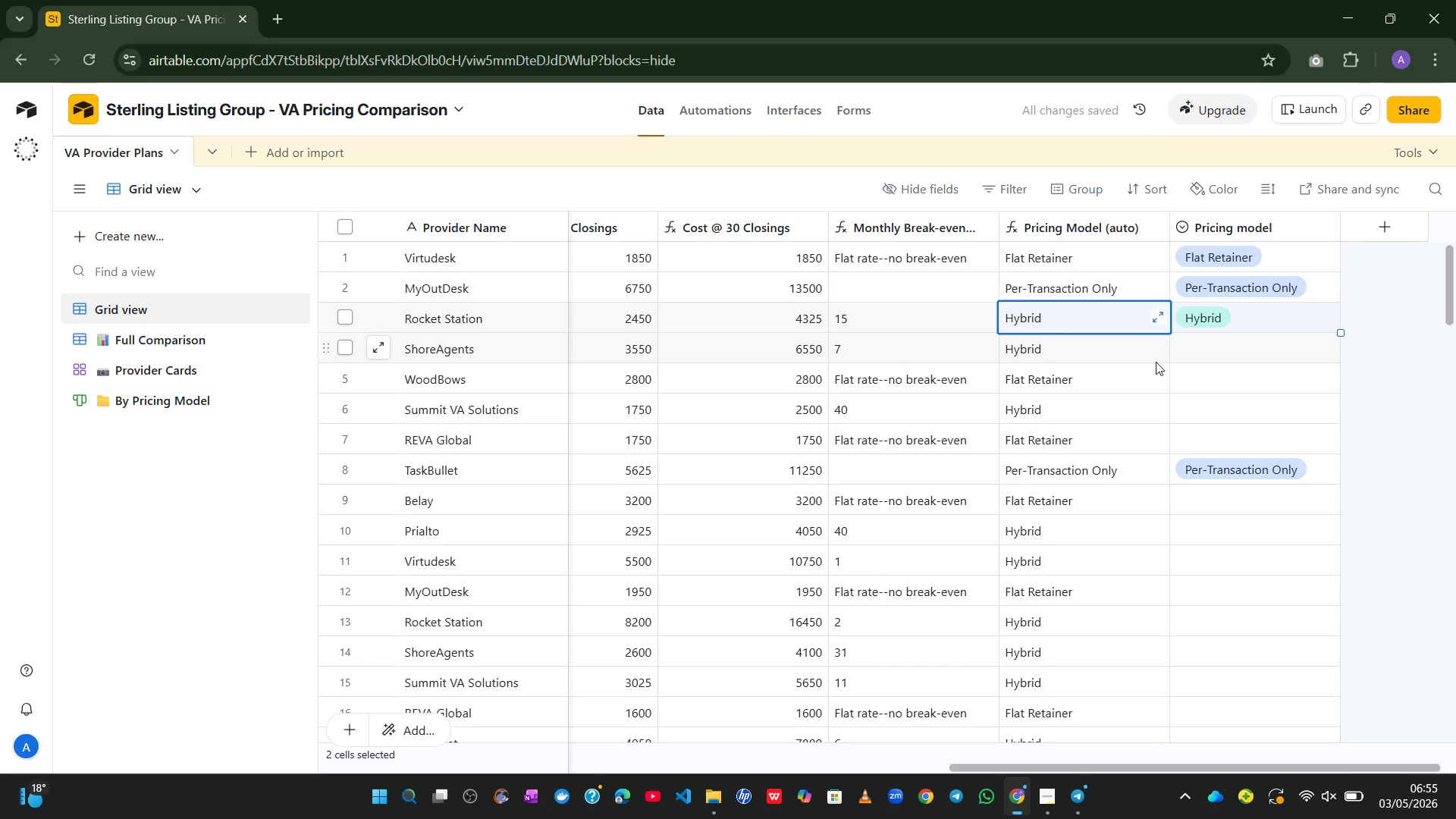 
left_click([1154, 362])
 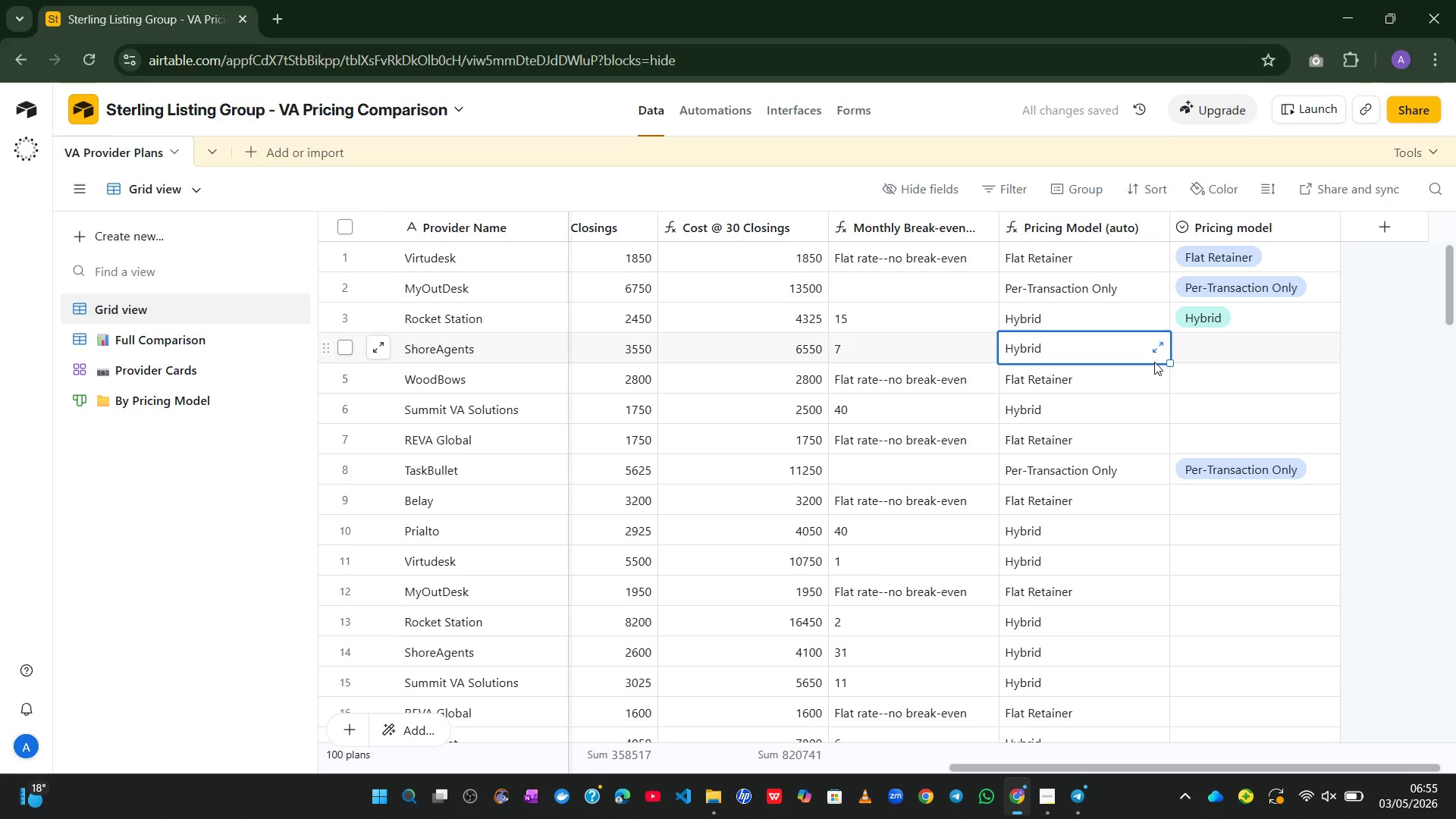 
hold_key(key=ShiftLeft, duration=10.0)
left_click([1150, 406])
 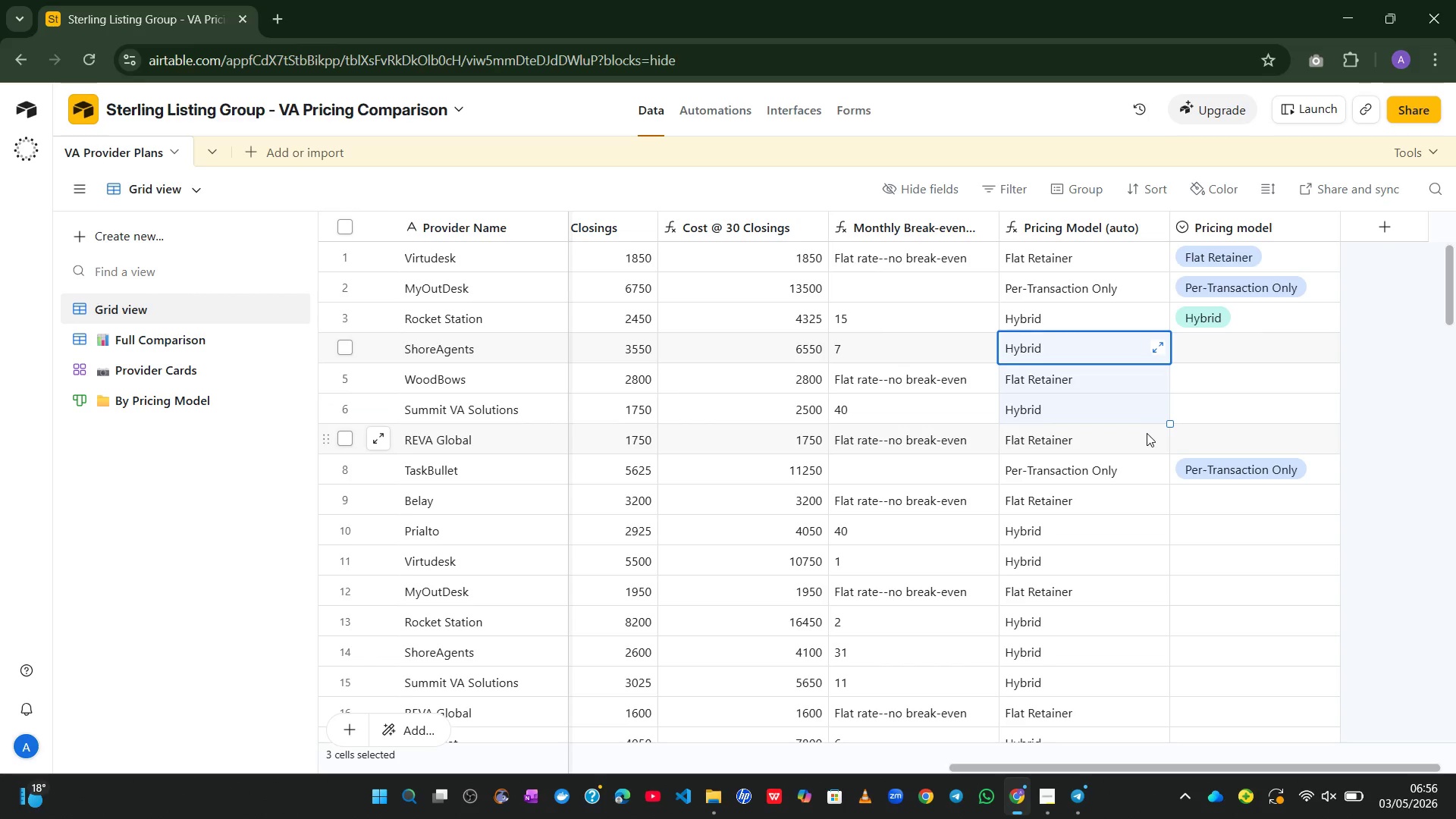 
left_click([1141, 454])
 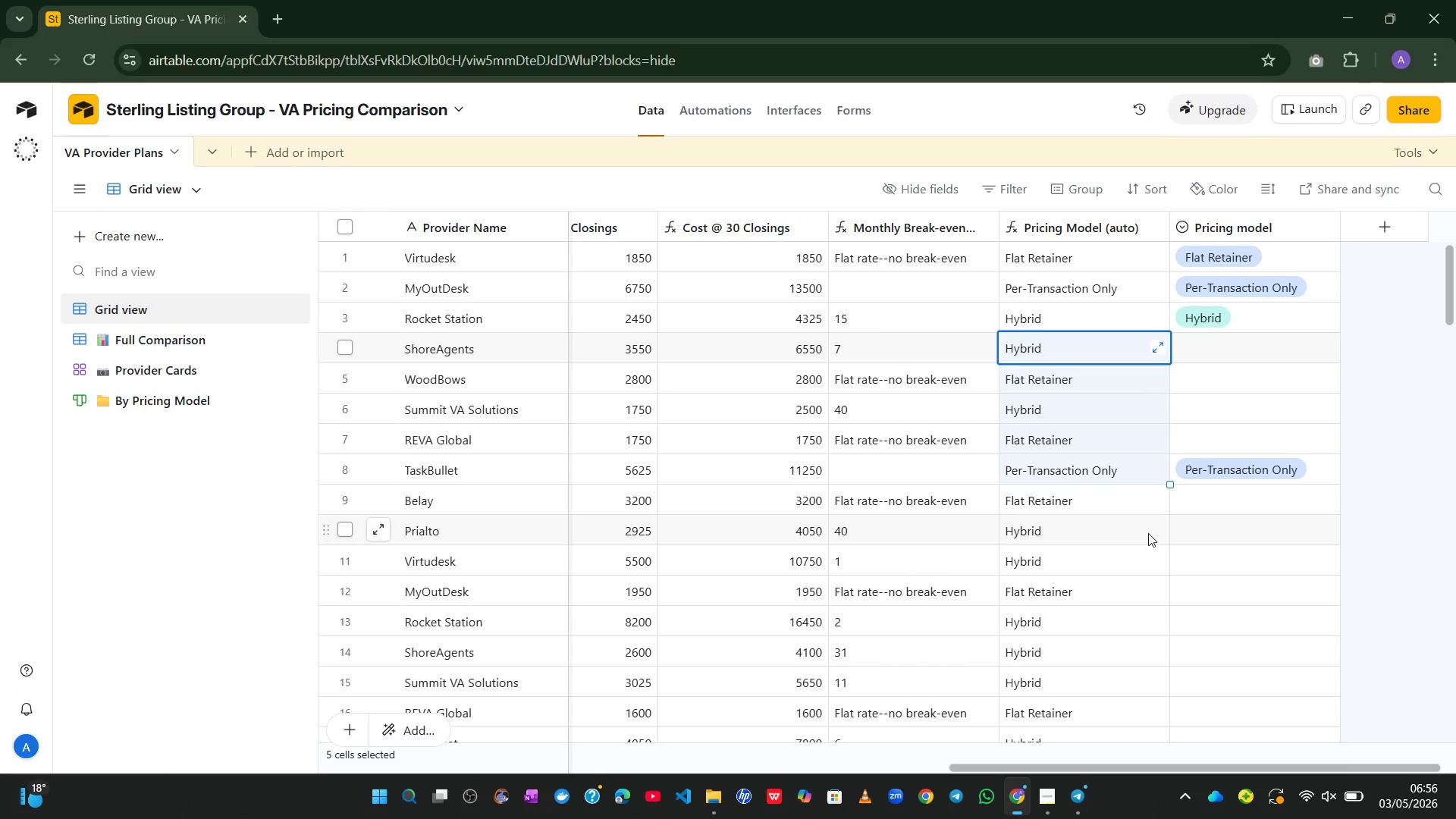 
left_click([1148, 533])
 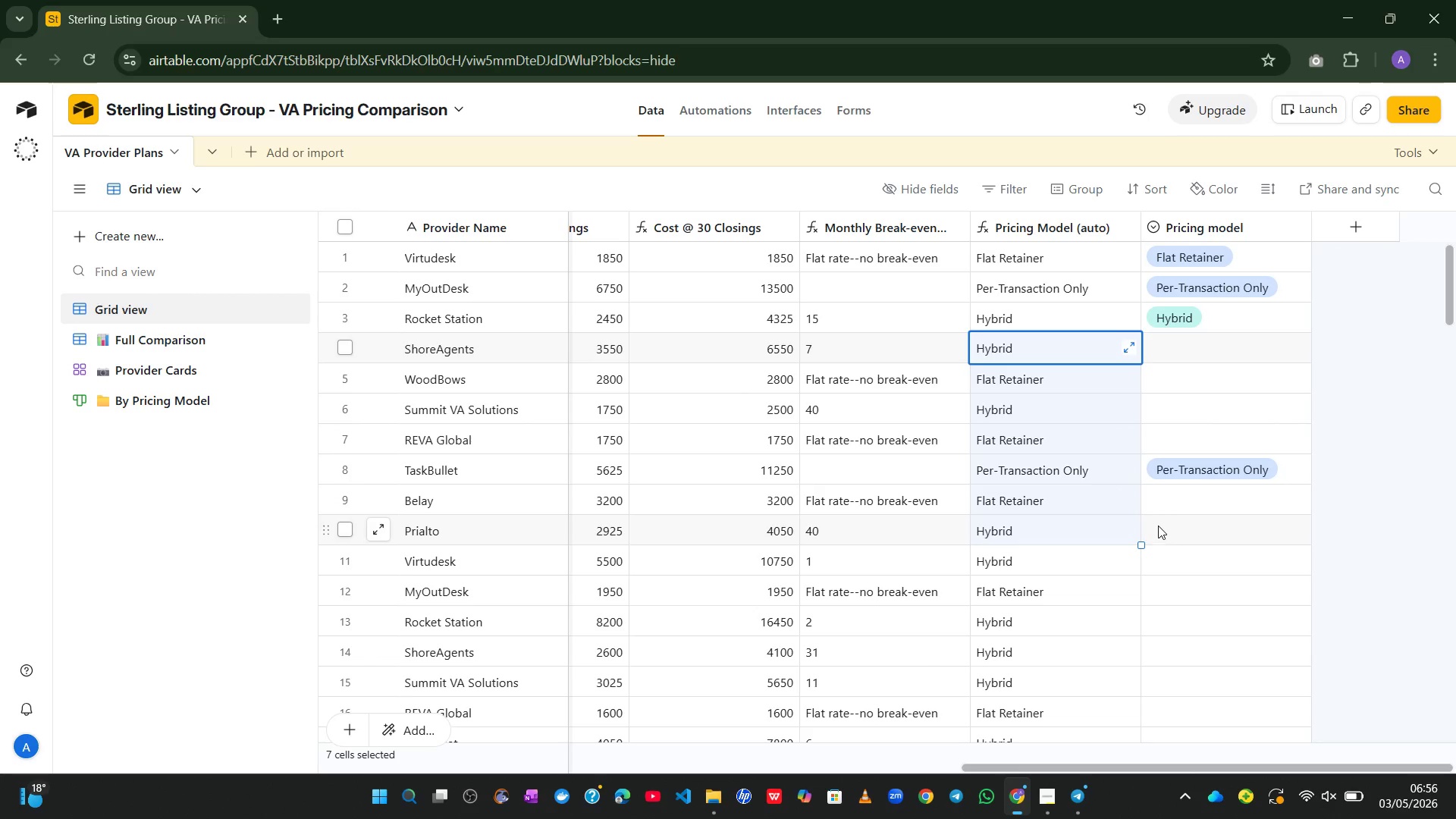 
left_click_drag(start_coordinate=[1142, 542], to_coordinate=[1208, 541])
 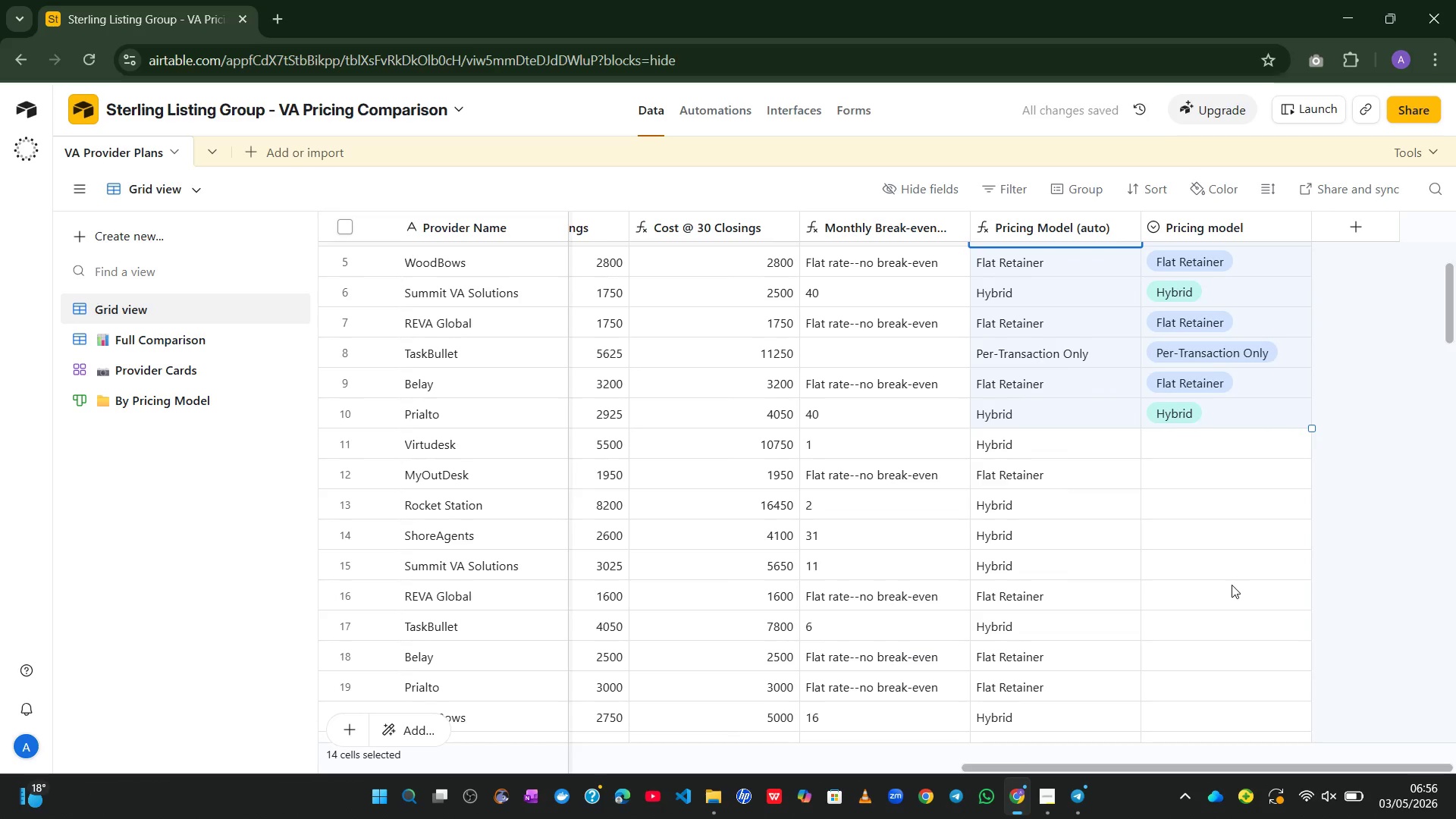 
wait(5.36)
 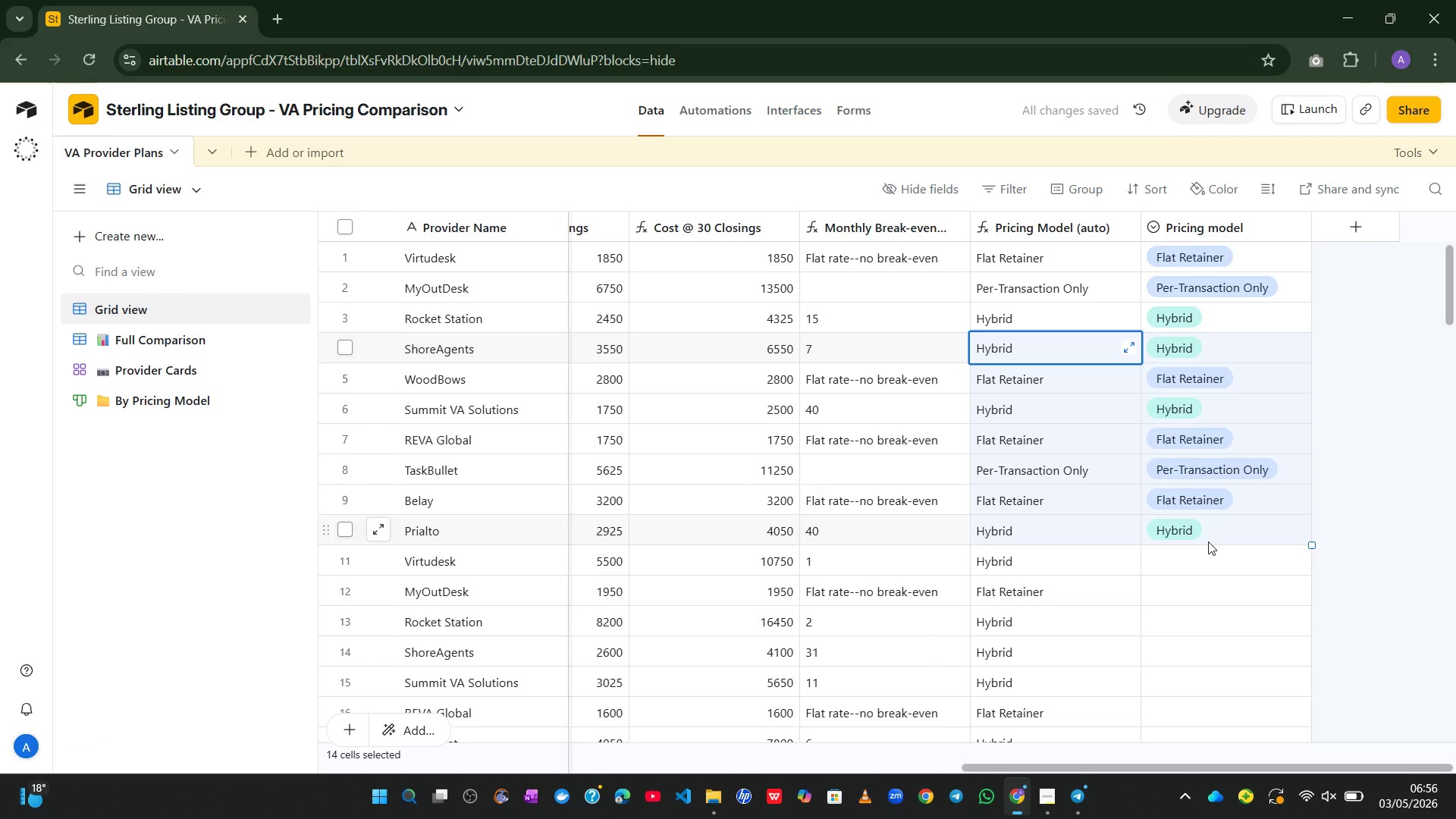 
left_click([1099, 375])
 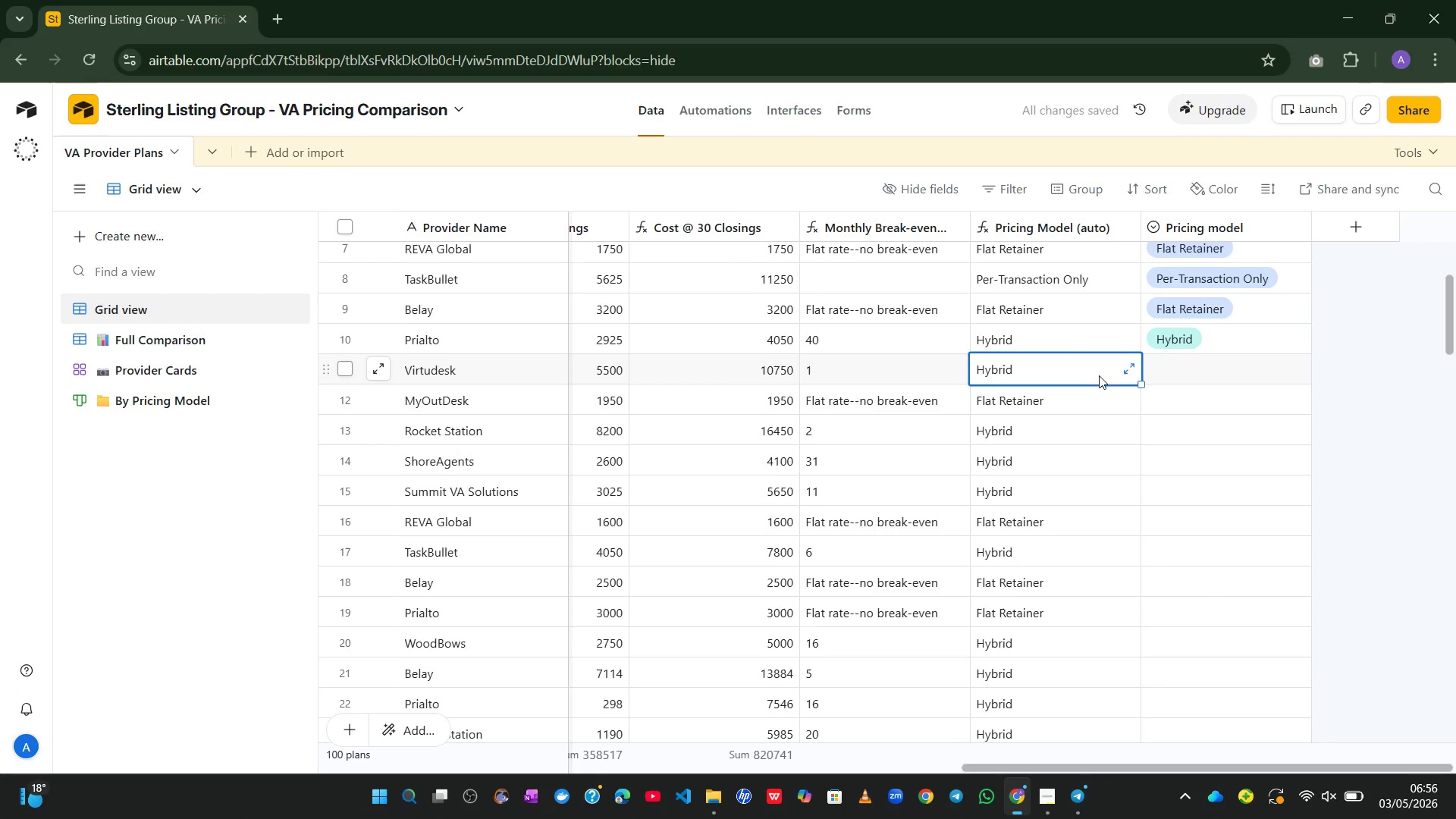 
hold_key(key=ShiftLeft, duration=19.97)
left_click([1100, 702])
 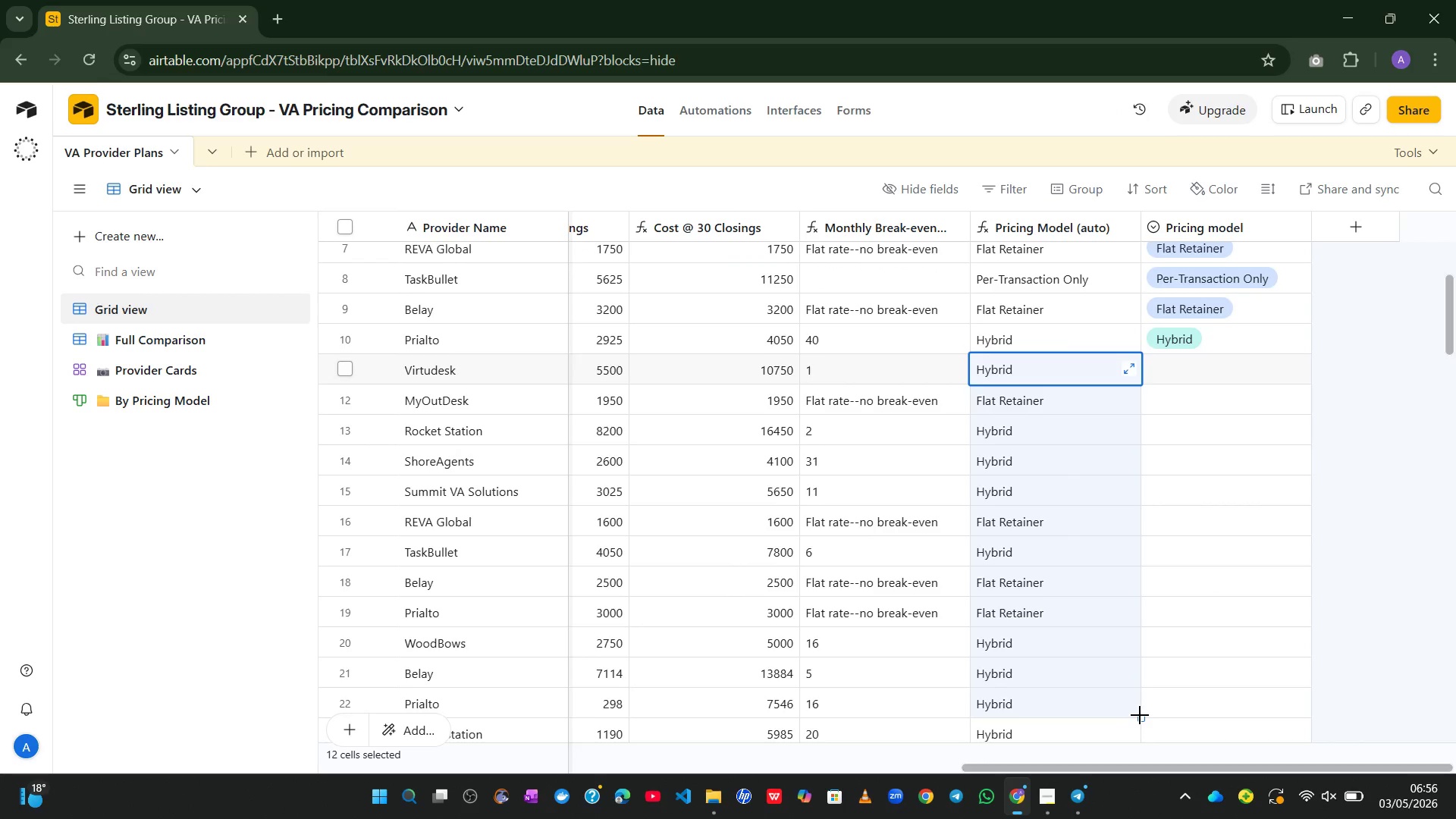 
left_click_drag(start_coordinate=[1140, 715], to_coordinate=[1296, 601])
 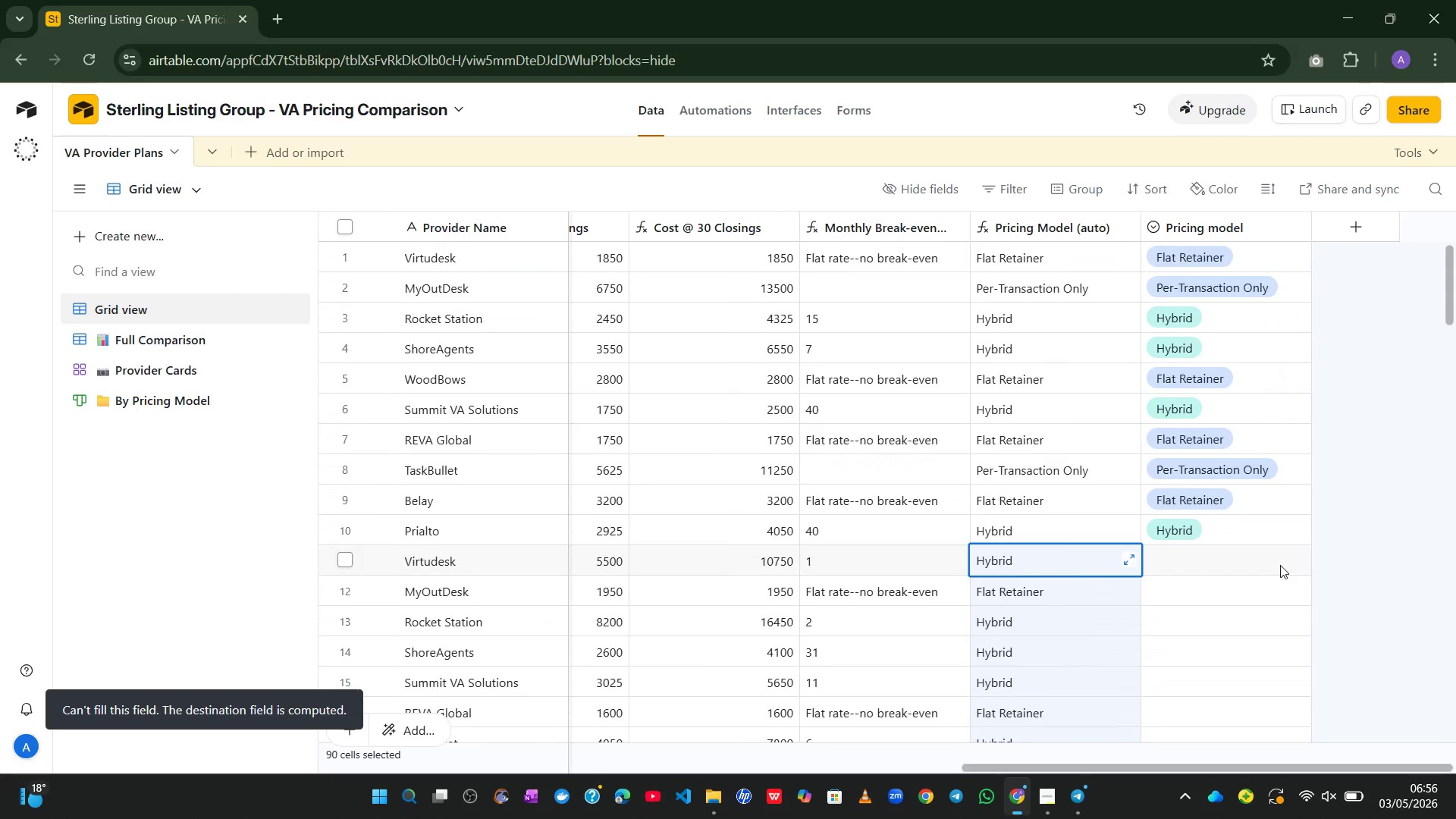 
left_click([1293, 616])
 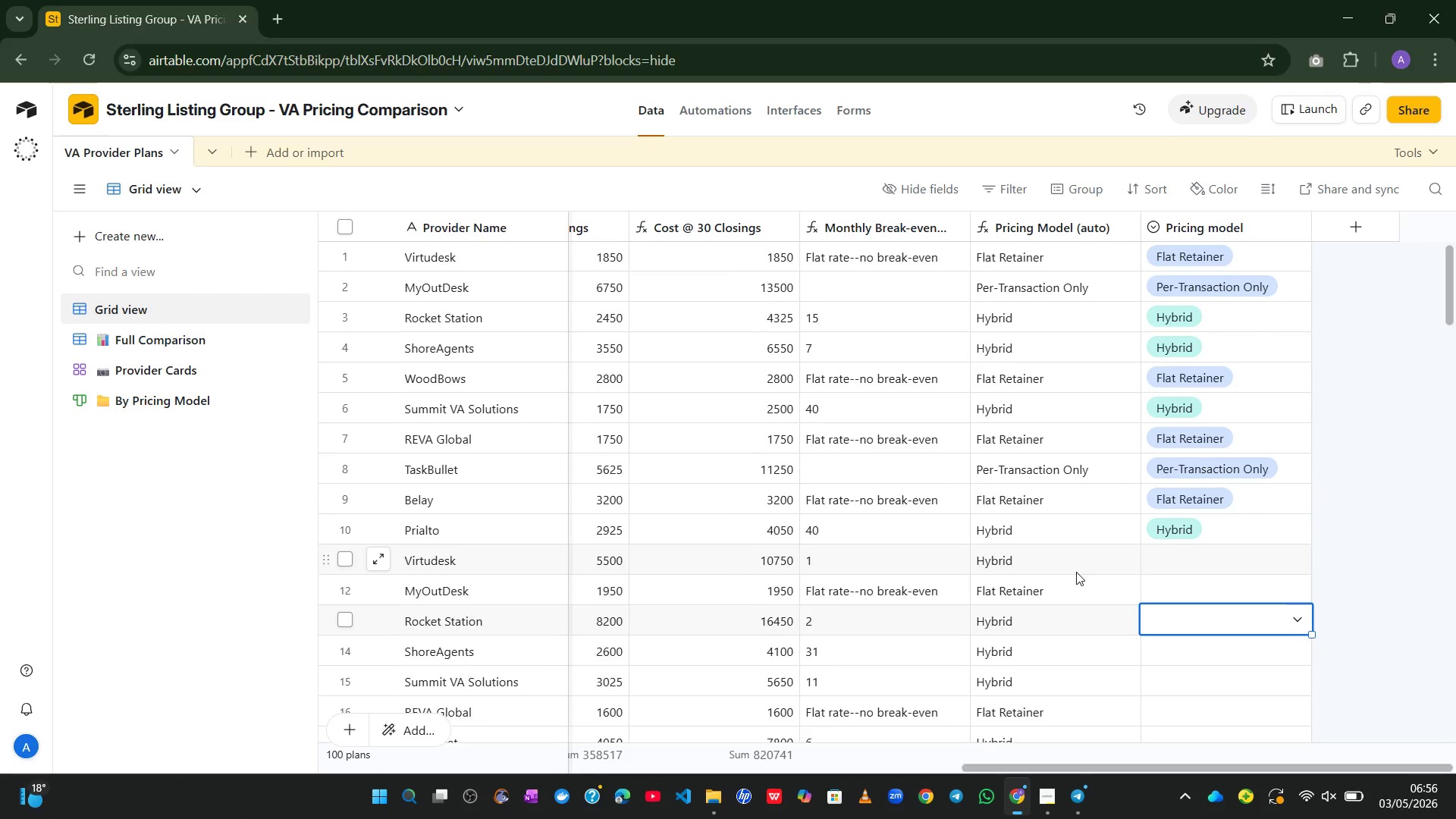 
left_click([1076, 572])
 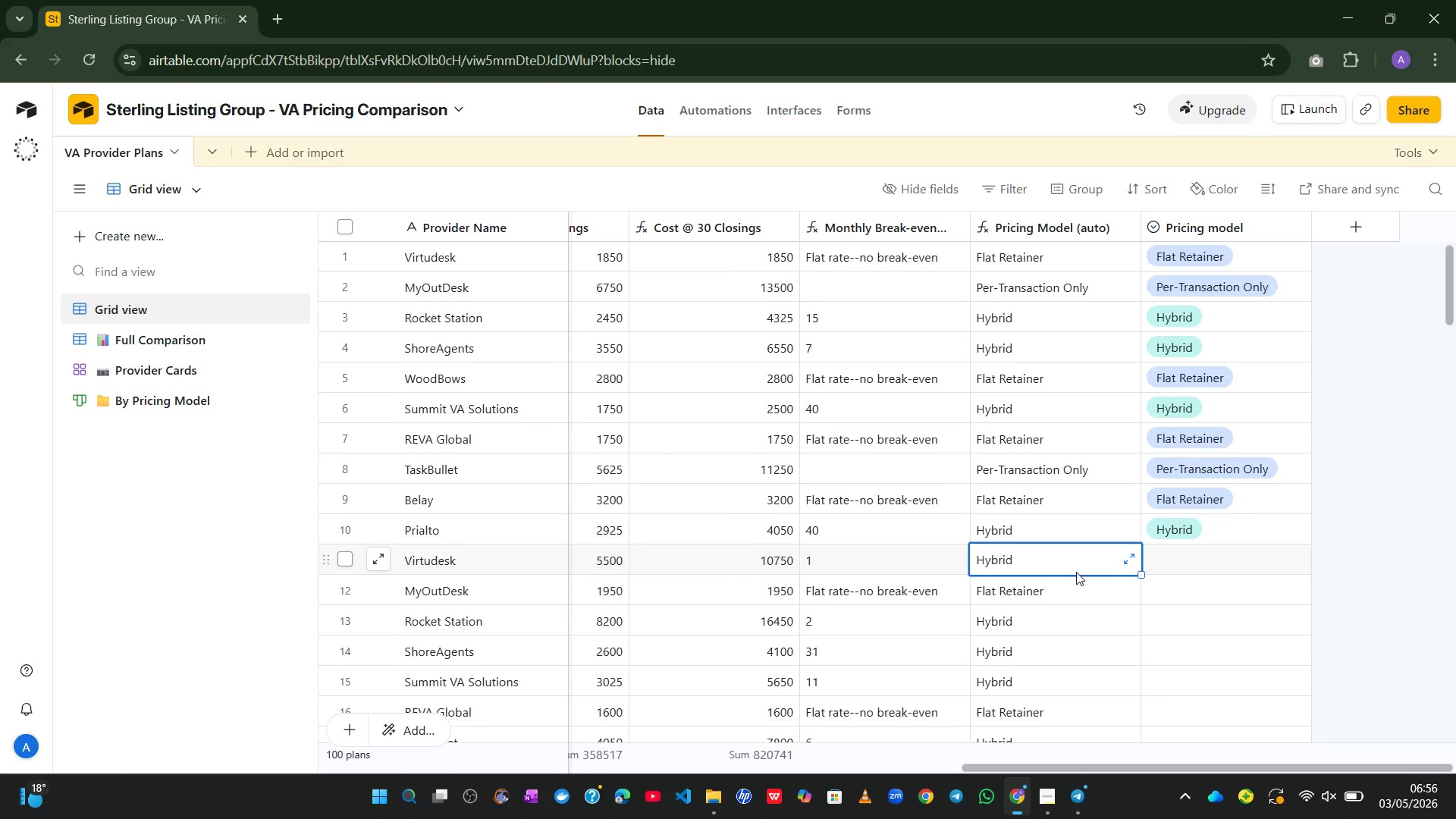 
hold_key(key=ShiftLeft, duration=13.52)
left_click_drag(start_coordinate=[1142, 574], to_coordinate=[1300, 582])
 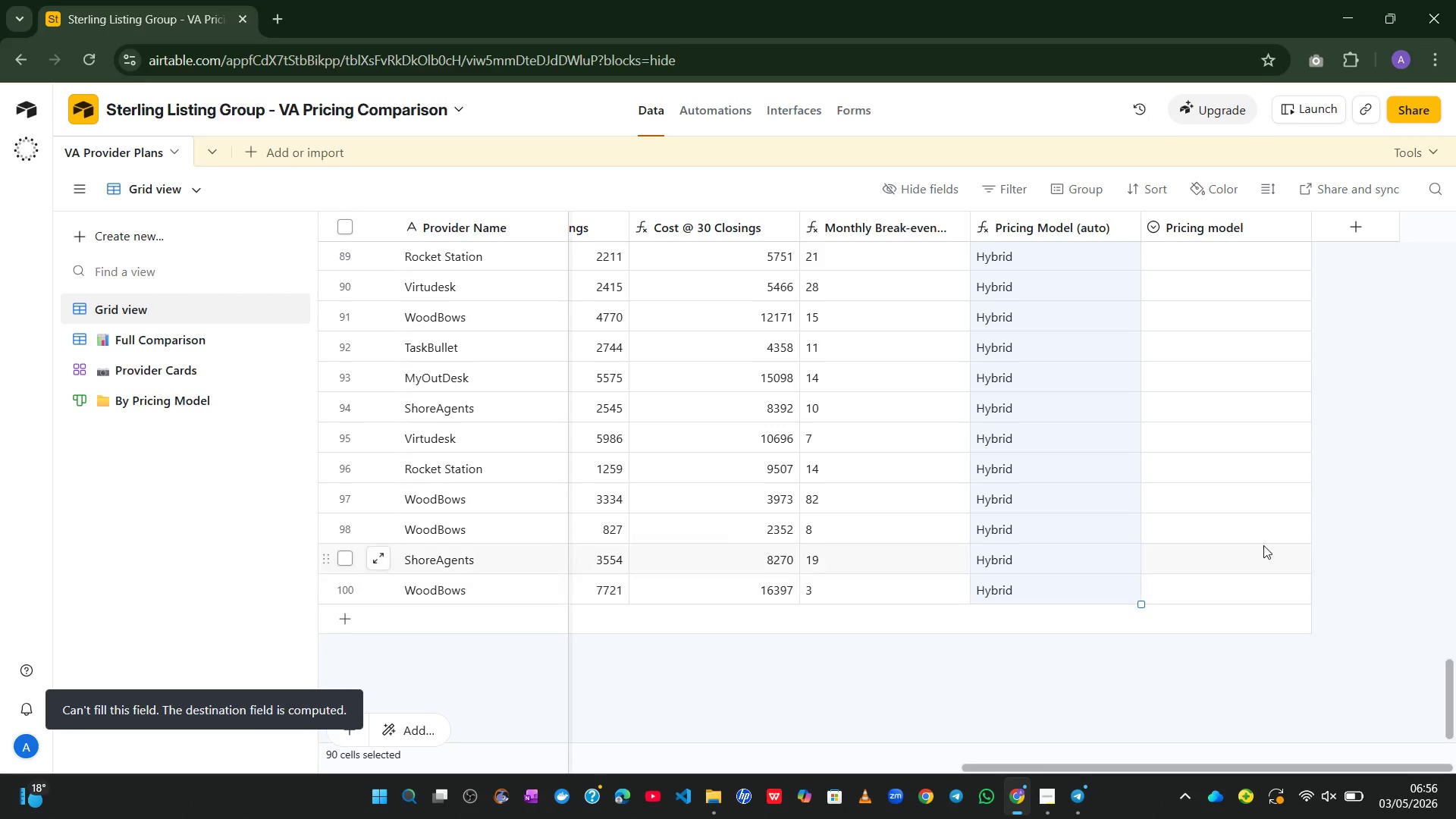 
left_click([1254, 535])
 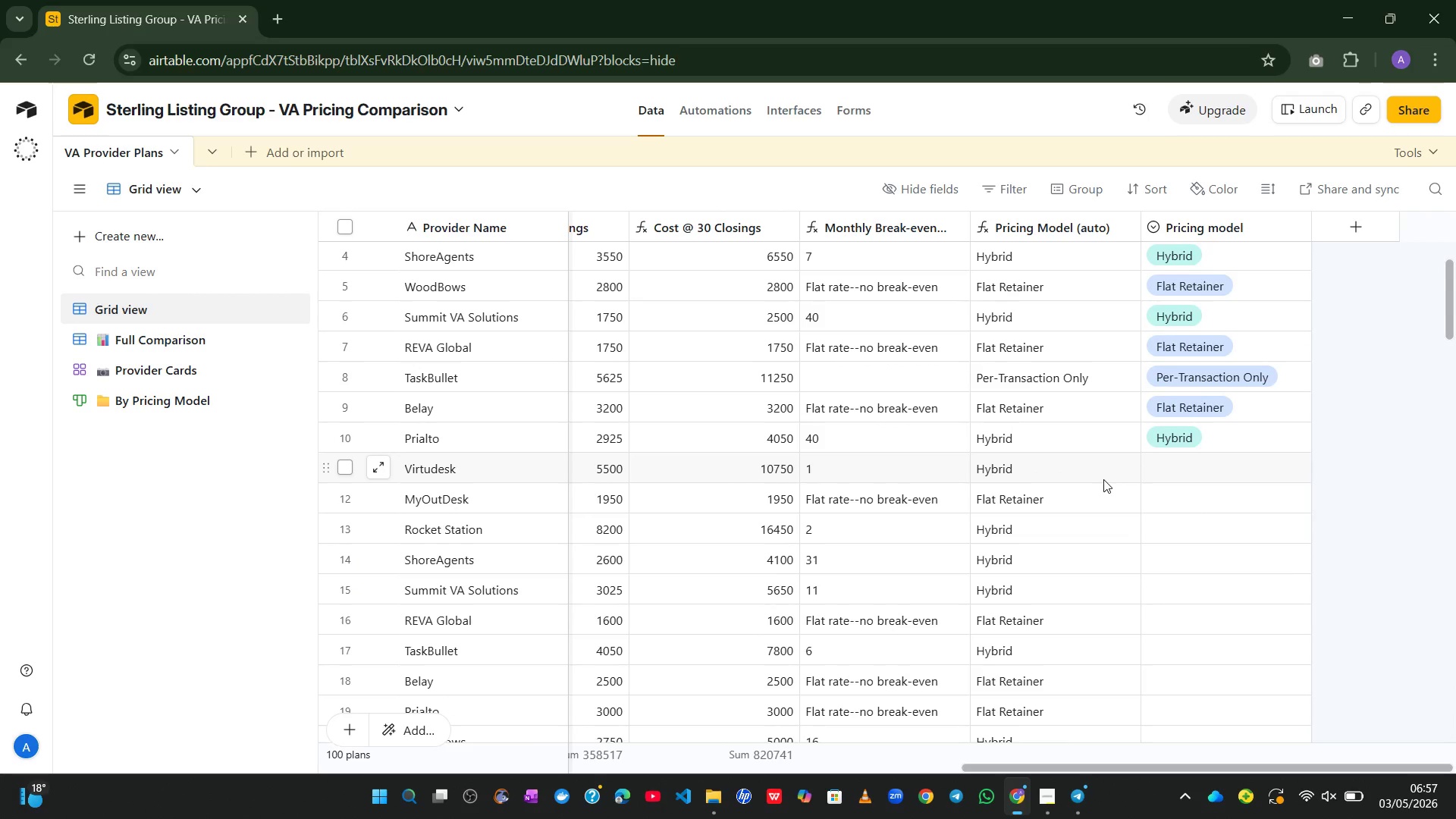 
wait(27.44)
 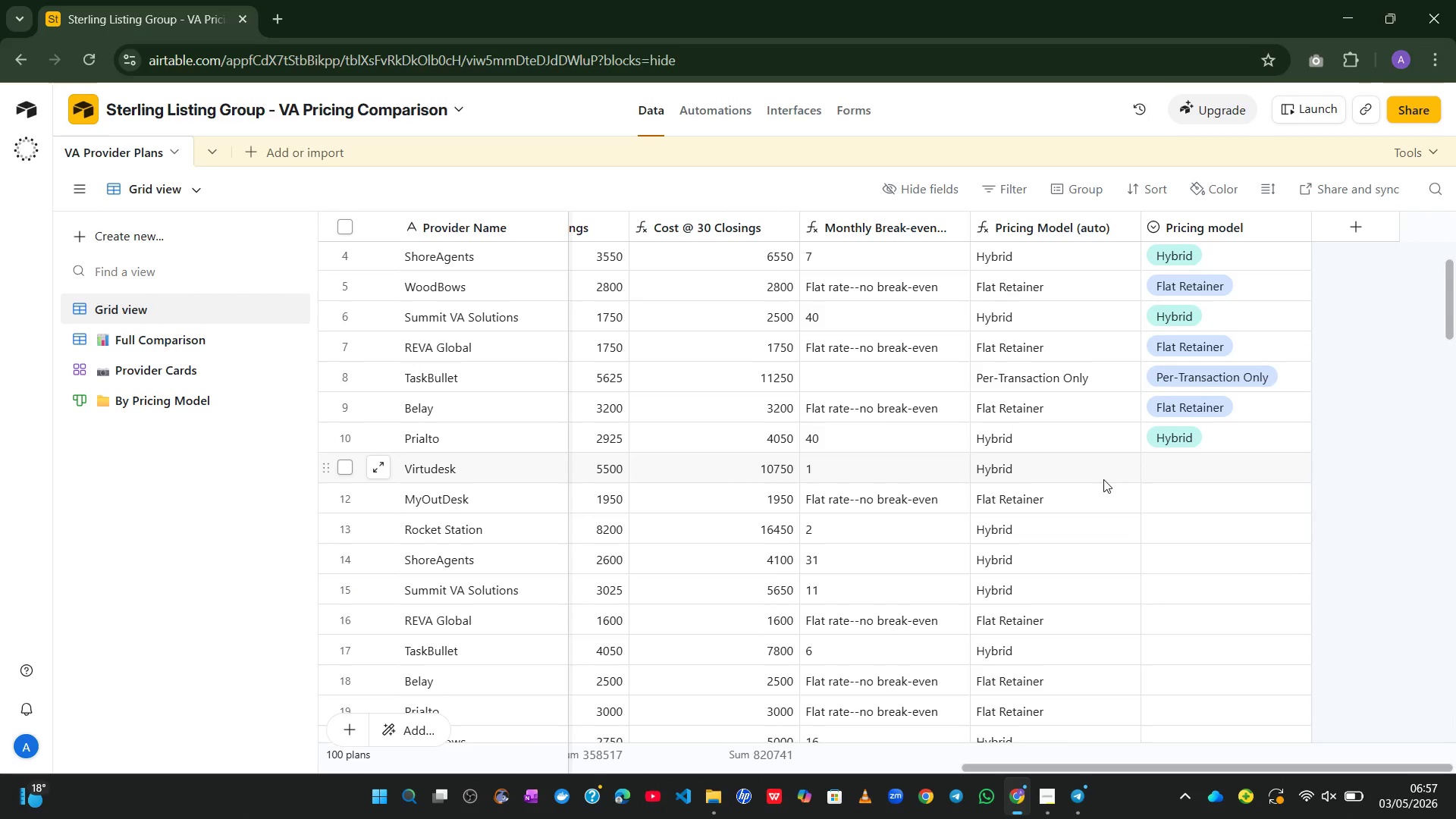 
left_click([845, 380])
 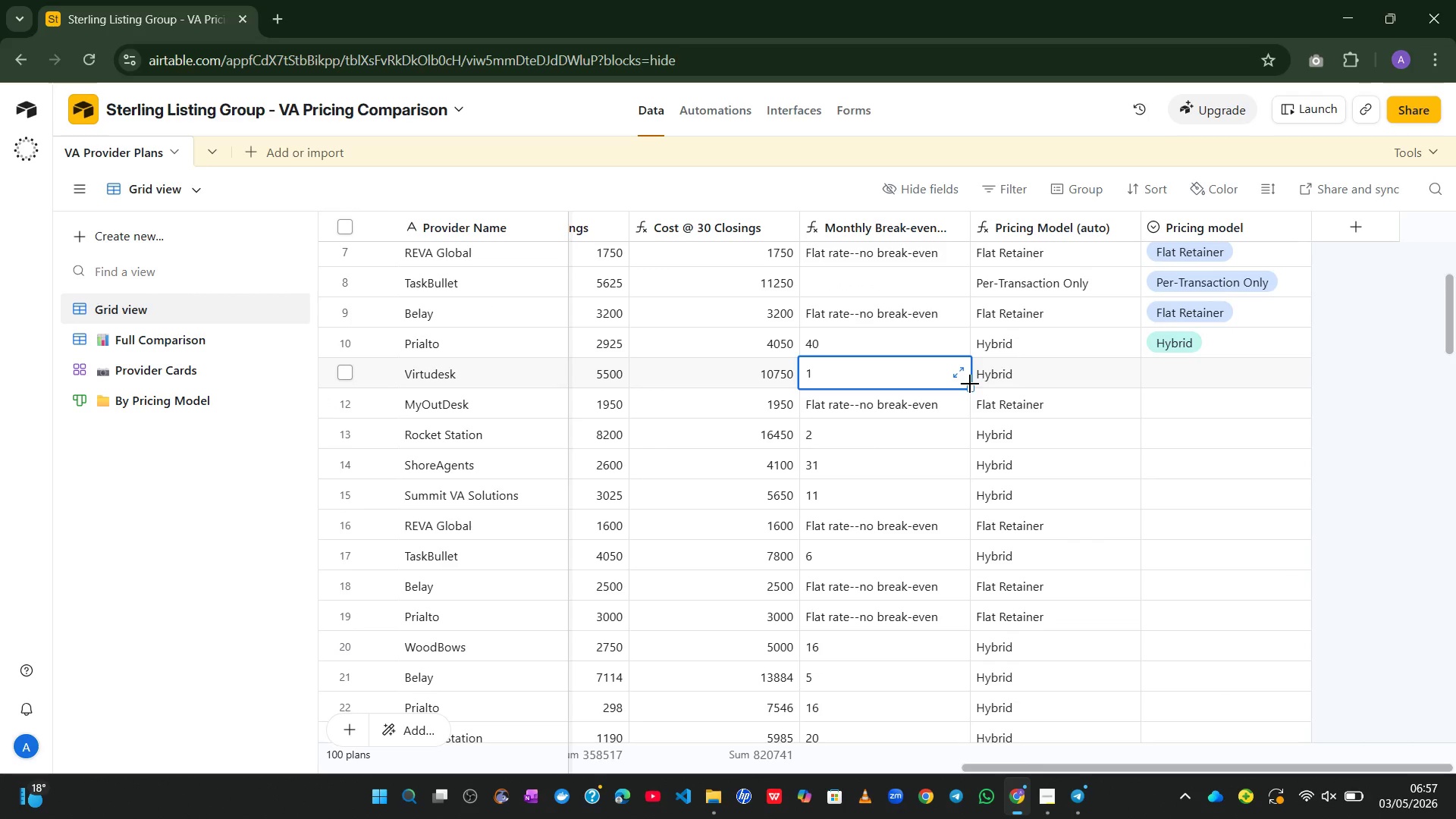 
left_click_drag(start_coordinate=[970, 384], to_coordinate=[1251, 544])
 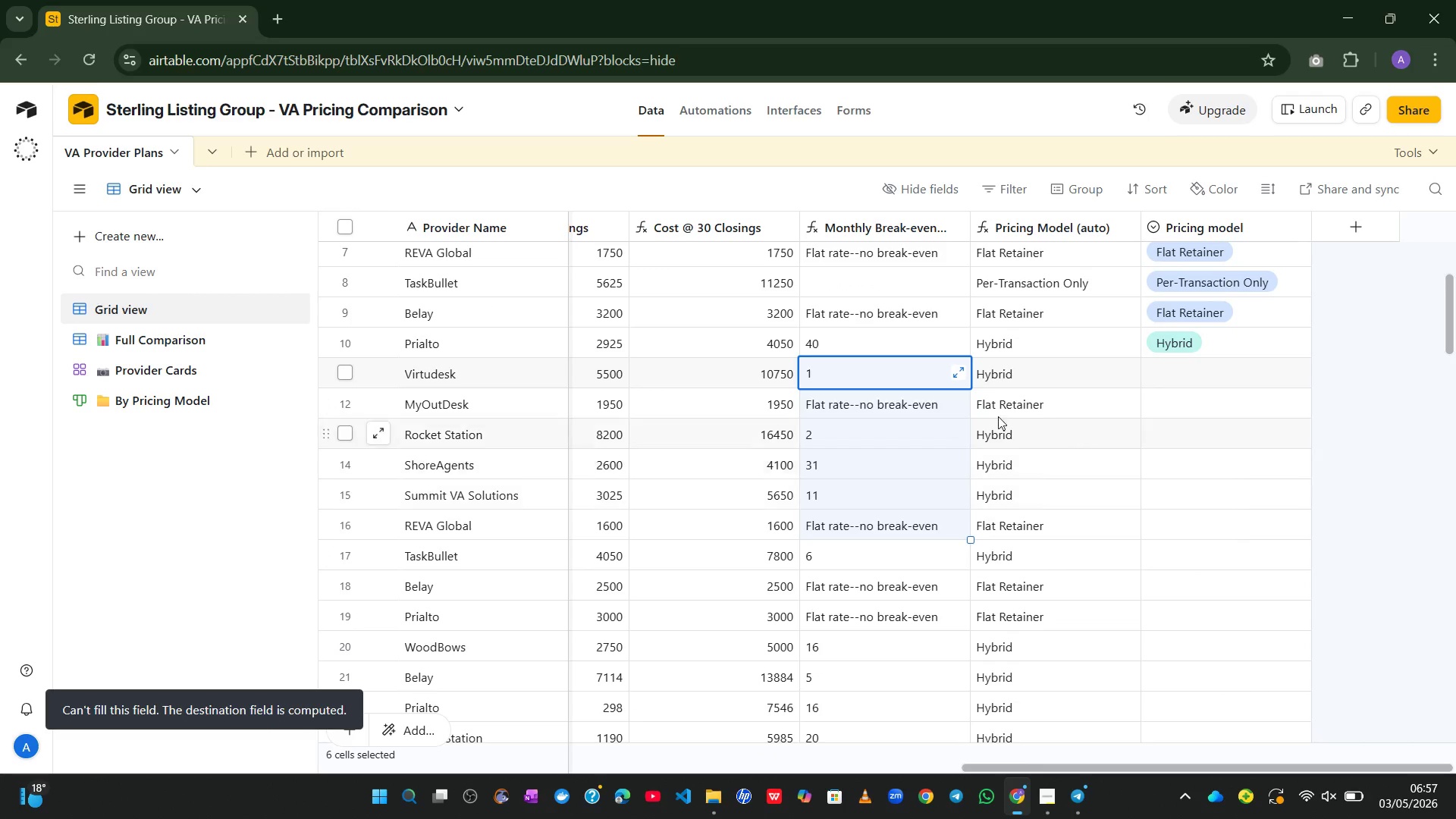 
left_click([965, 384])
 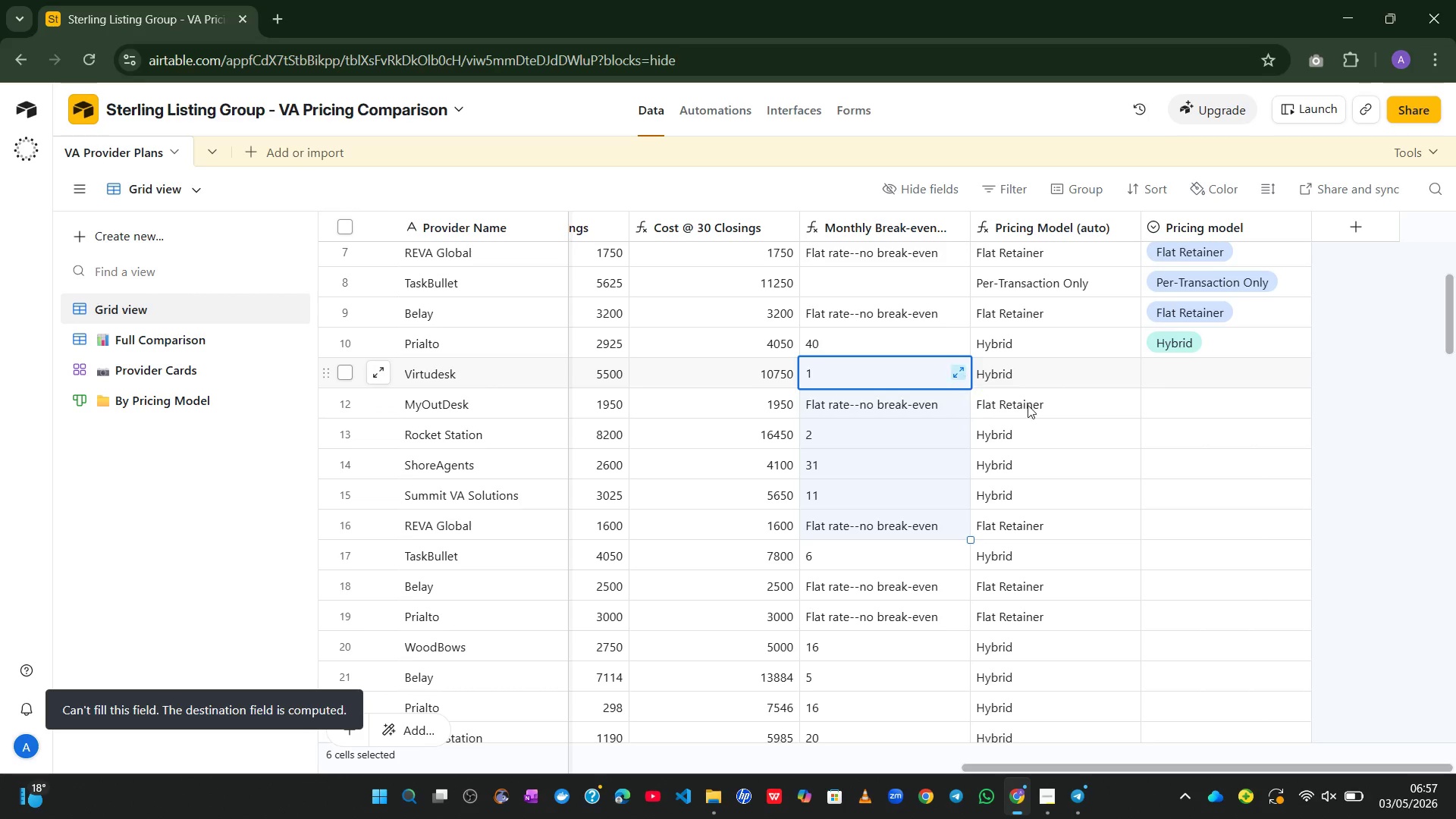 
left_click([1078, 425])
 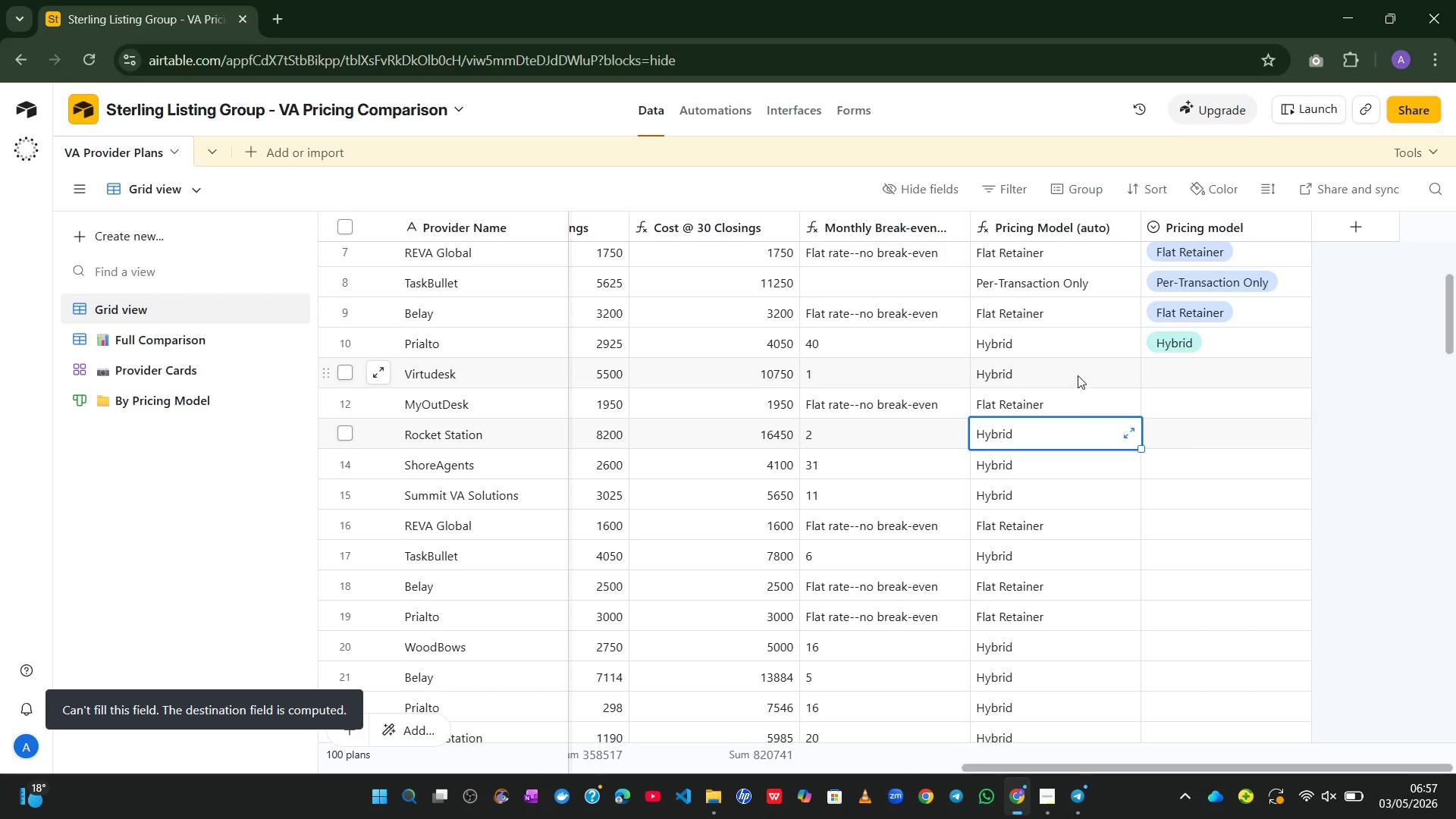 
left_click([1078, 375])
 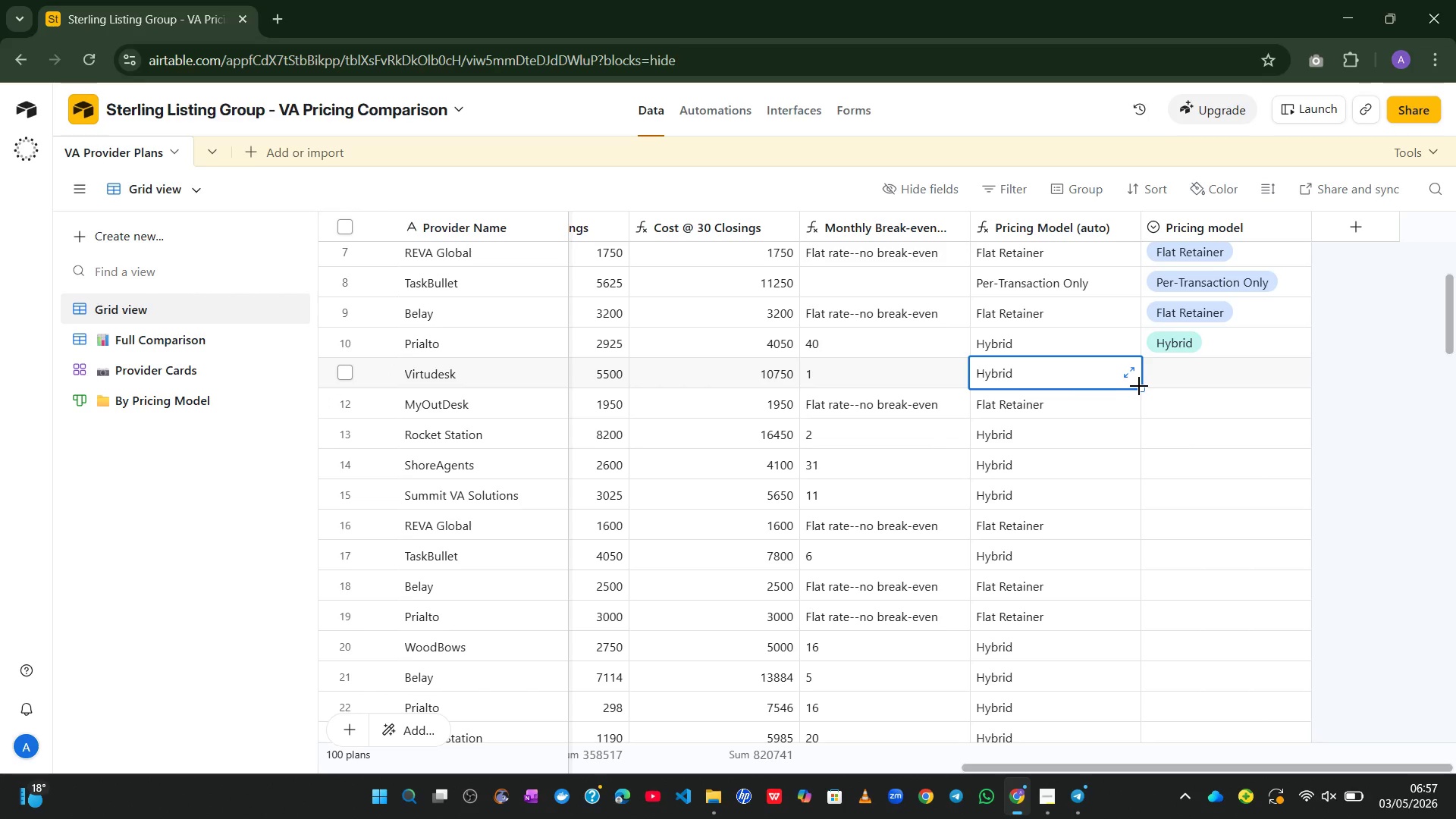 
left_click_drag(start_coordinate=[1140, 386], to_coordinate=[1282, 567])
 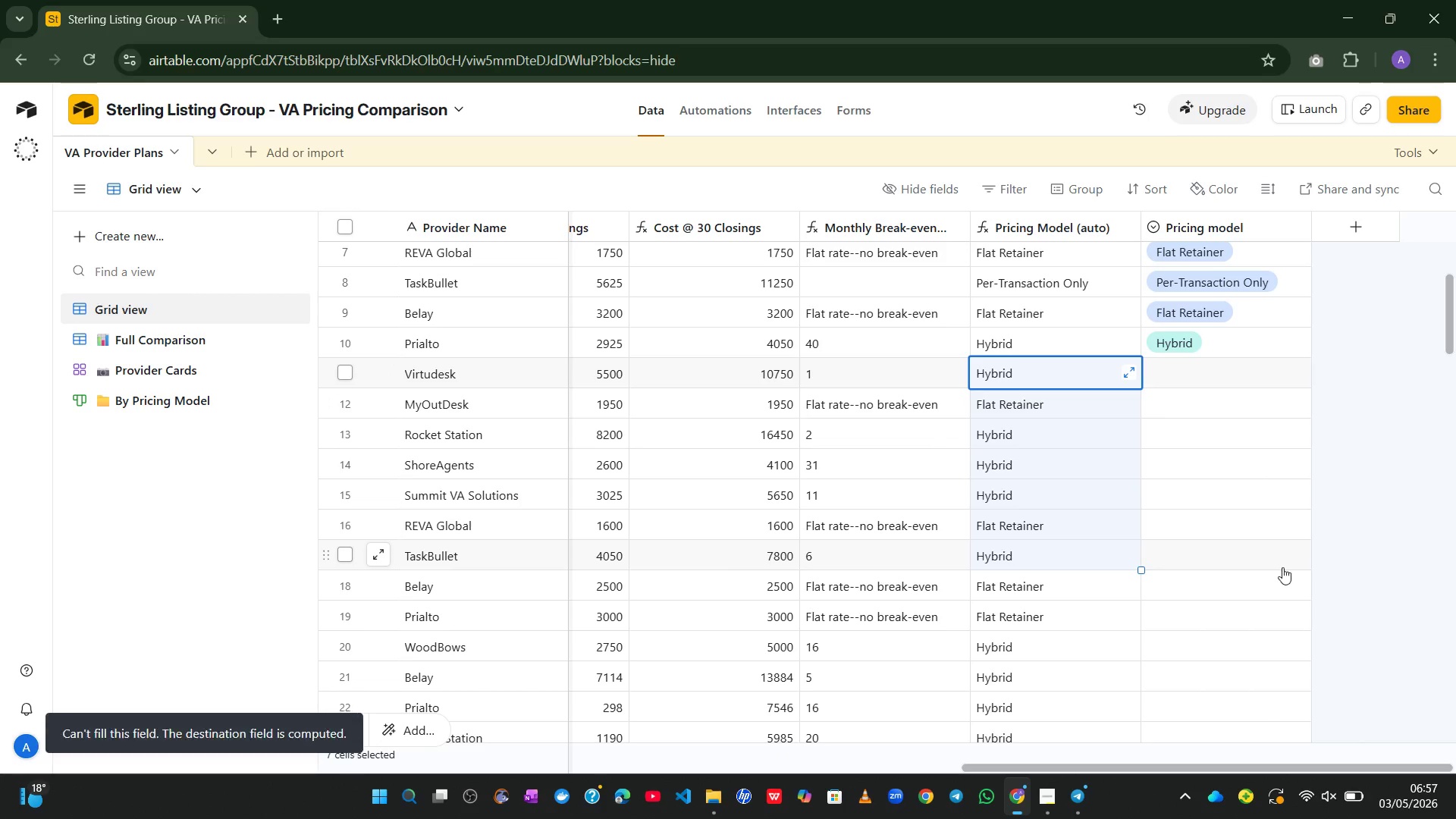 
left_click([1282, 567])
 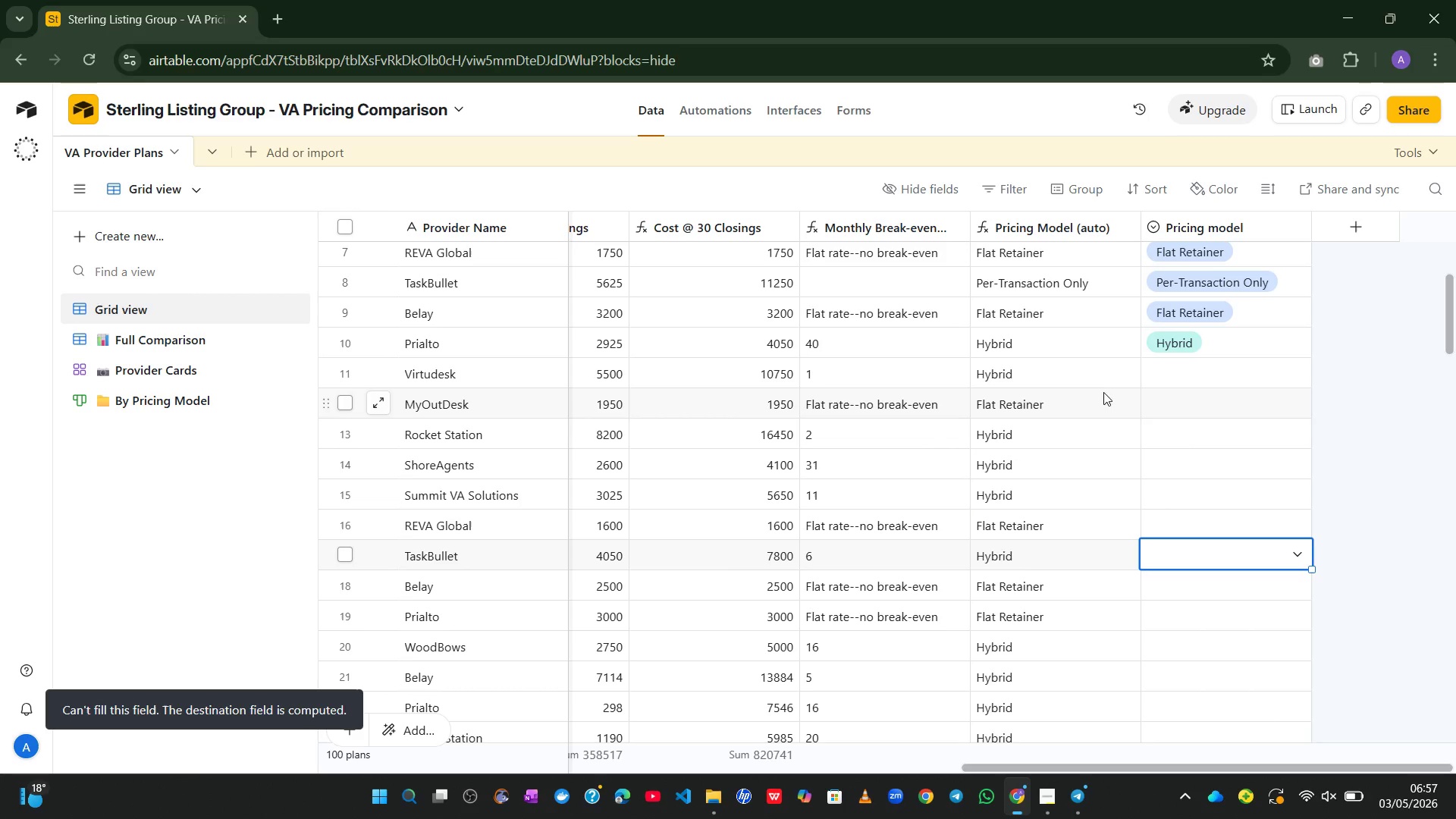 
left_click([1092, 380])
 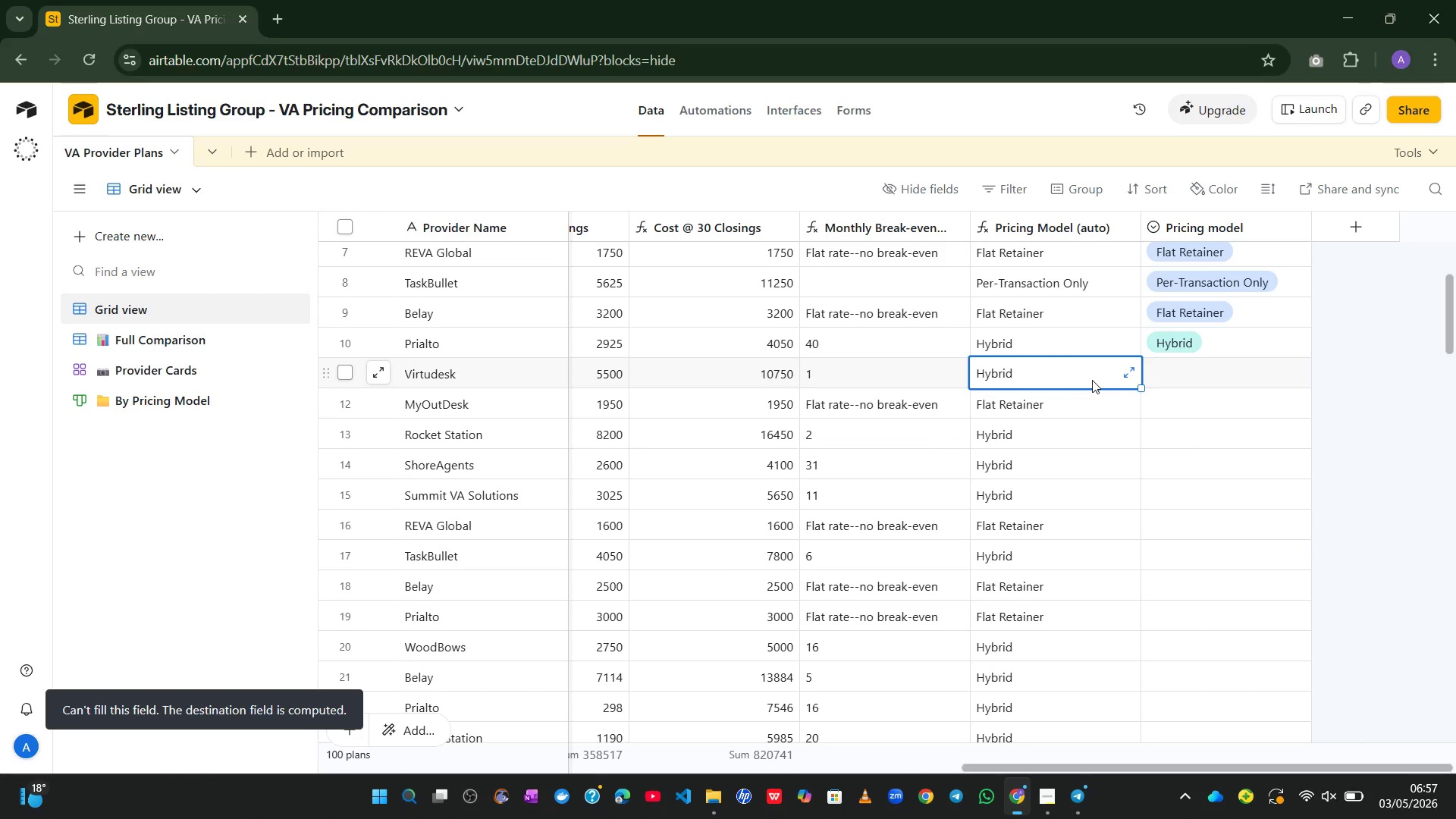 
hold_key(key=CapsLock, duration=1.51)
 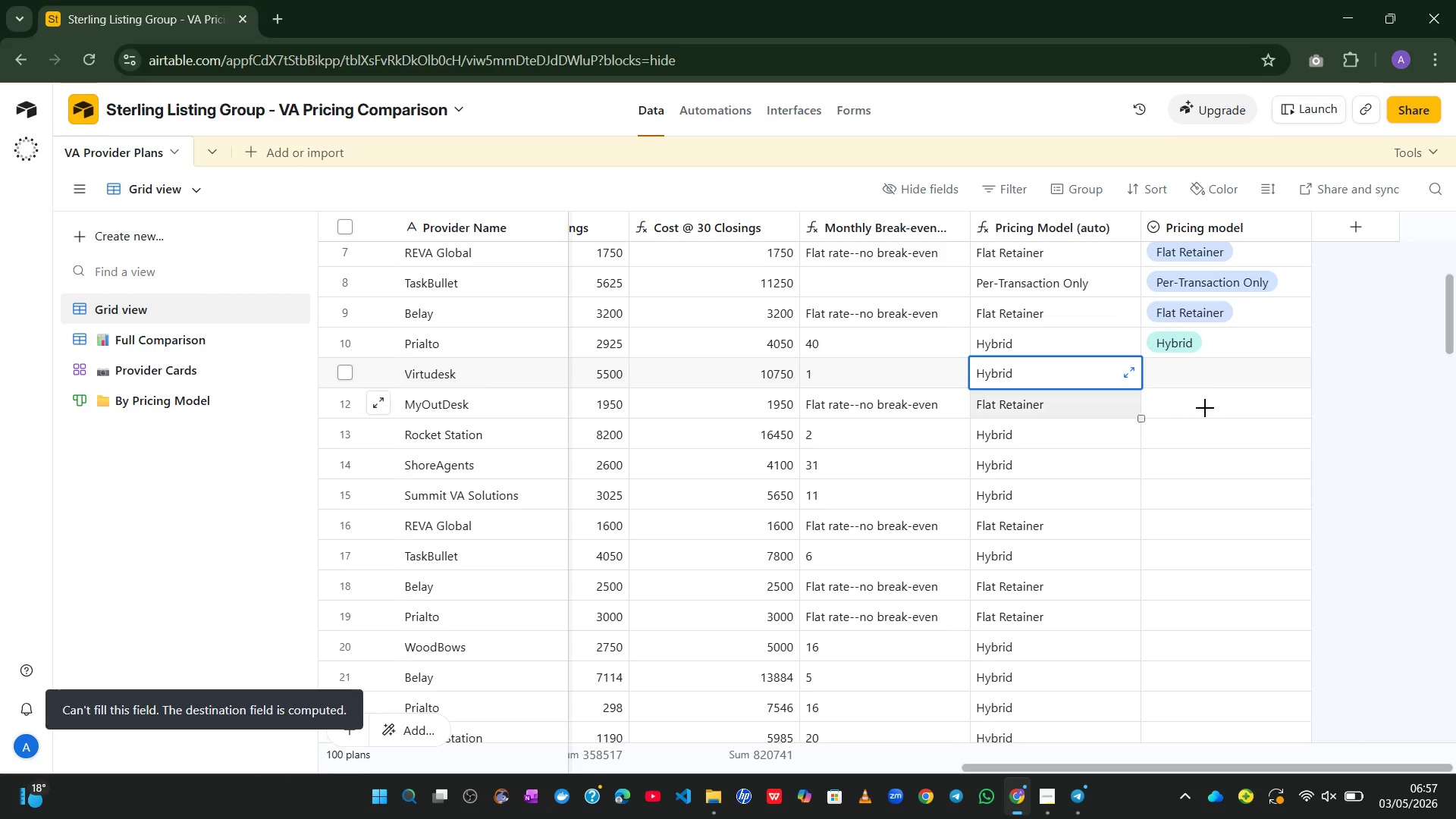 
hold_key(key=CapsLock, duration=1.5)
 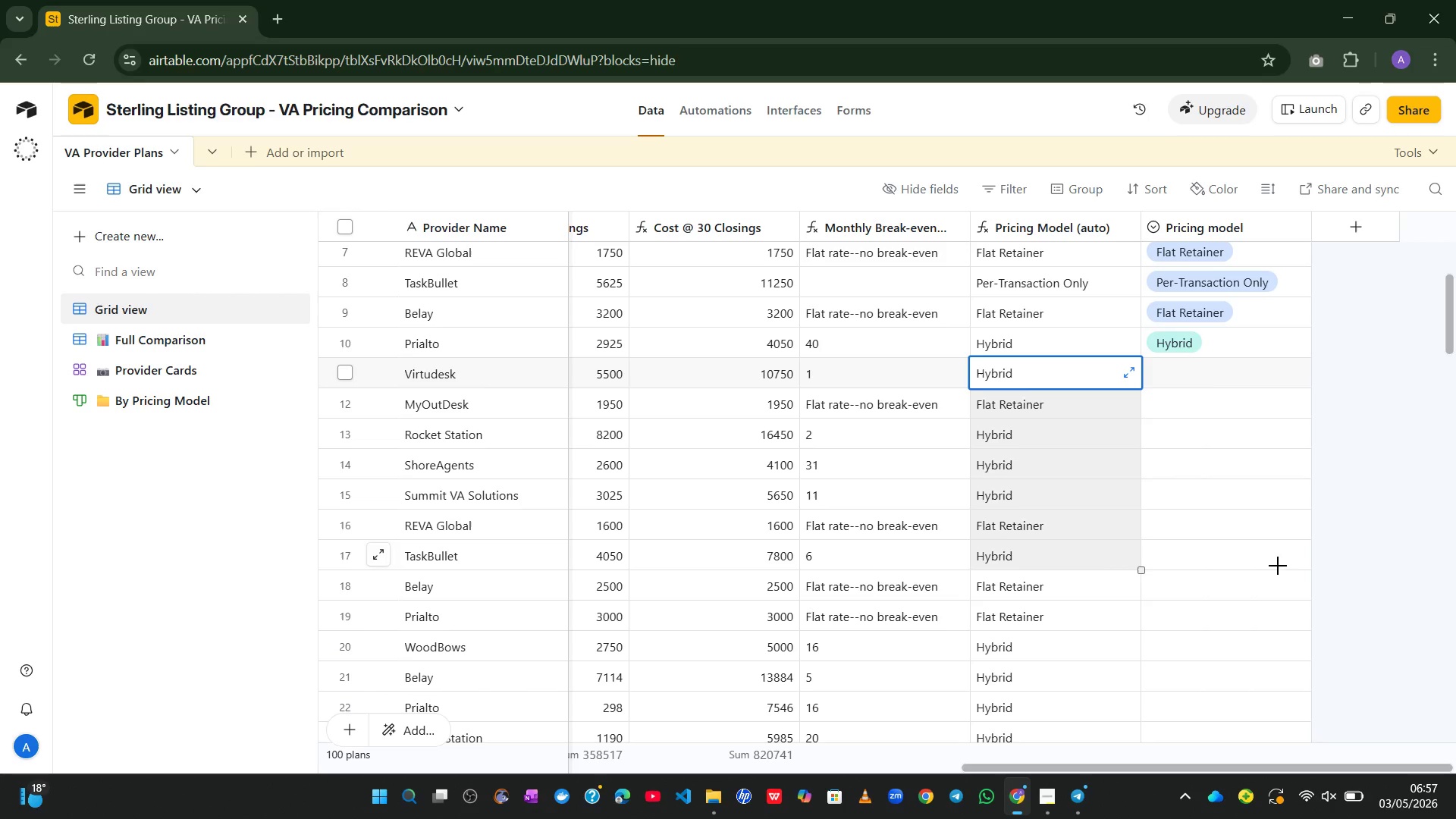 
left_click_drag(start_coordinate=[1142, 387], to_coordinate=[1278, 572])
 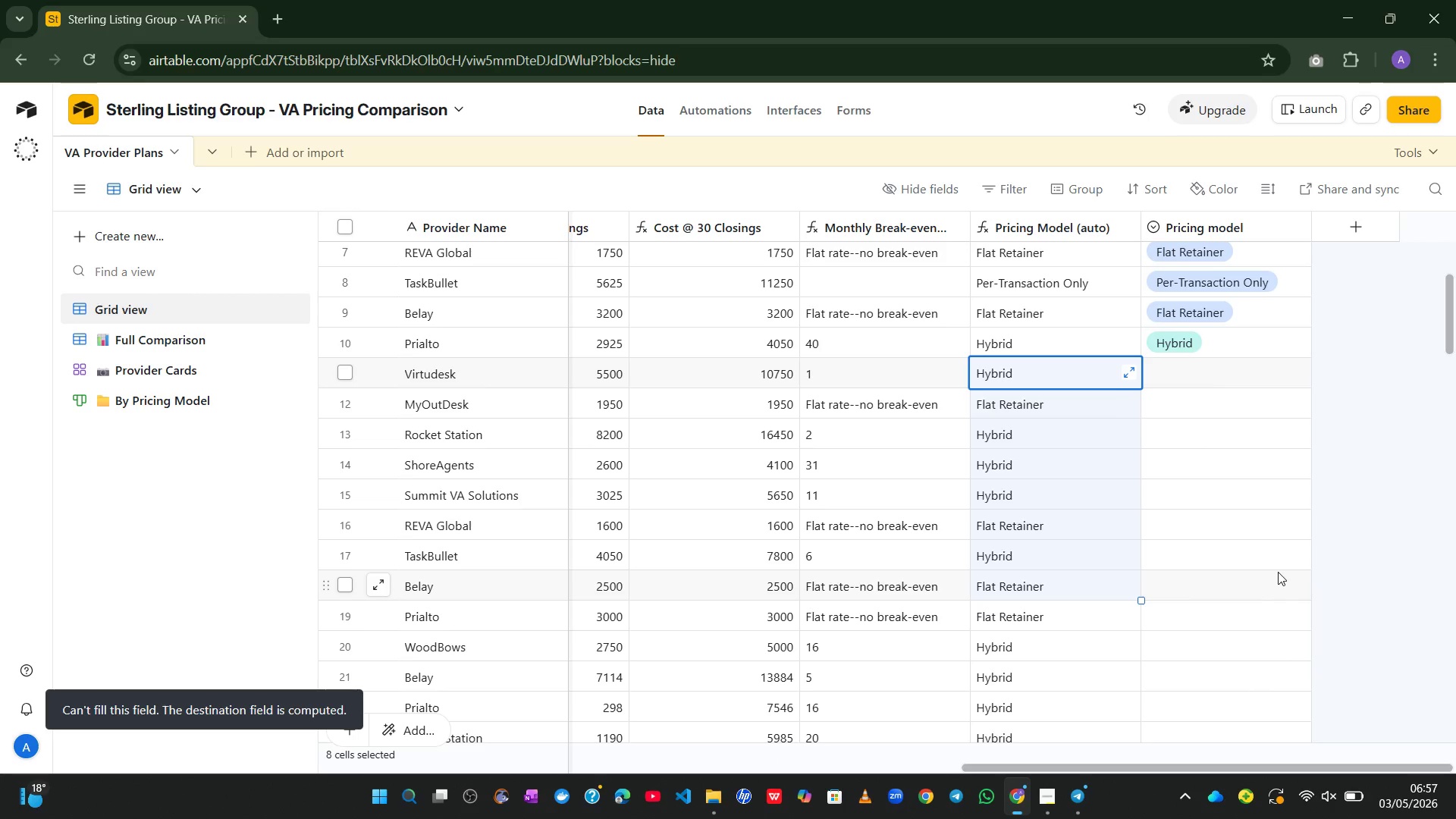 
hold_key(key=CapsLock, duration=1.5)
 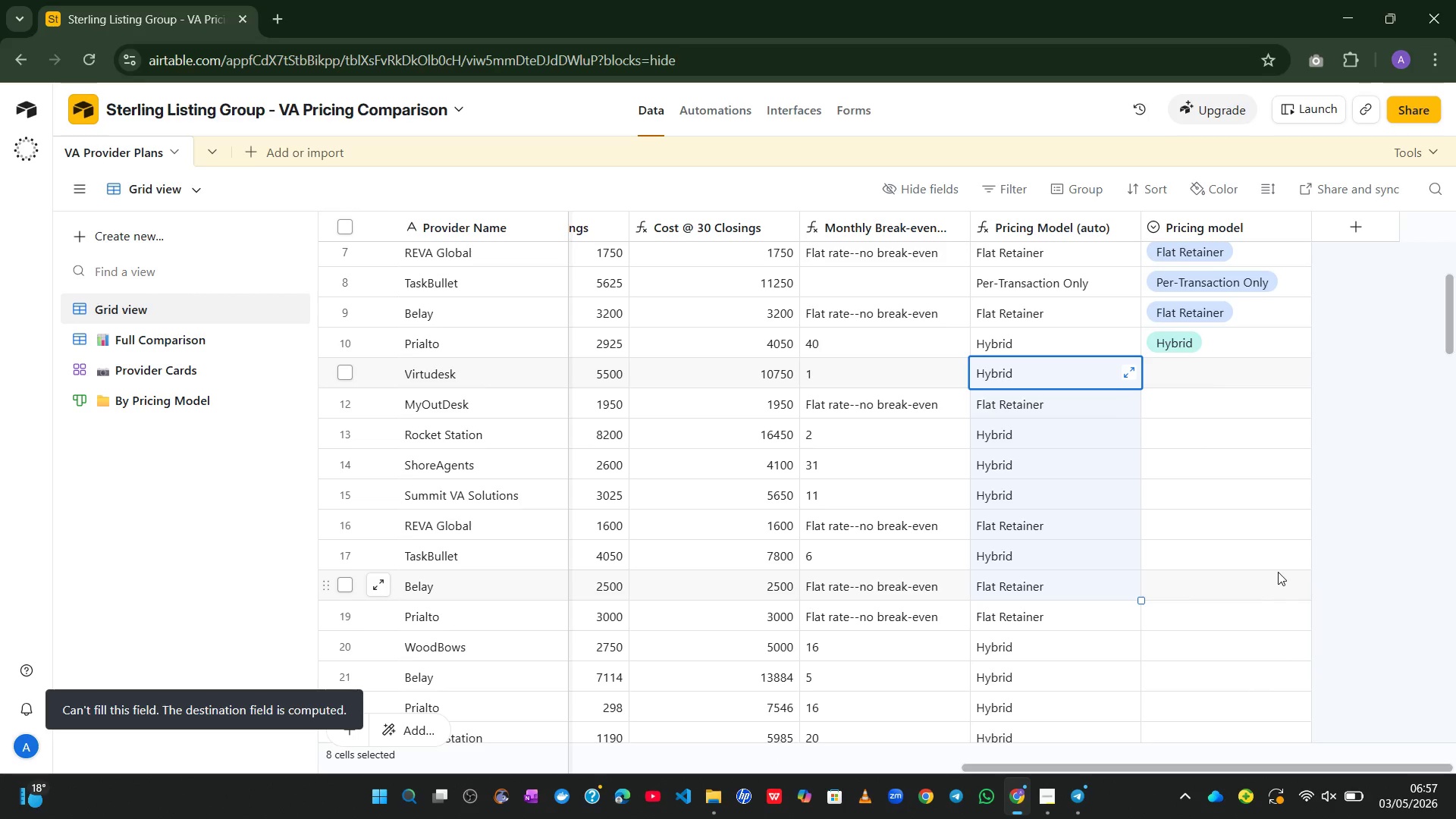 
hold_key(key=CapsLock, duration=1.52)
 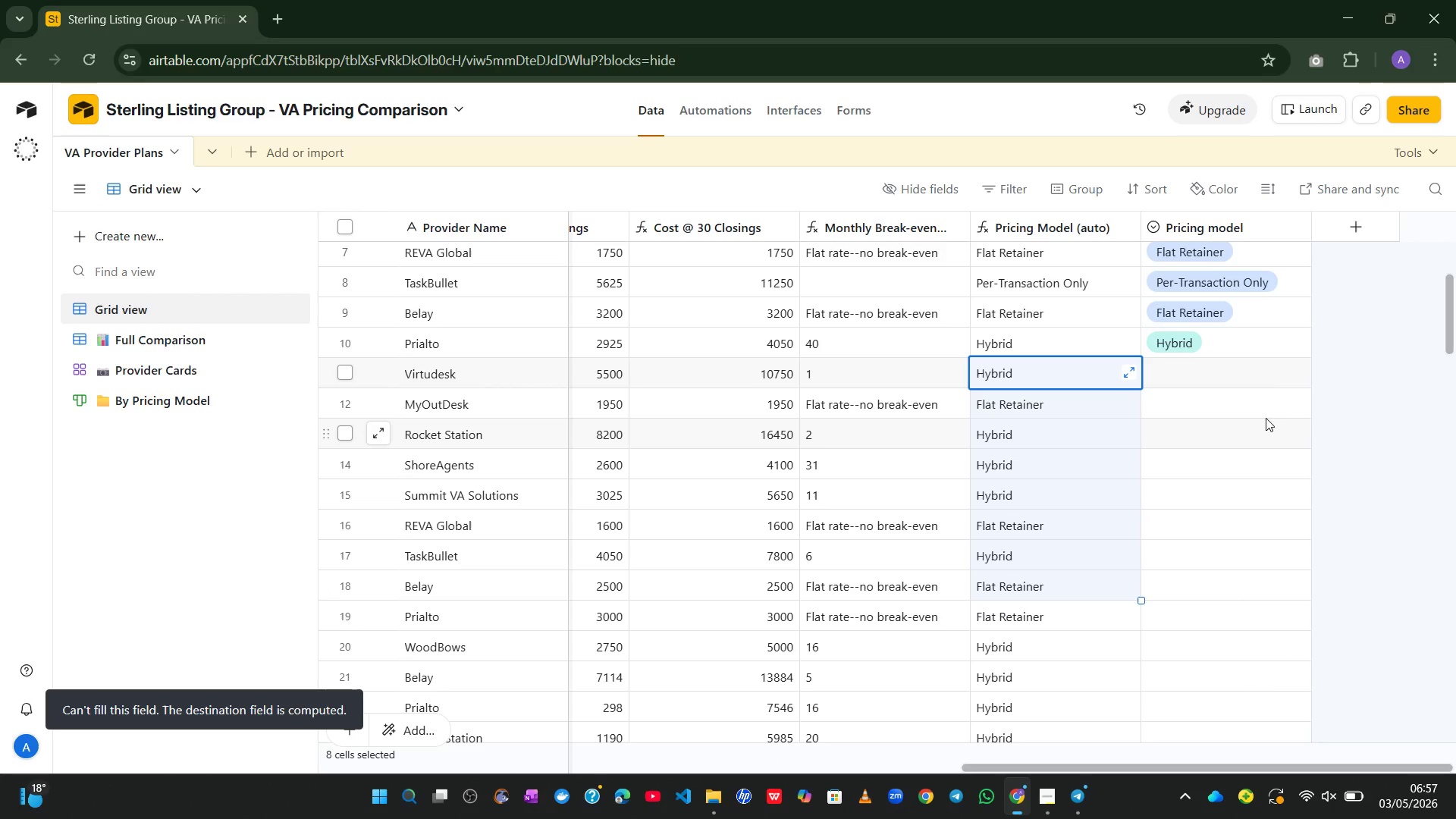 
hold_key(key=CapsLock, duration=1.5)
 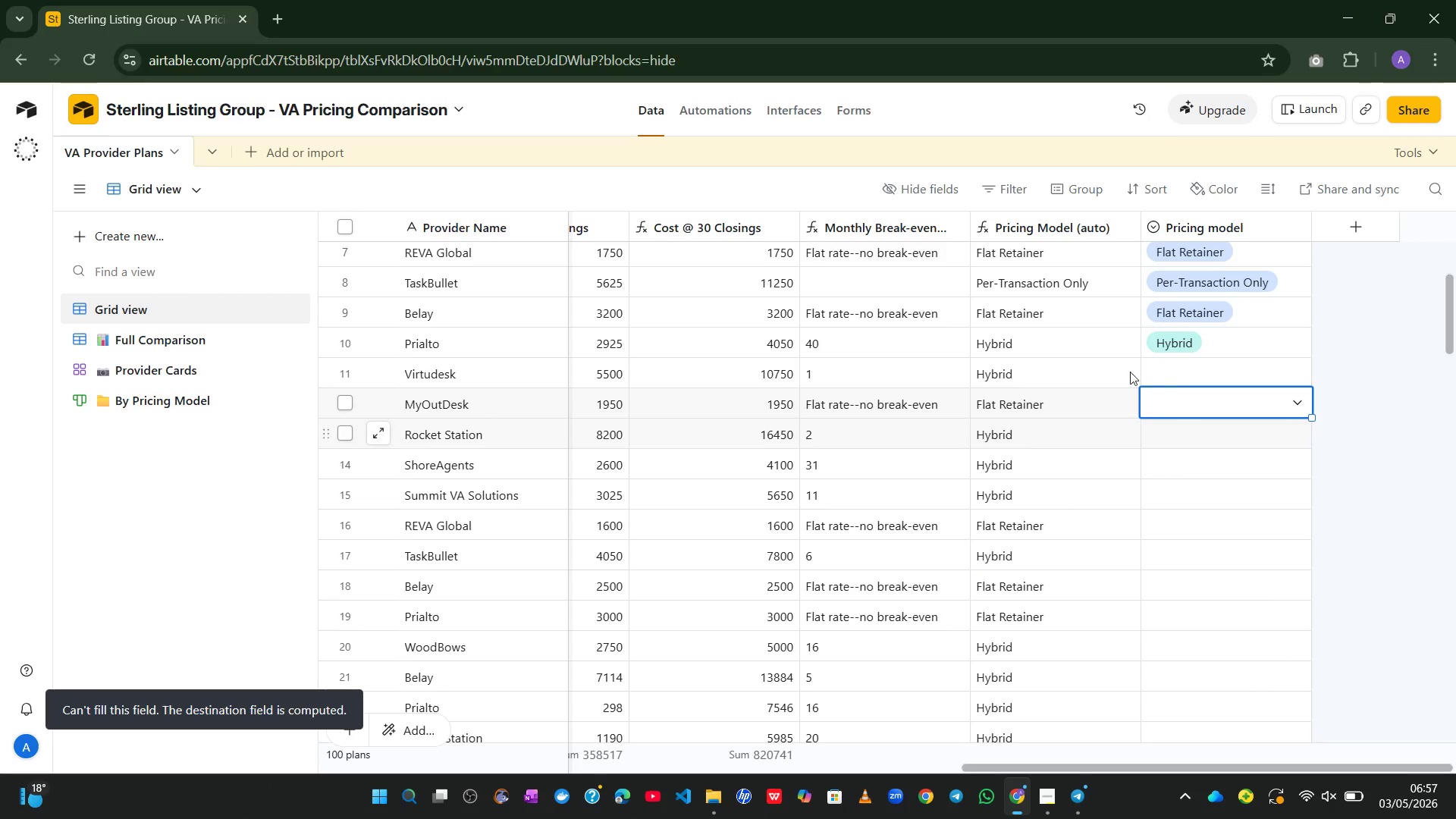 
left_click([1264, 402])
 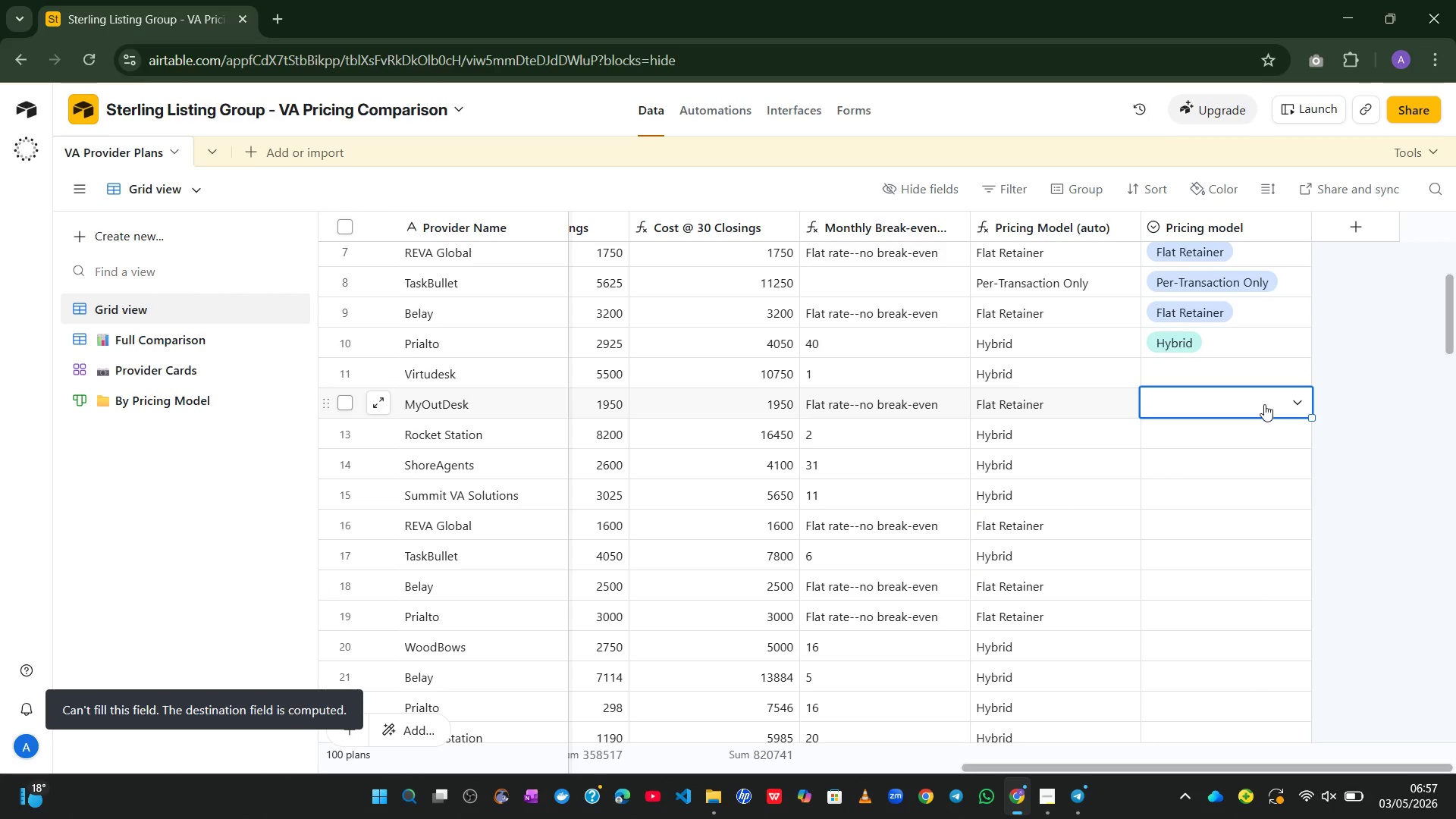 
hold_key(key=CapsLock, duration=0.55)
 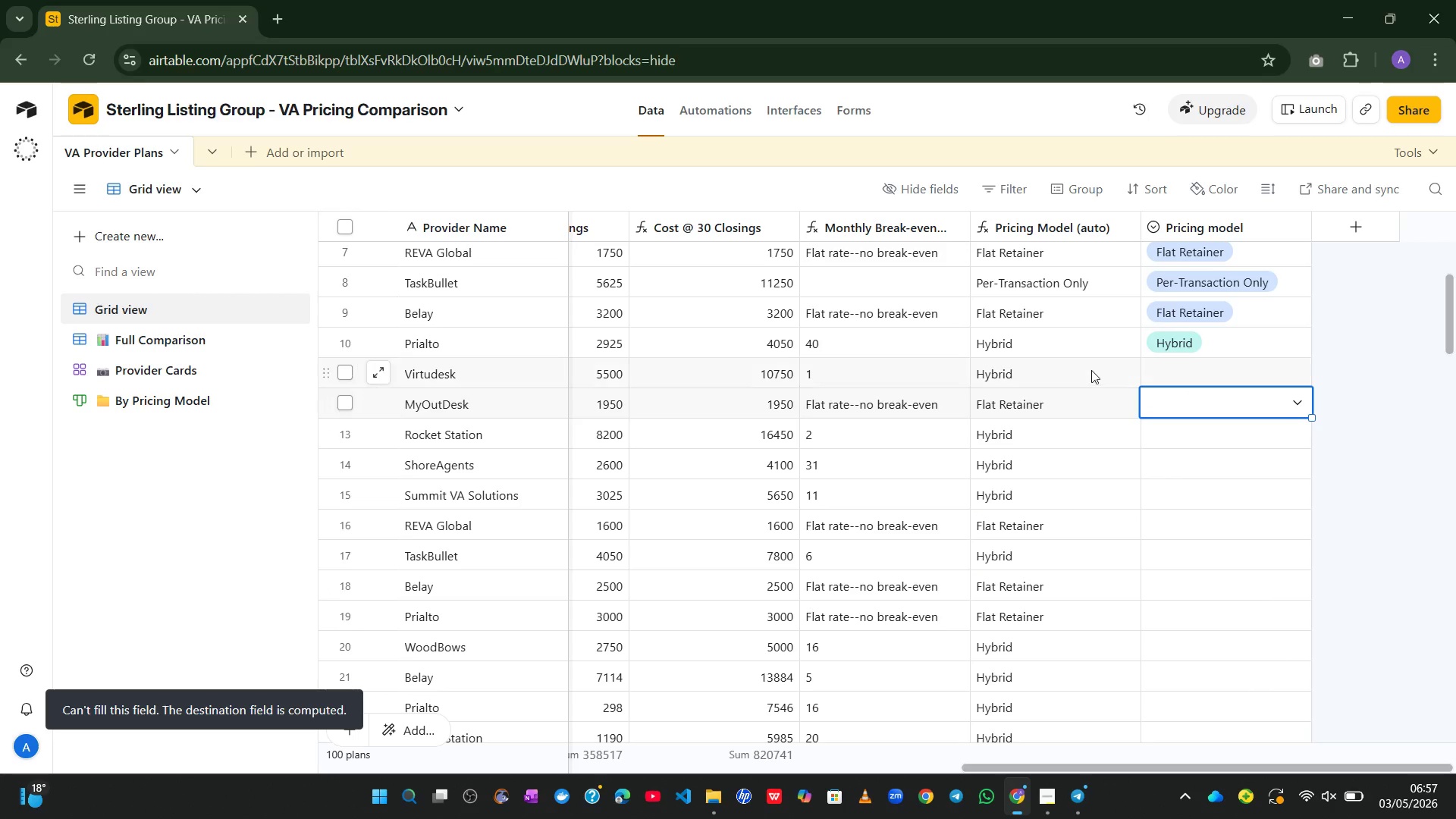 
left_click([1091, 370])
 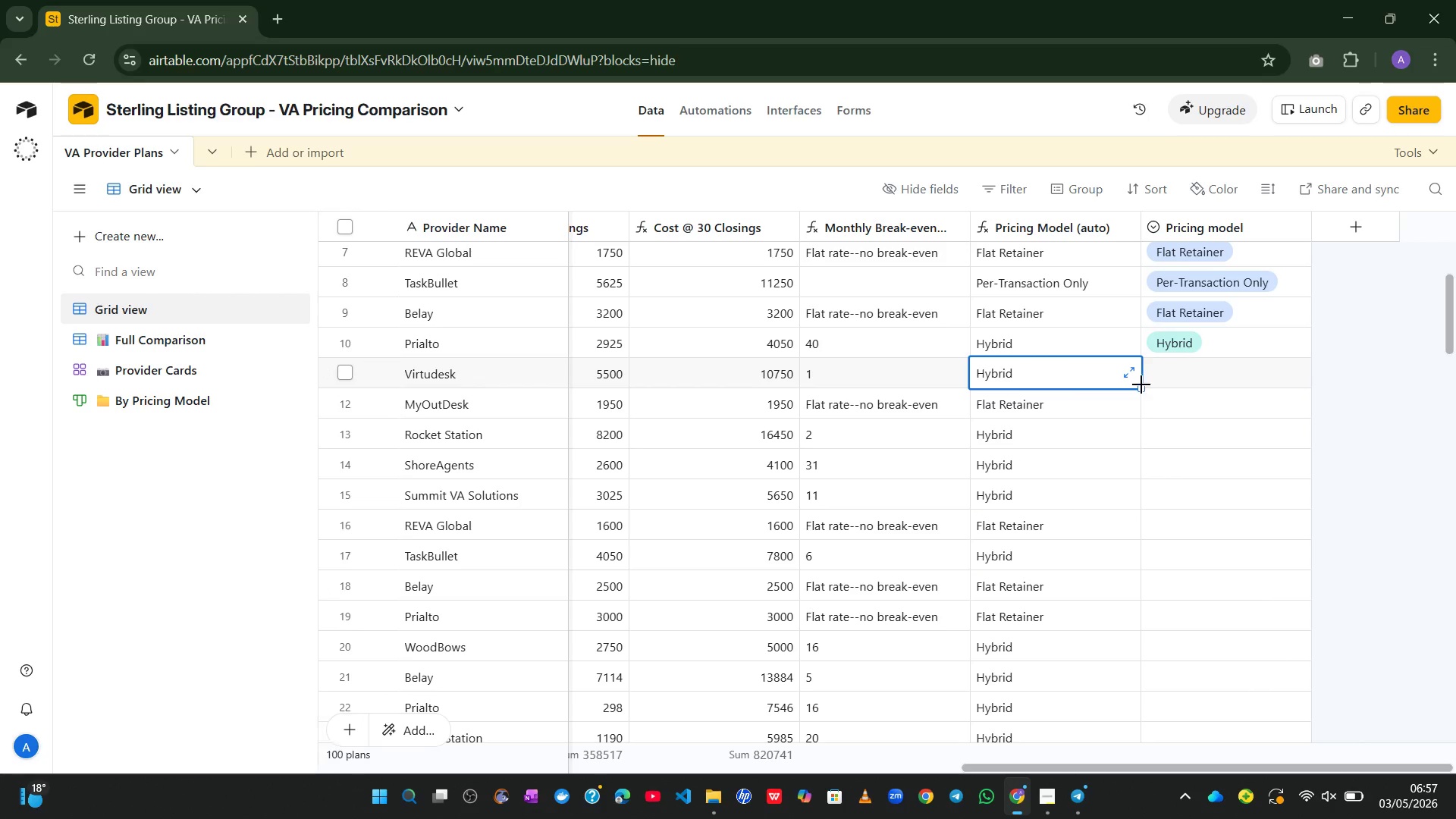 
hold_key(key=CapsLock, duration=1.5)
 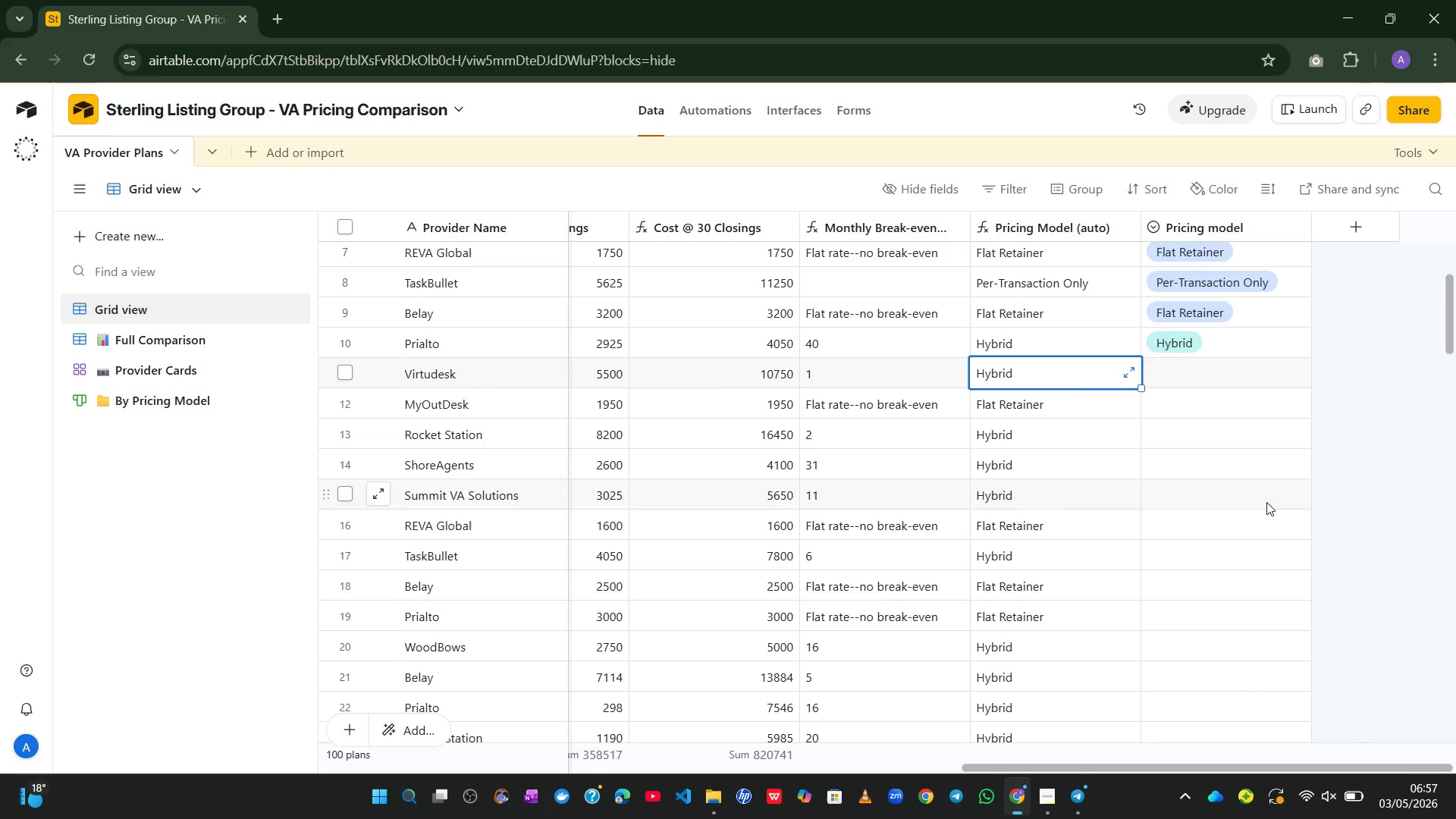 
hold_key(key=CapsLock, duration=0.31)
 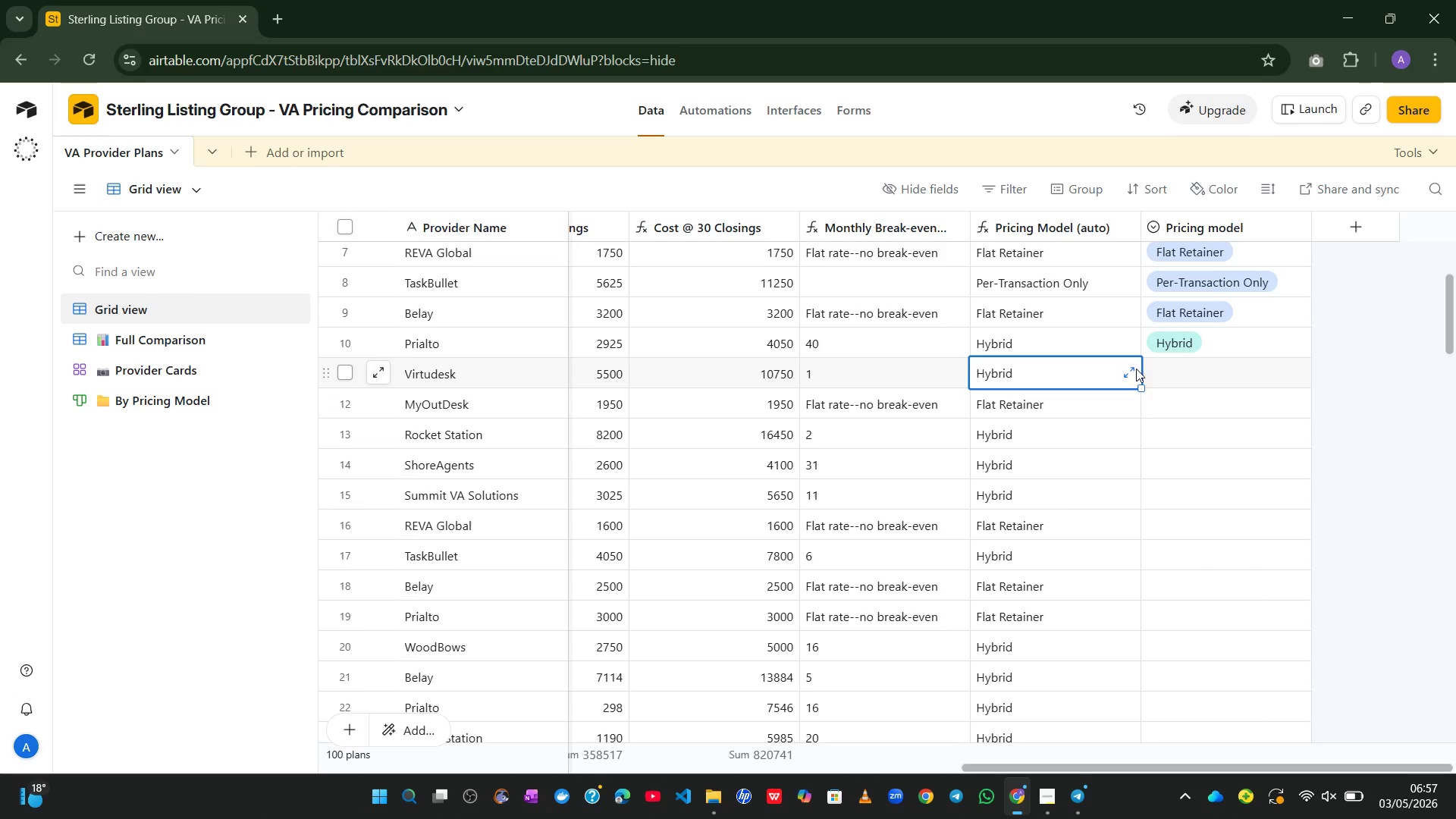 
left_click_drag(start_coordinate=[1144, 388], to_coordinate=[1179, 387])
 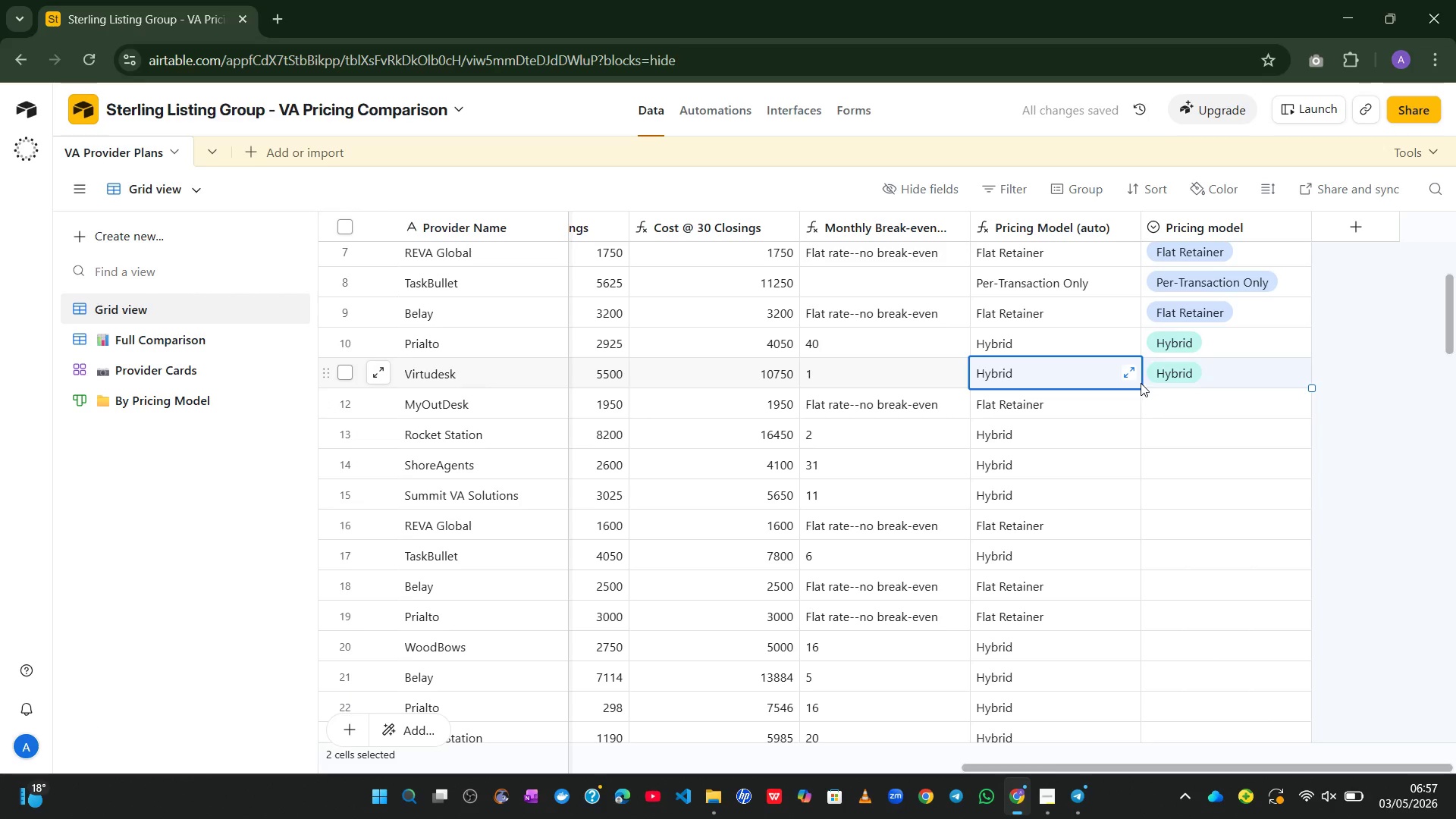 
wait(5.33)
 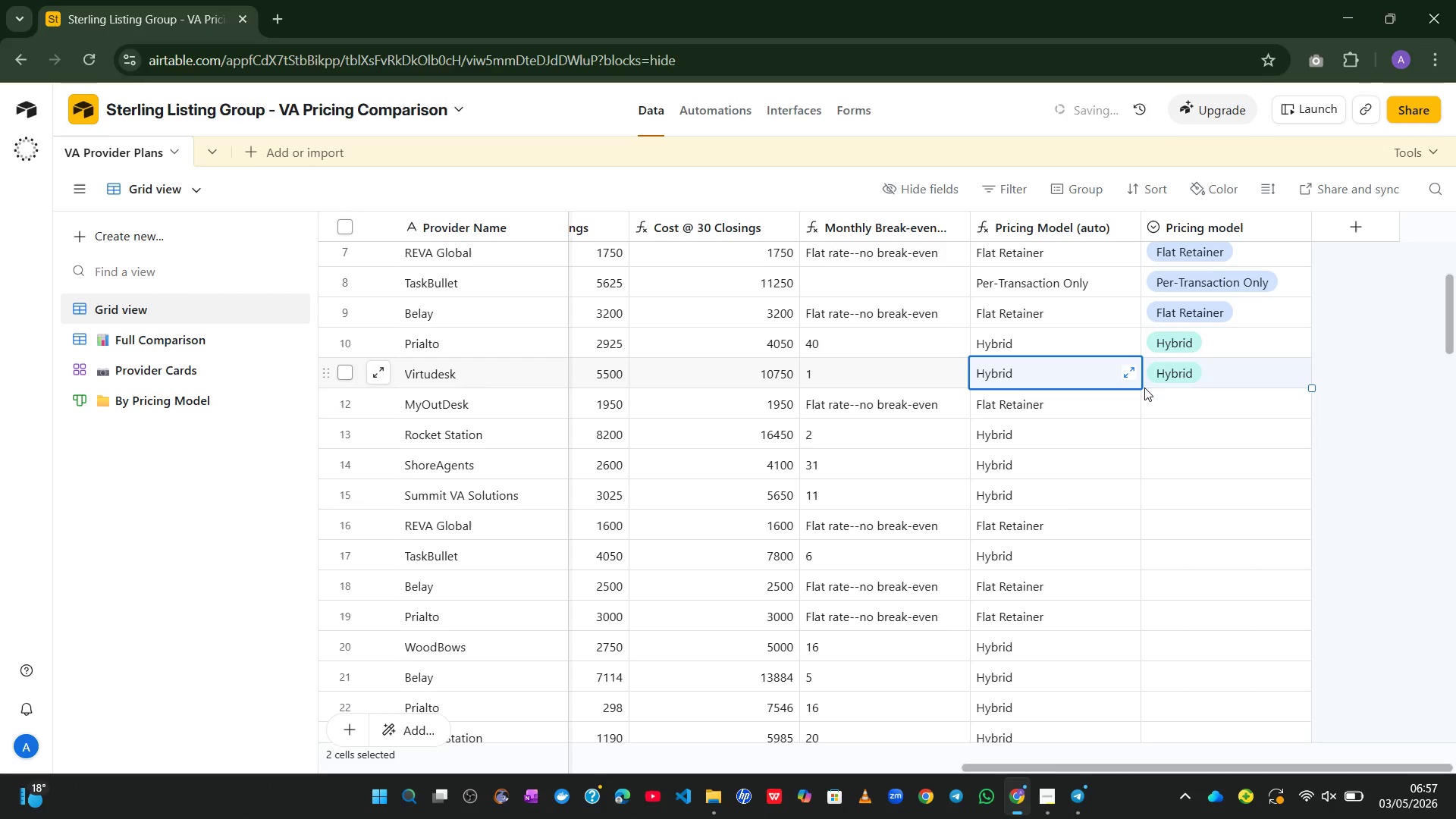 
left_click([1159, 413])
 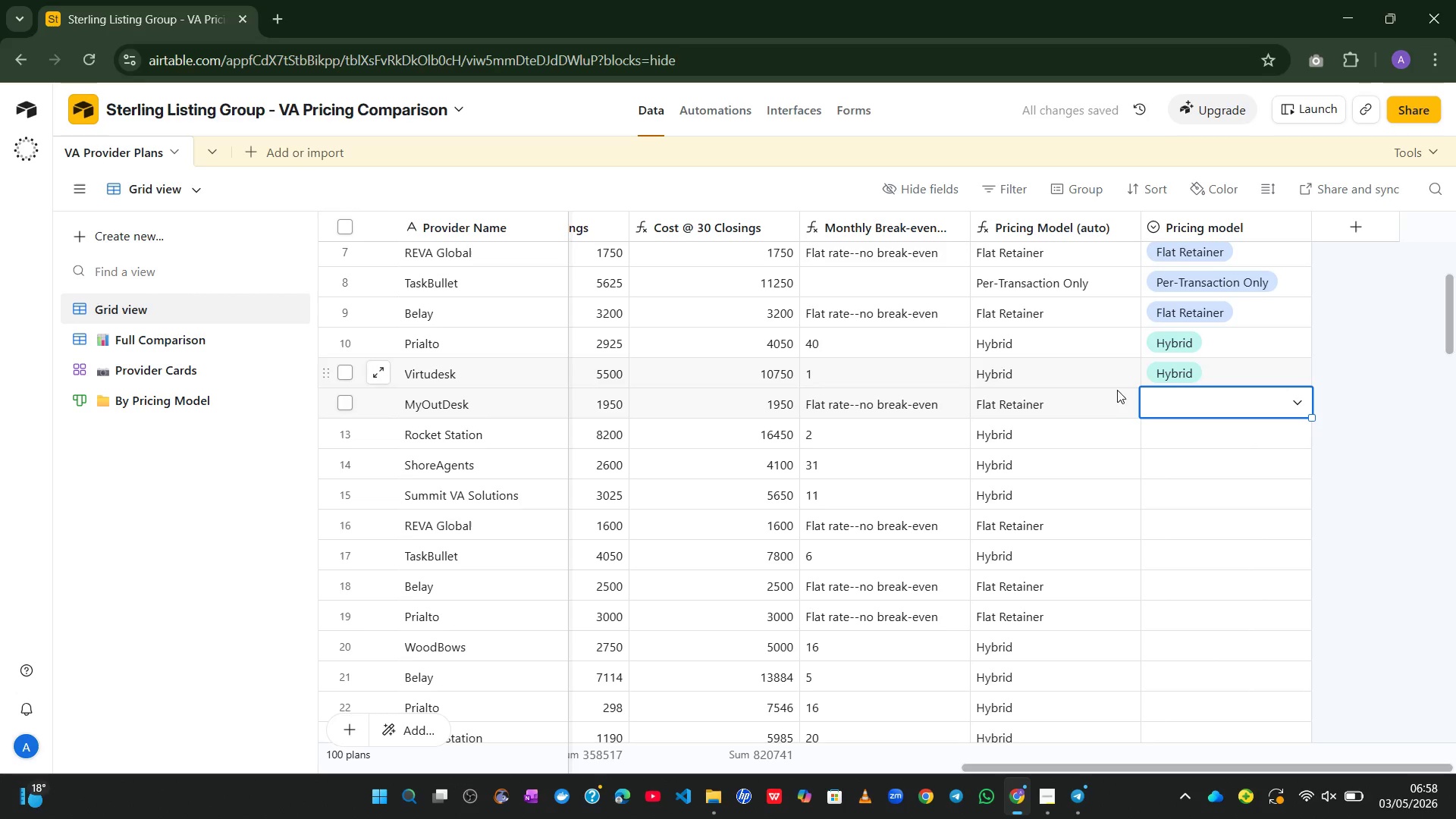 
left_click([1103, 416])
 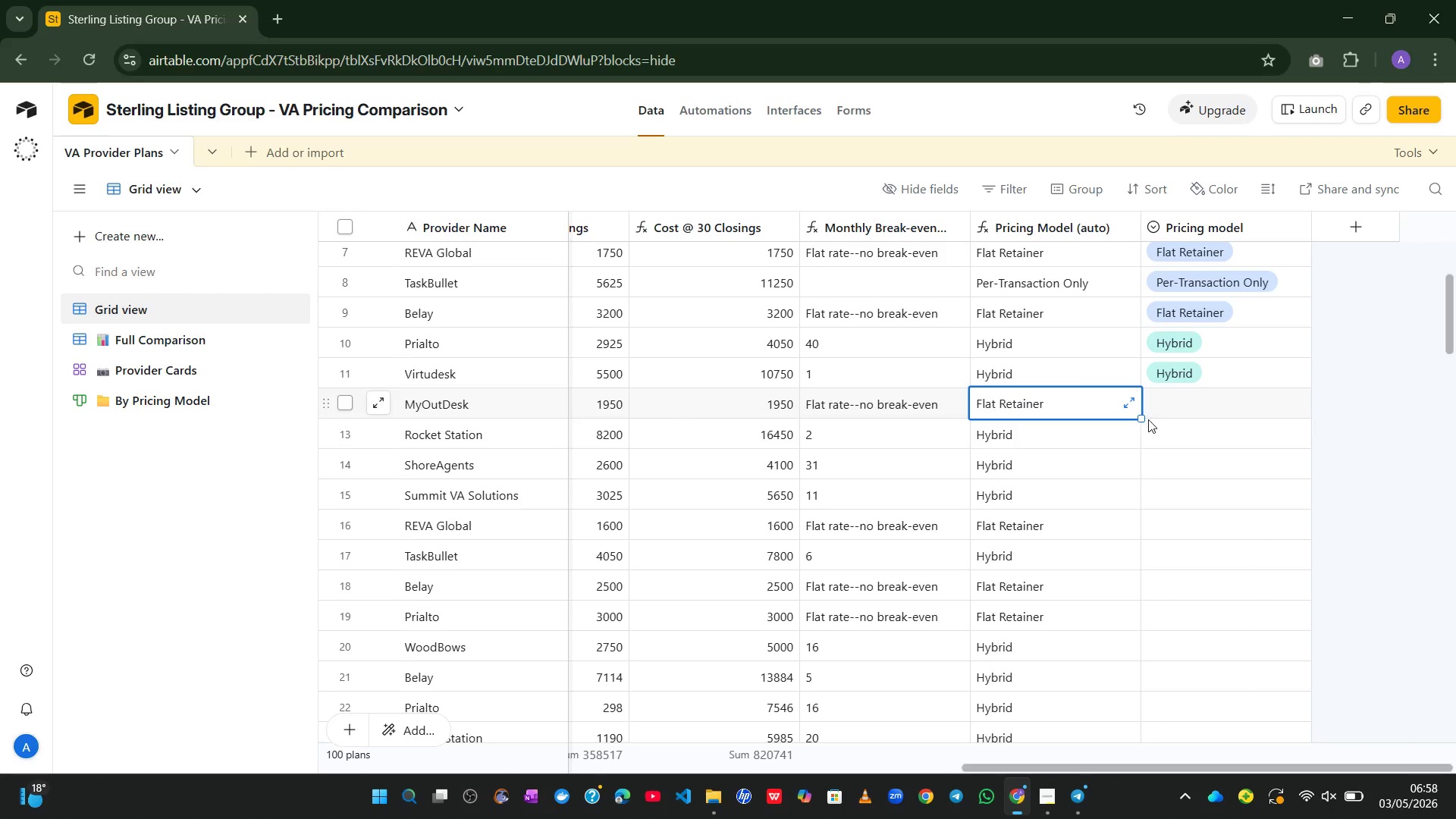 
hold_key(key=ShiftLeft, duration=5.41)
left_click_drag(start_coordinate=[1141, 419], to_coordinate=[1260, 549])
 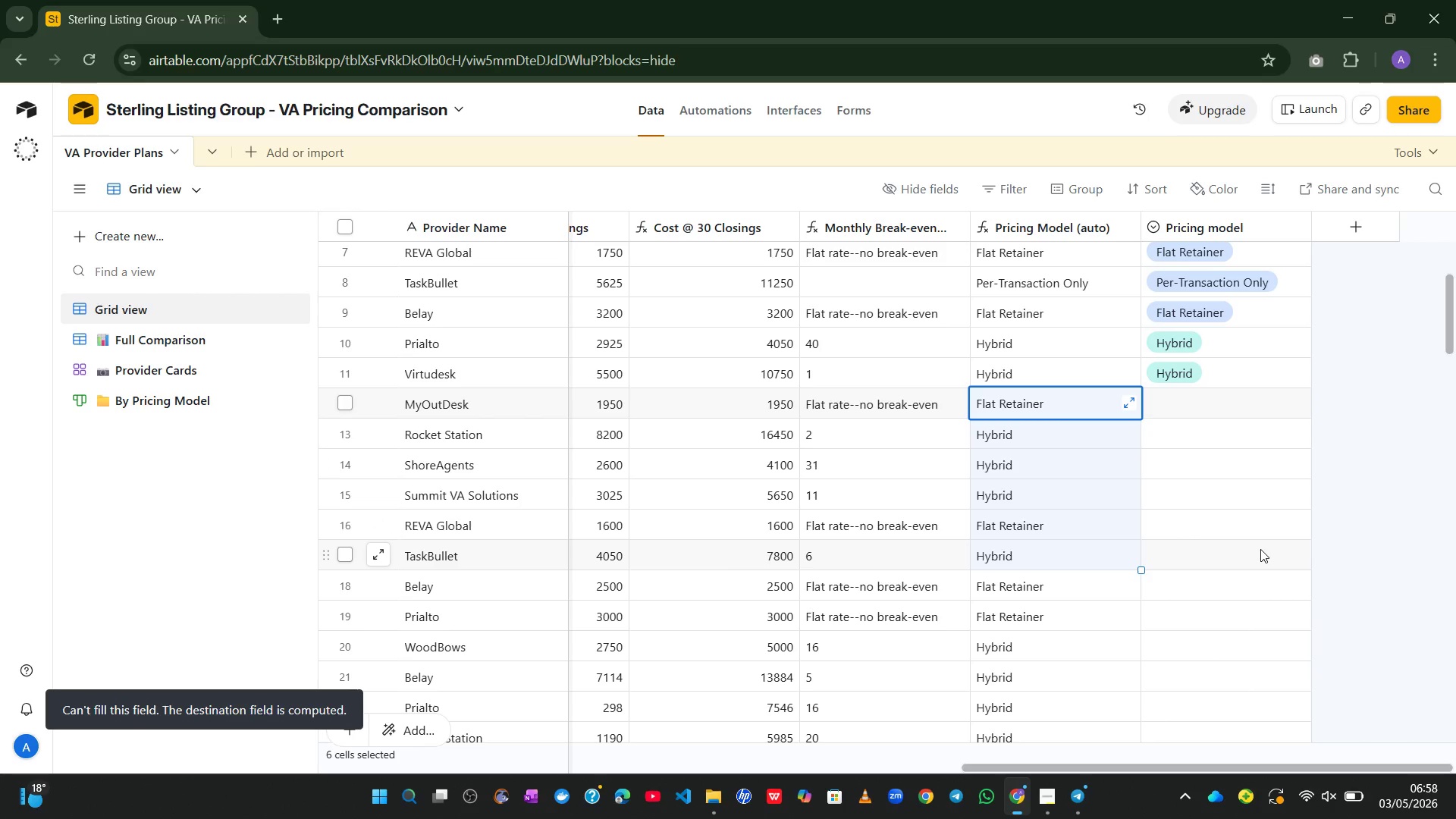 
left_click([1260, 549])
 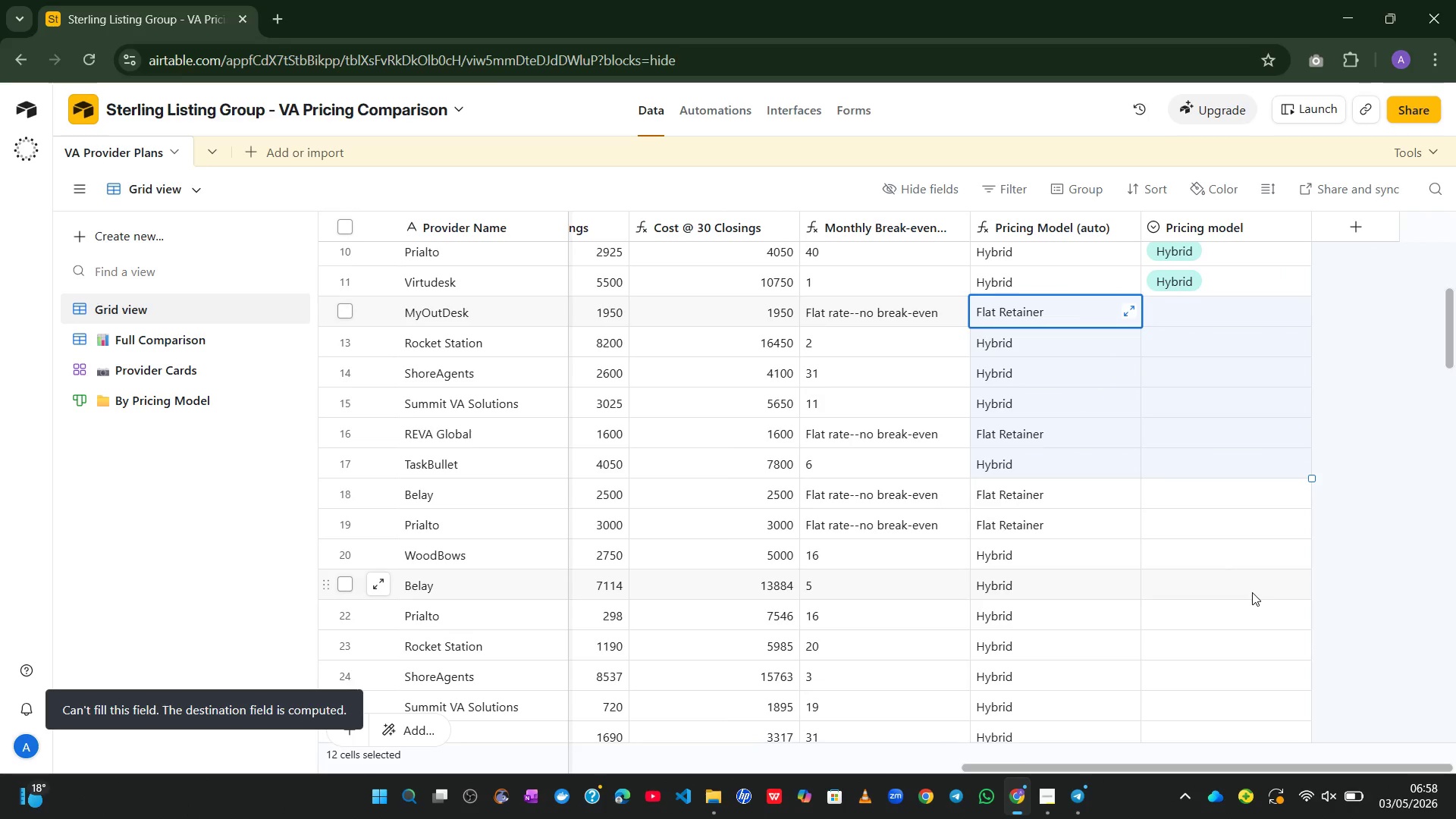 
left_click([1269, 513])
 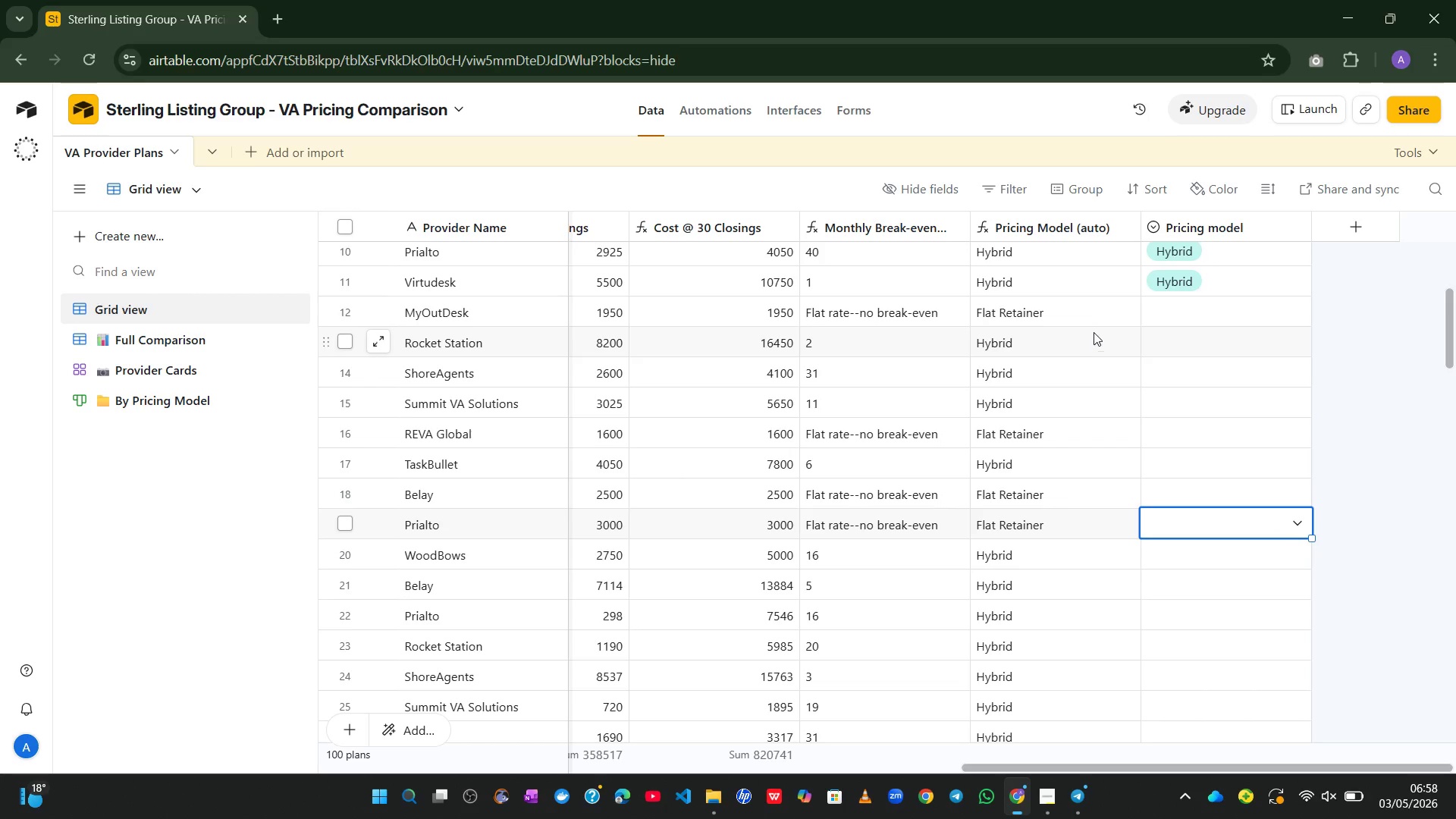 
left_click([1095, 322])
 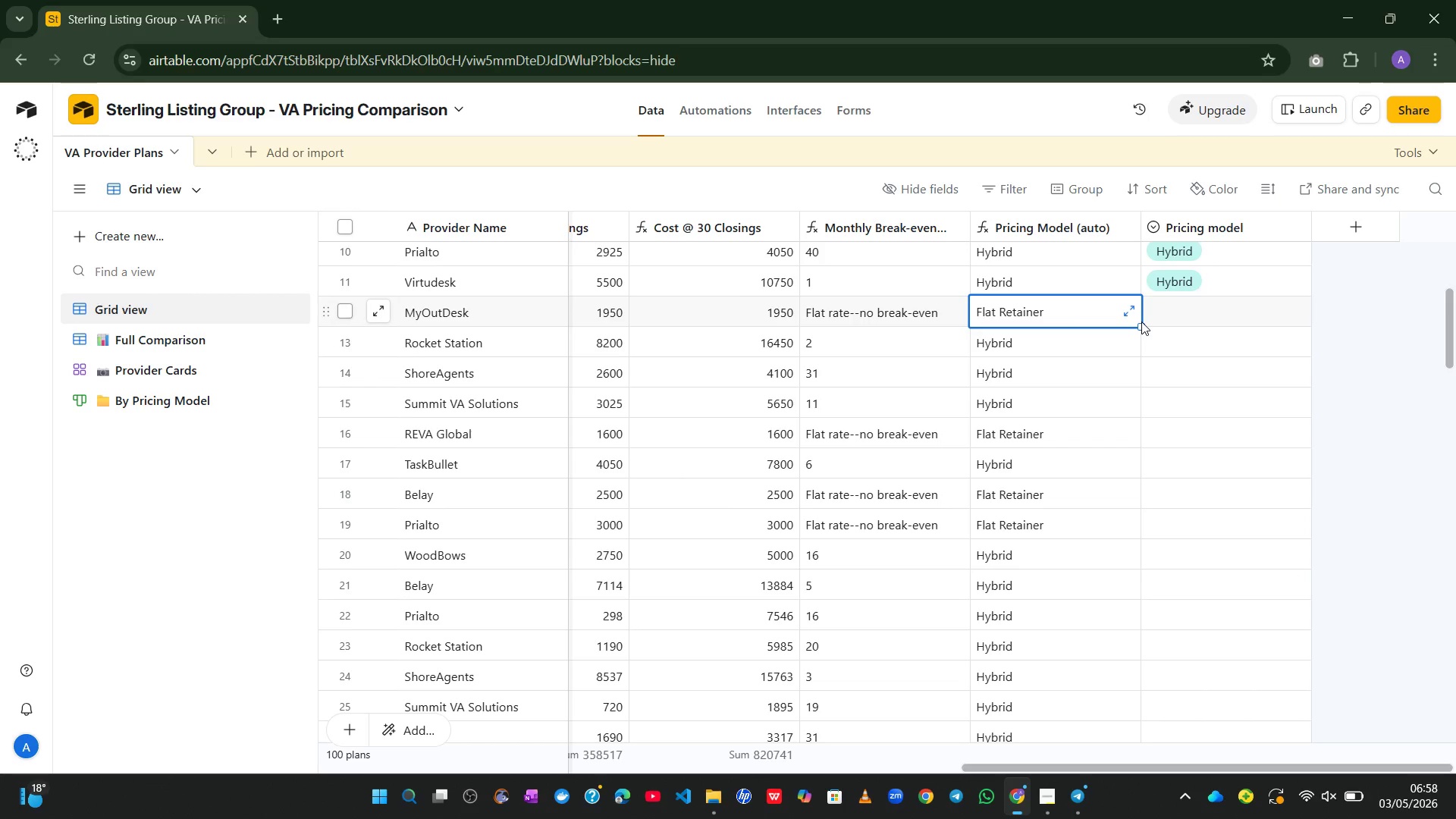 
left_click_drag(start_coordinate=[1141, 325], to_coordinate=[1223, 329])
 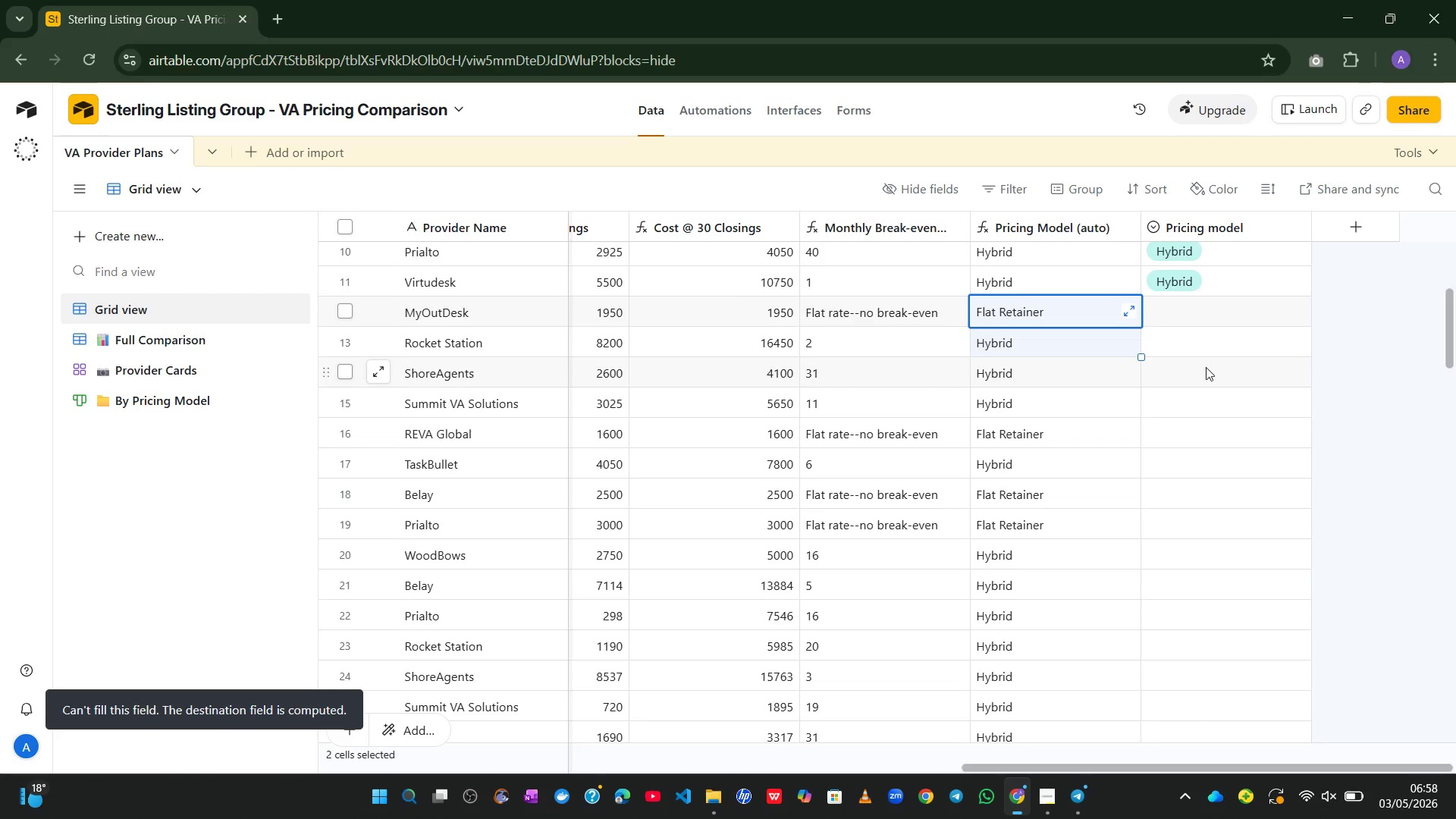 
left_click([1206, 367])
 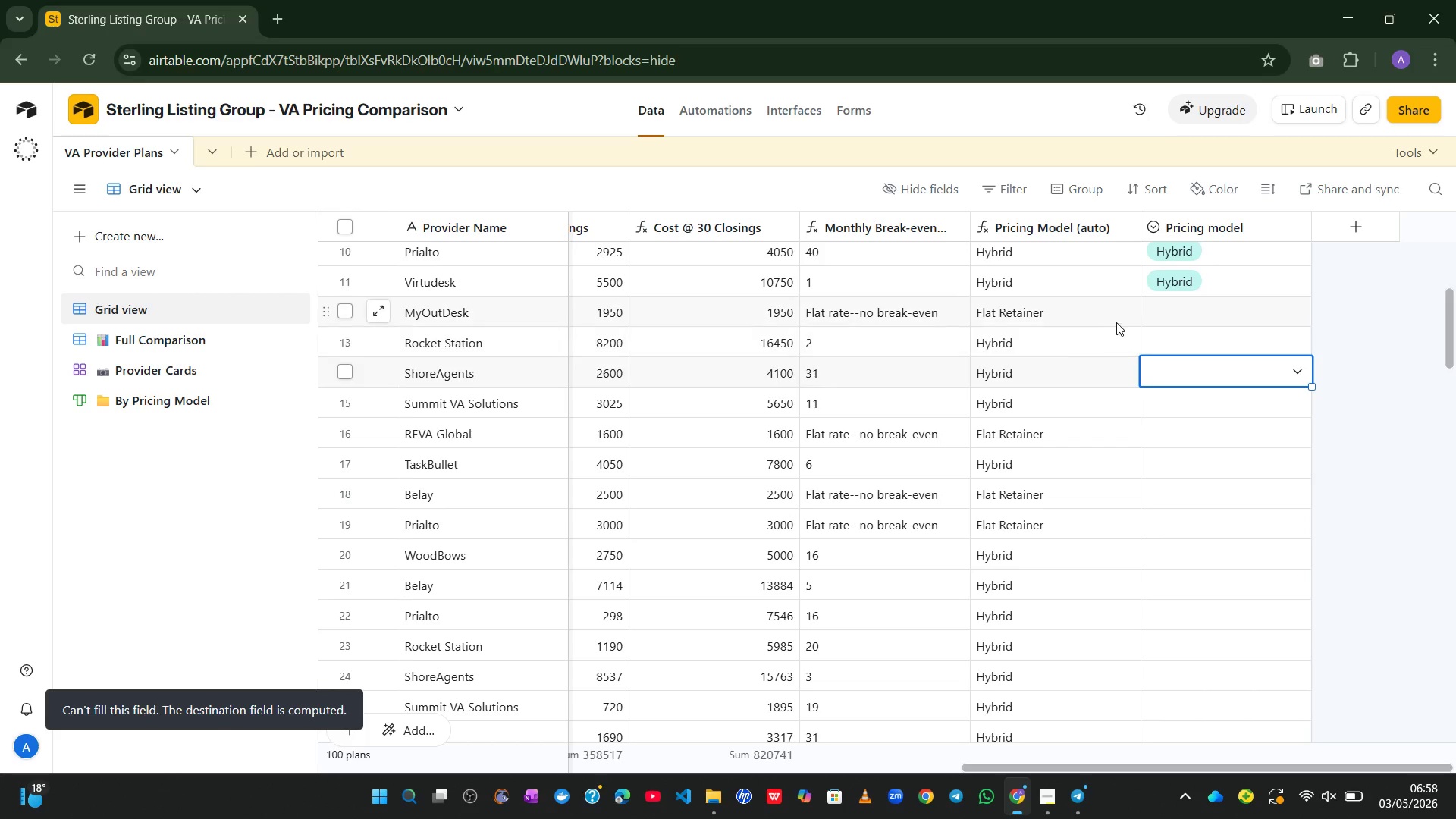 
left_click([1107, 312])
 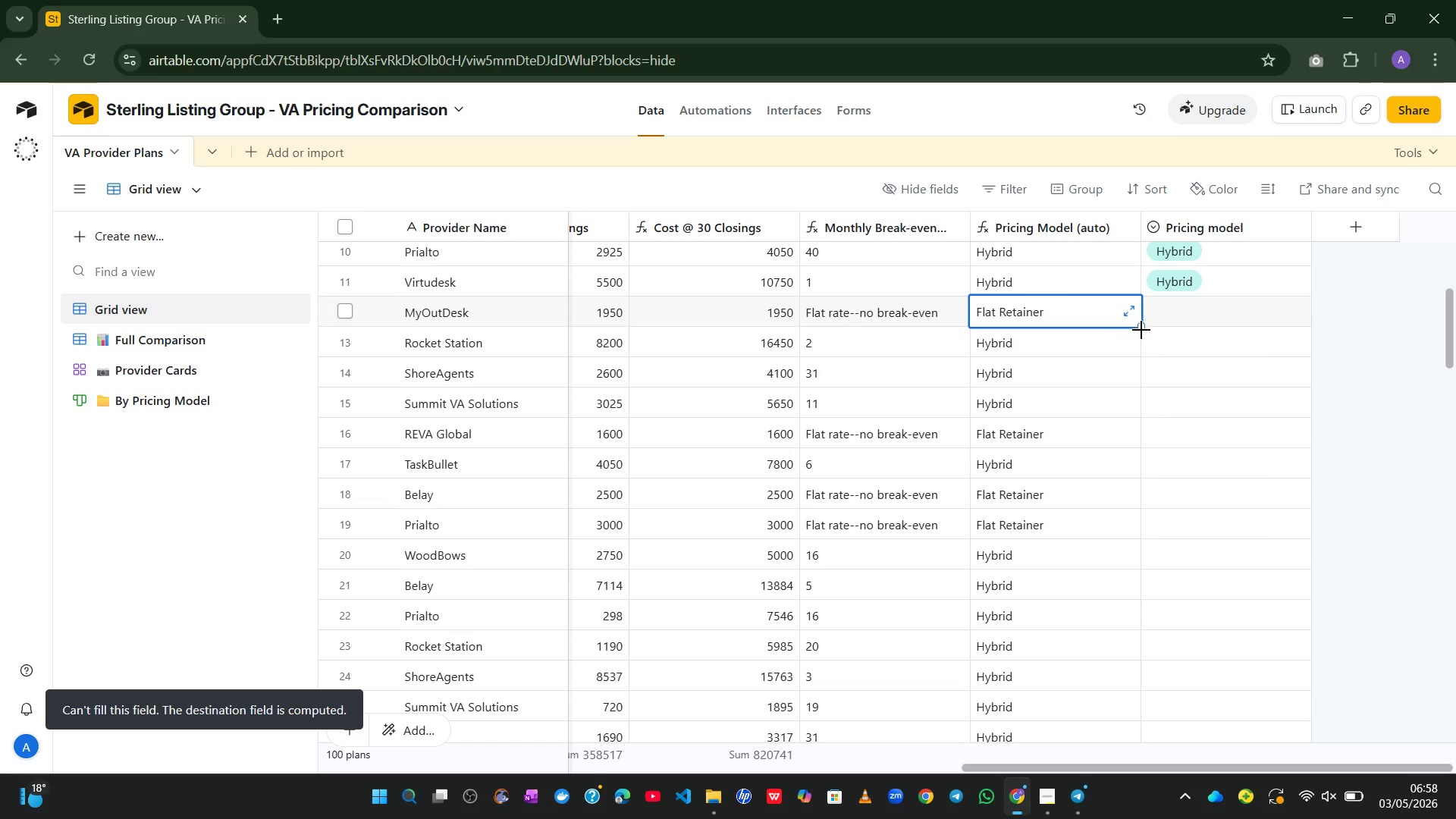 
left_click_drag(start_coordinate=[1141, 330], to_coordinate=[1205, 327])
 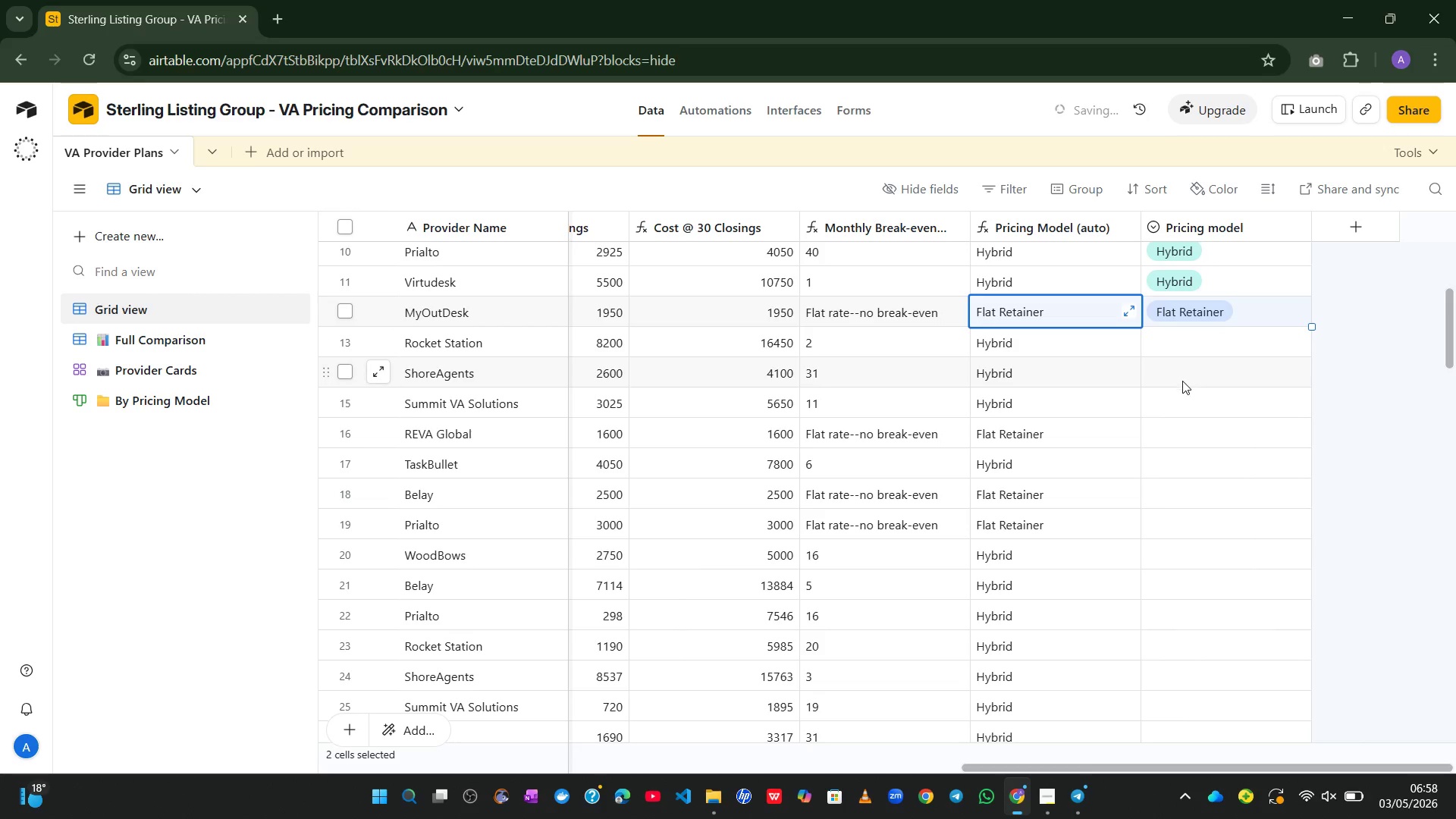 
left_click([1182, 381])
 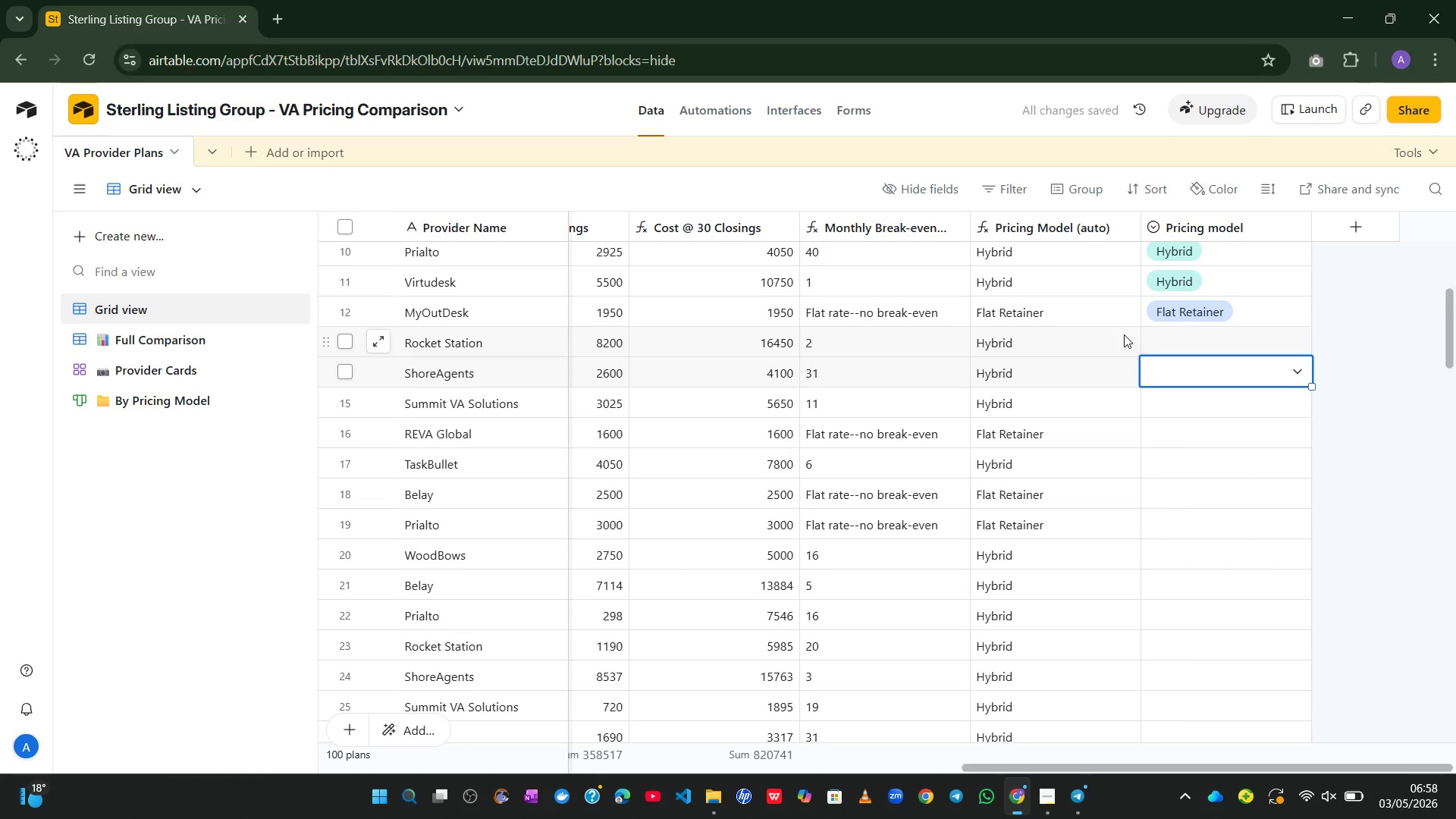 
left_click([1112, 333])
 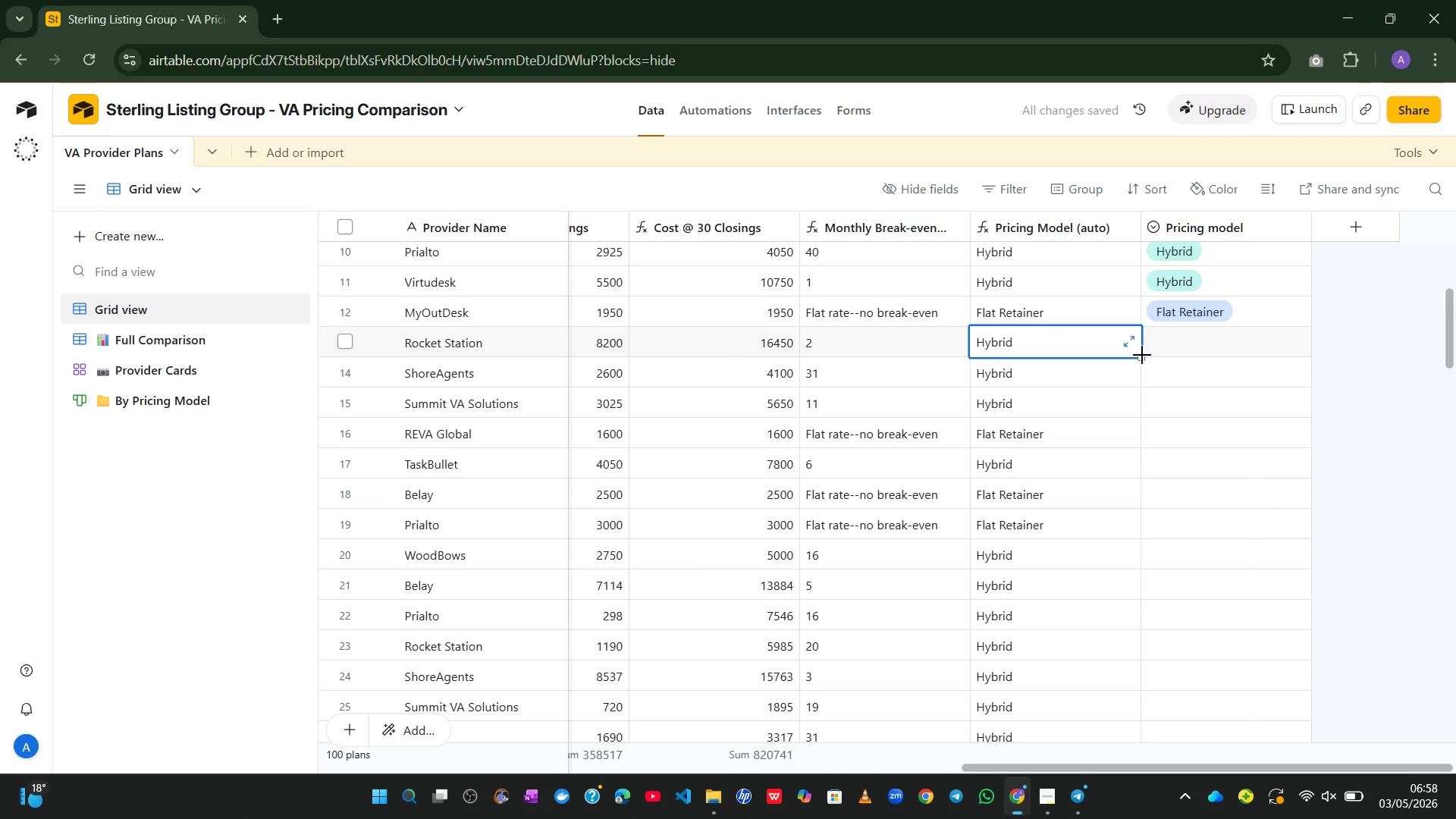 
left_click_drag(start_coordinate=[1142, 355], to_coordinate=[1319, 493])
 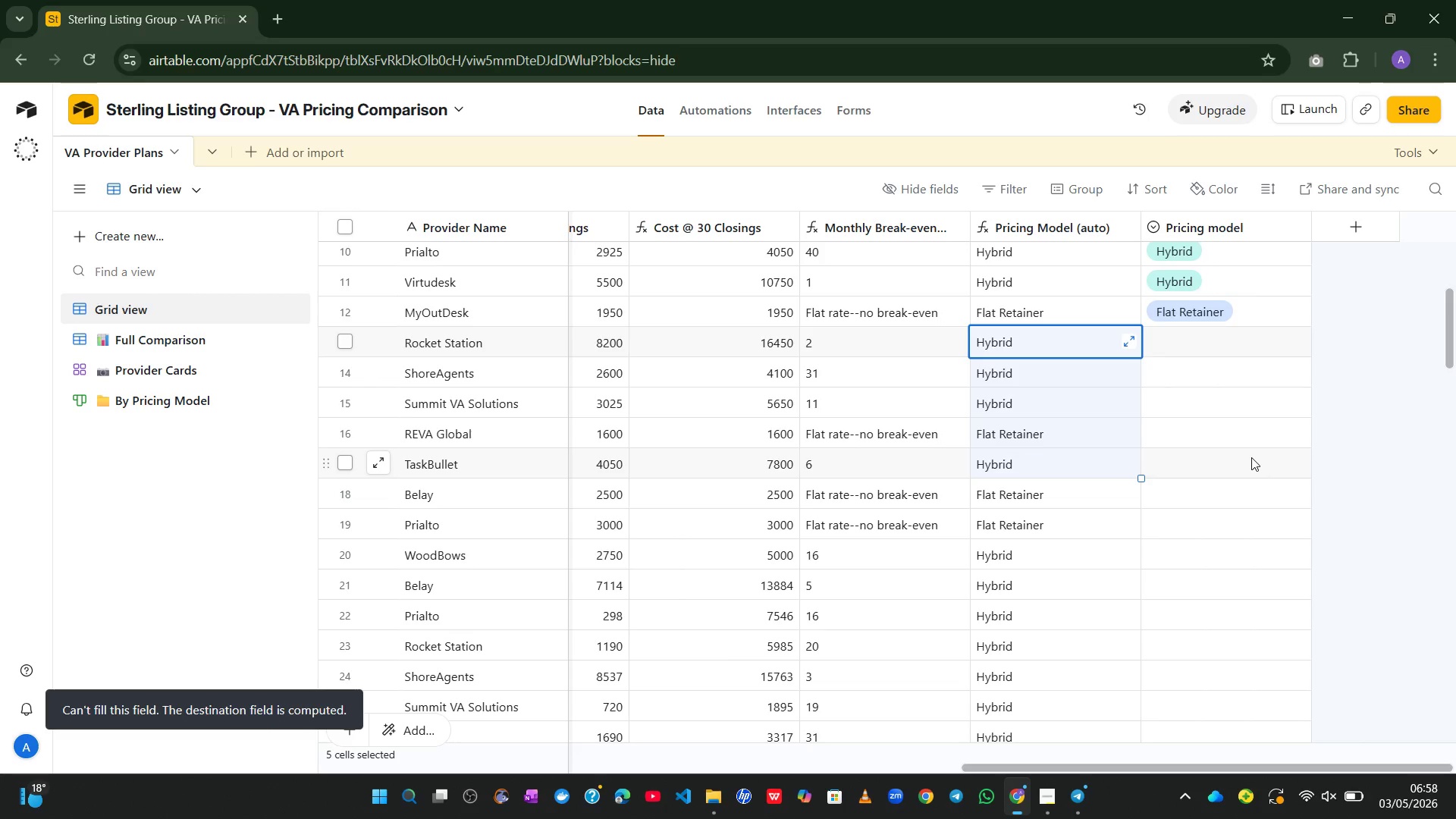 
left_click([1251, 457])
 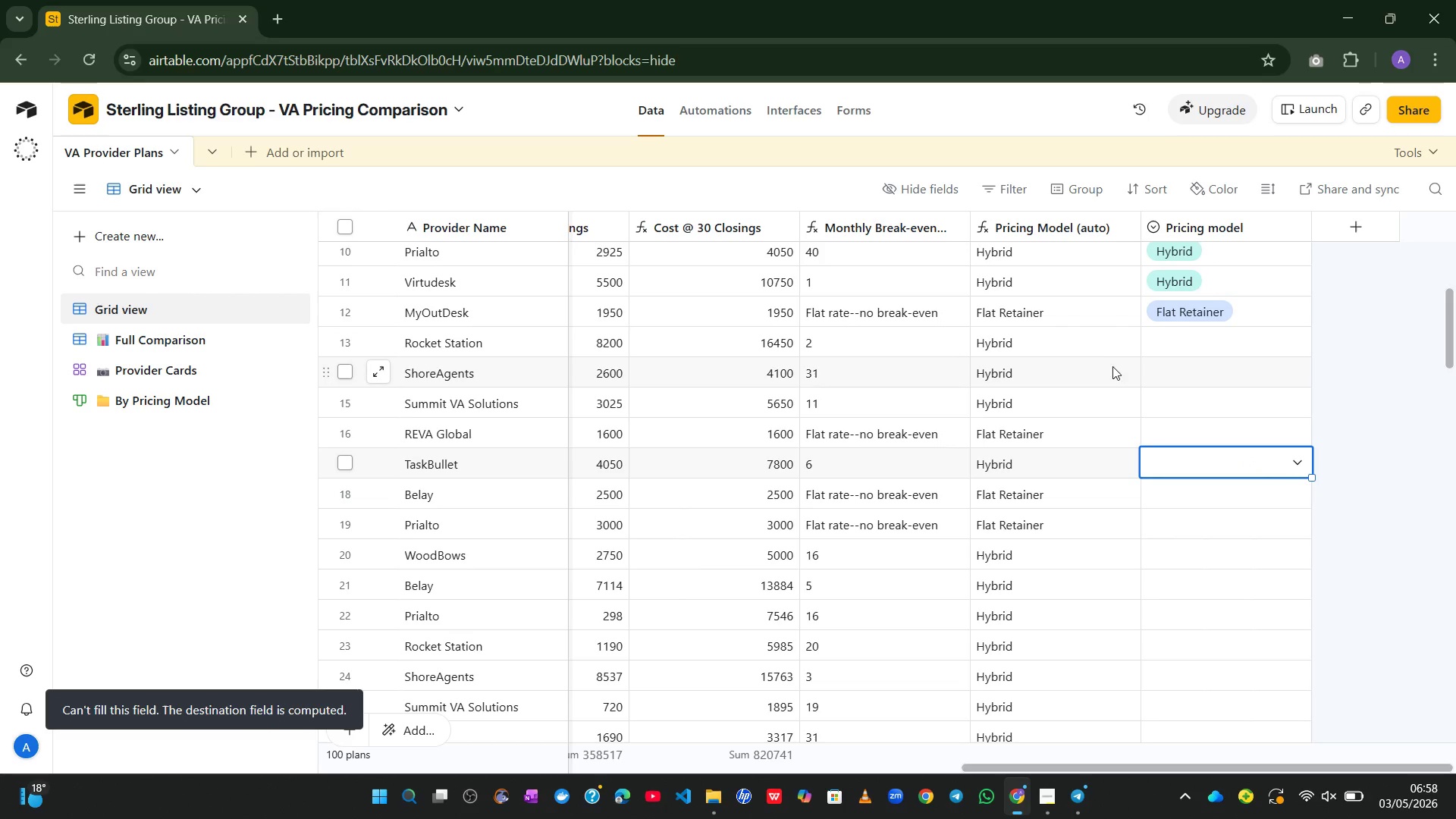 
left_click([1097, 358])
 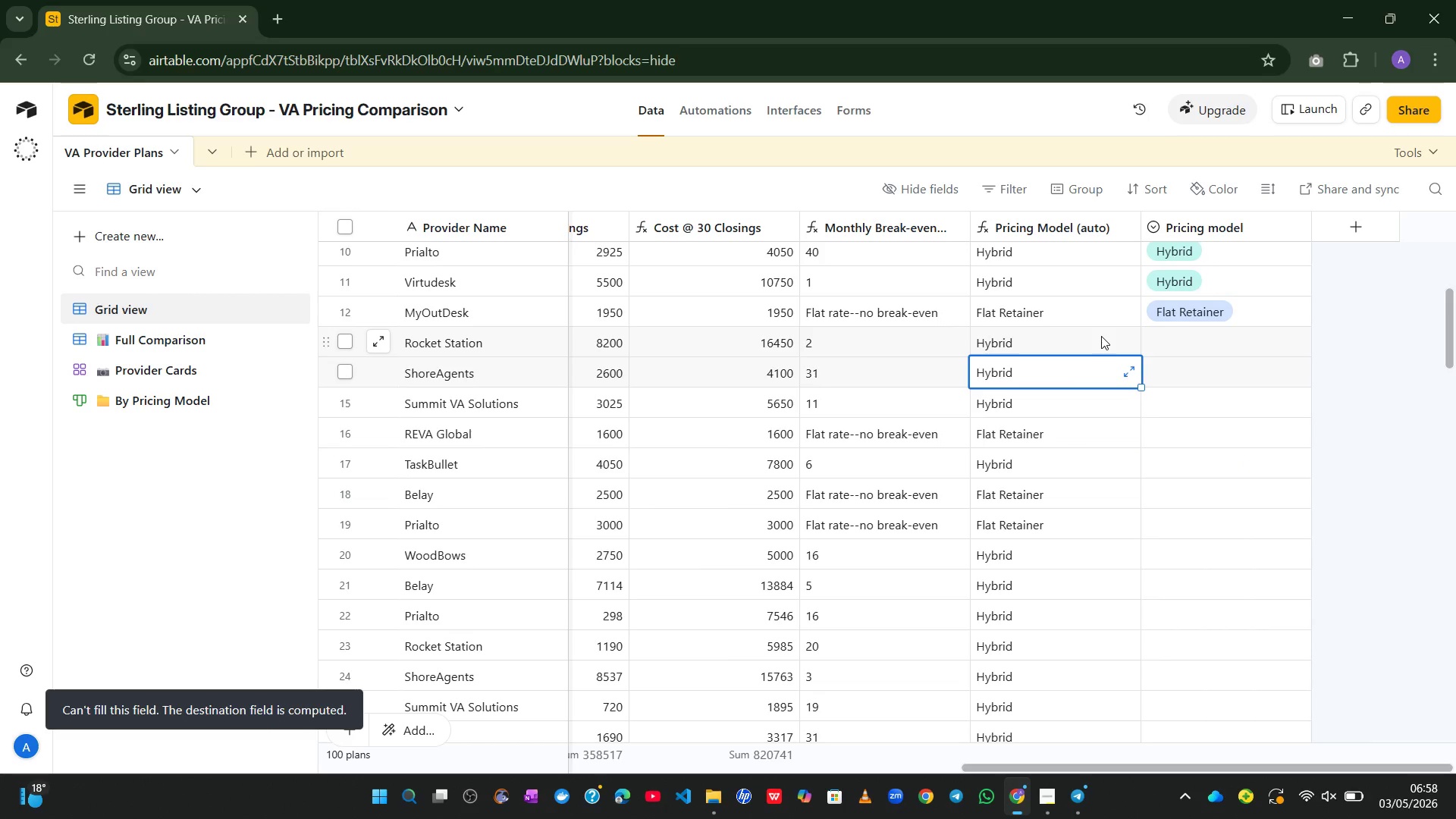 
left_click([1101, 336])
 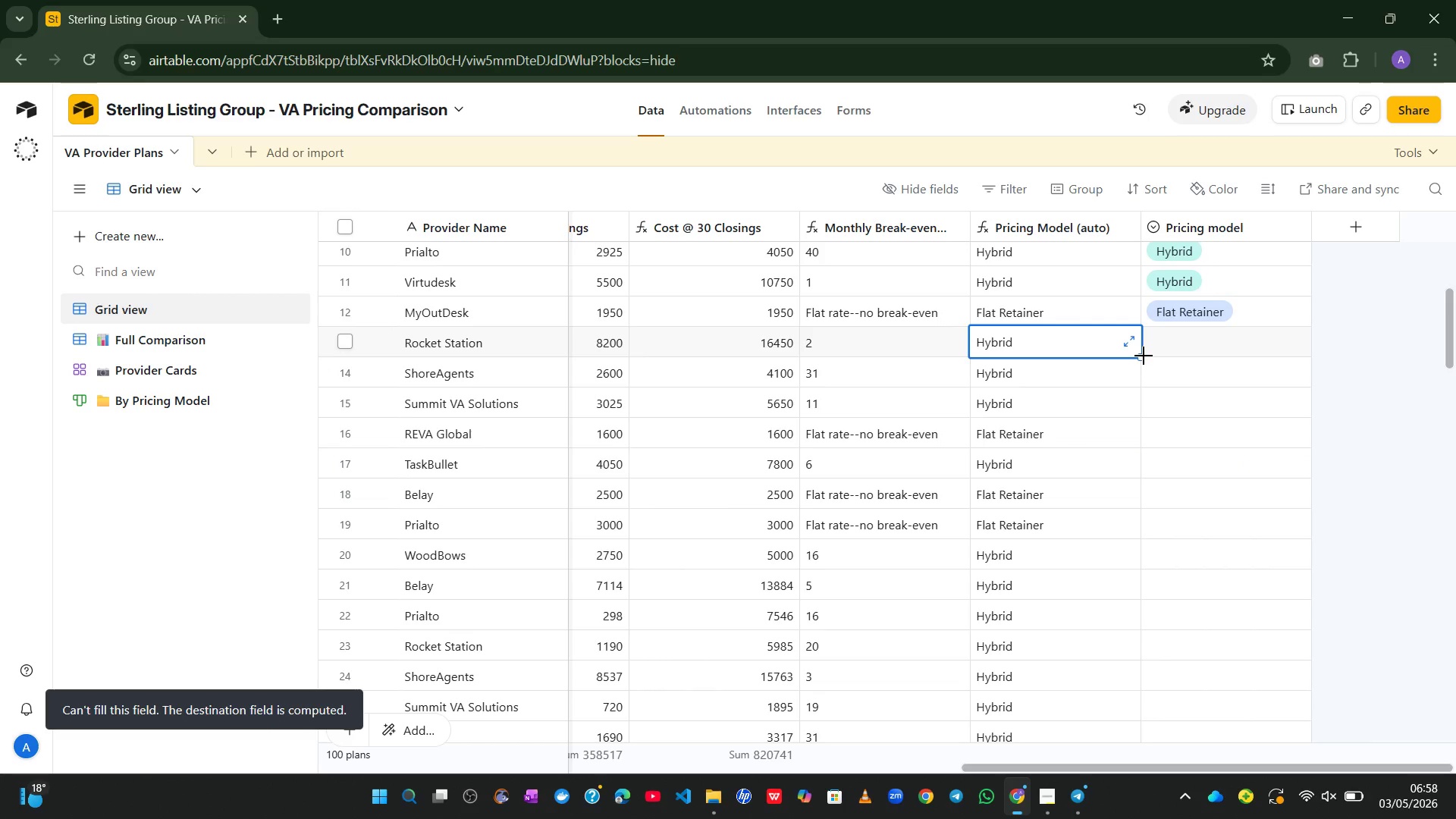 
left_click_drag(start_coordinate=[1144, 356], to_coordinate=[1278, 338])
 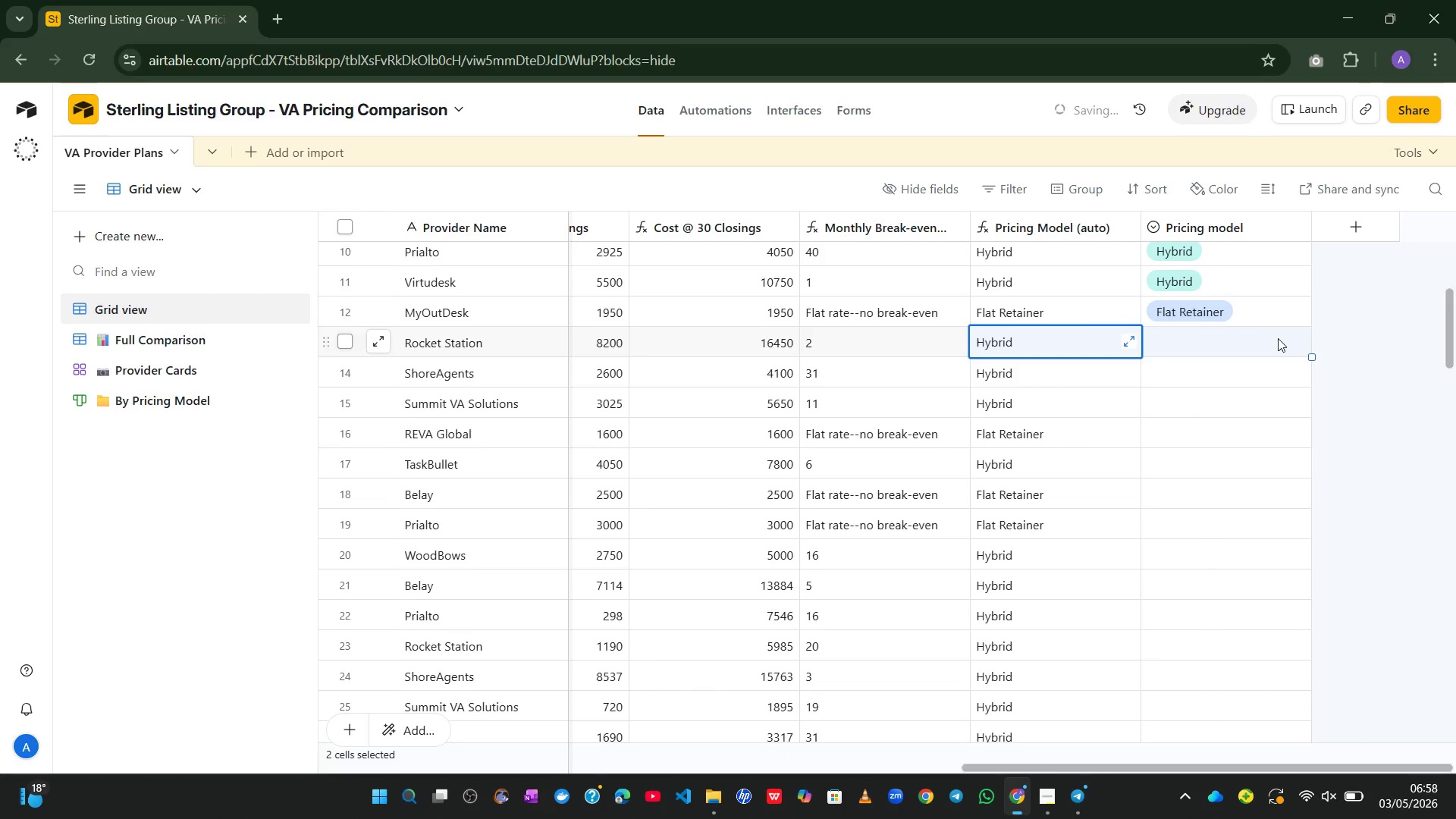 
left_click([1278, 338])
 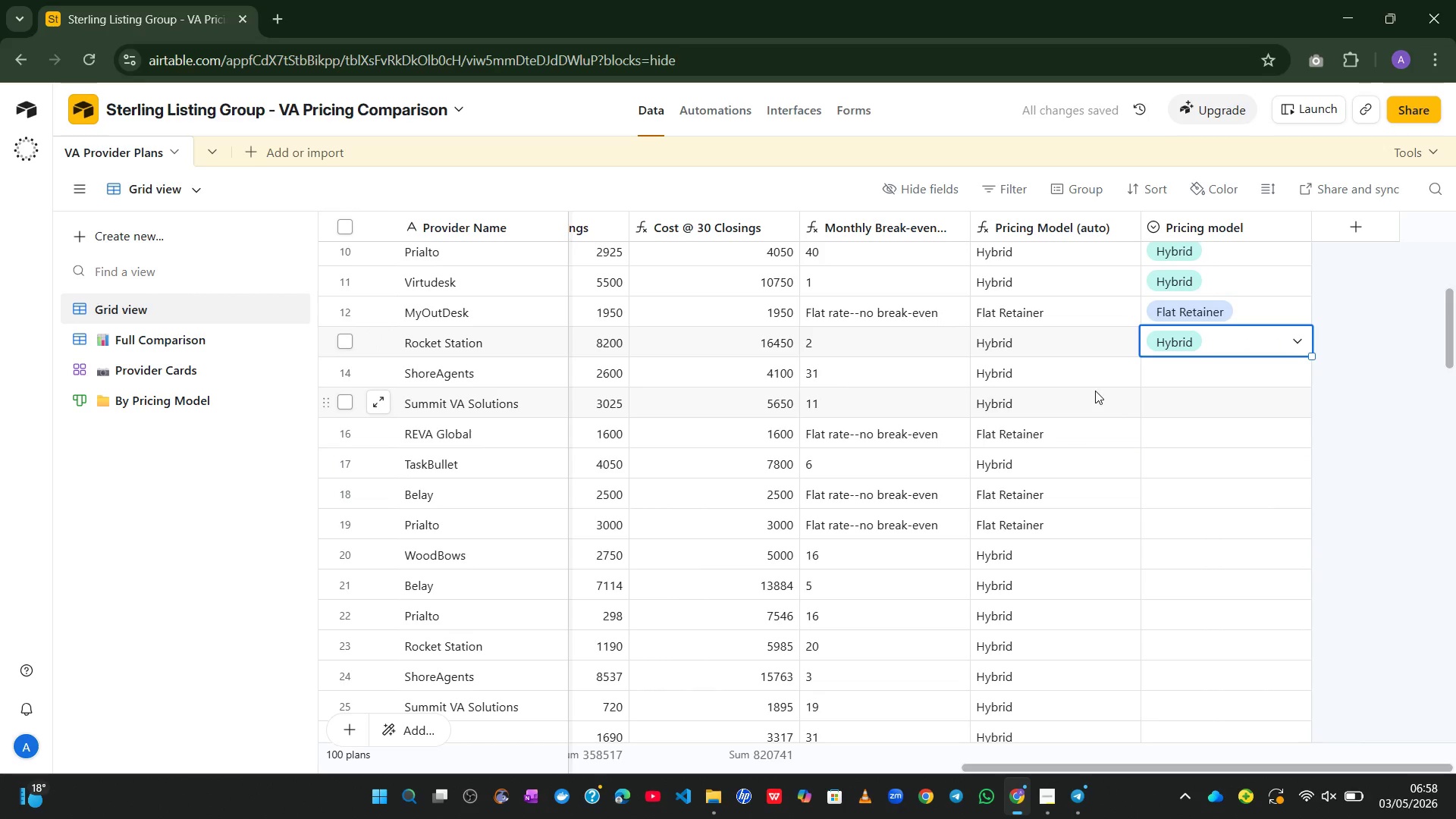 
left_click([1105, 373])
 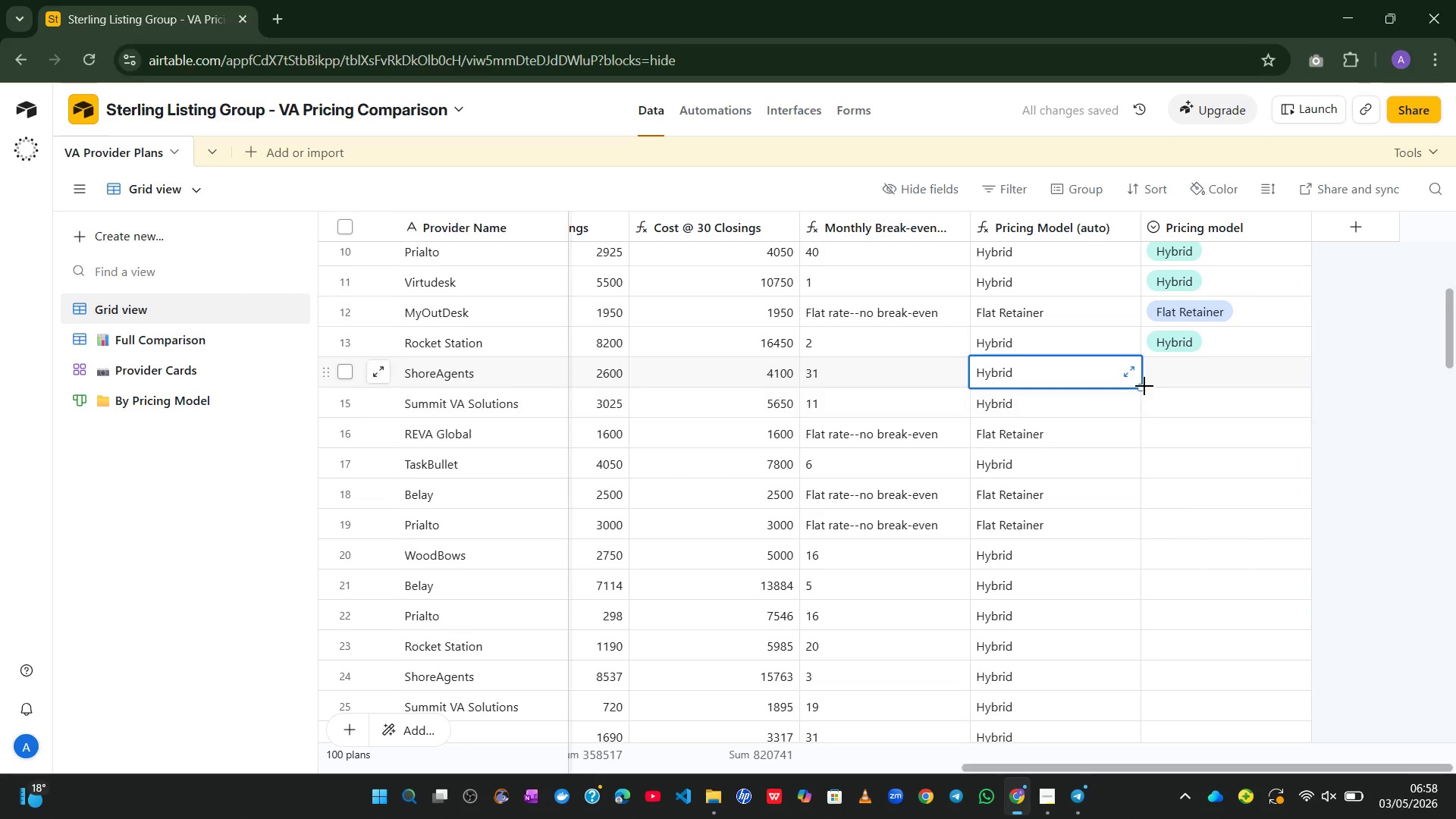 
left_click_drag(start_coordinate=[1144, 384], to_coordinate=[1268, 366])
 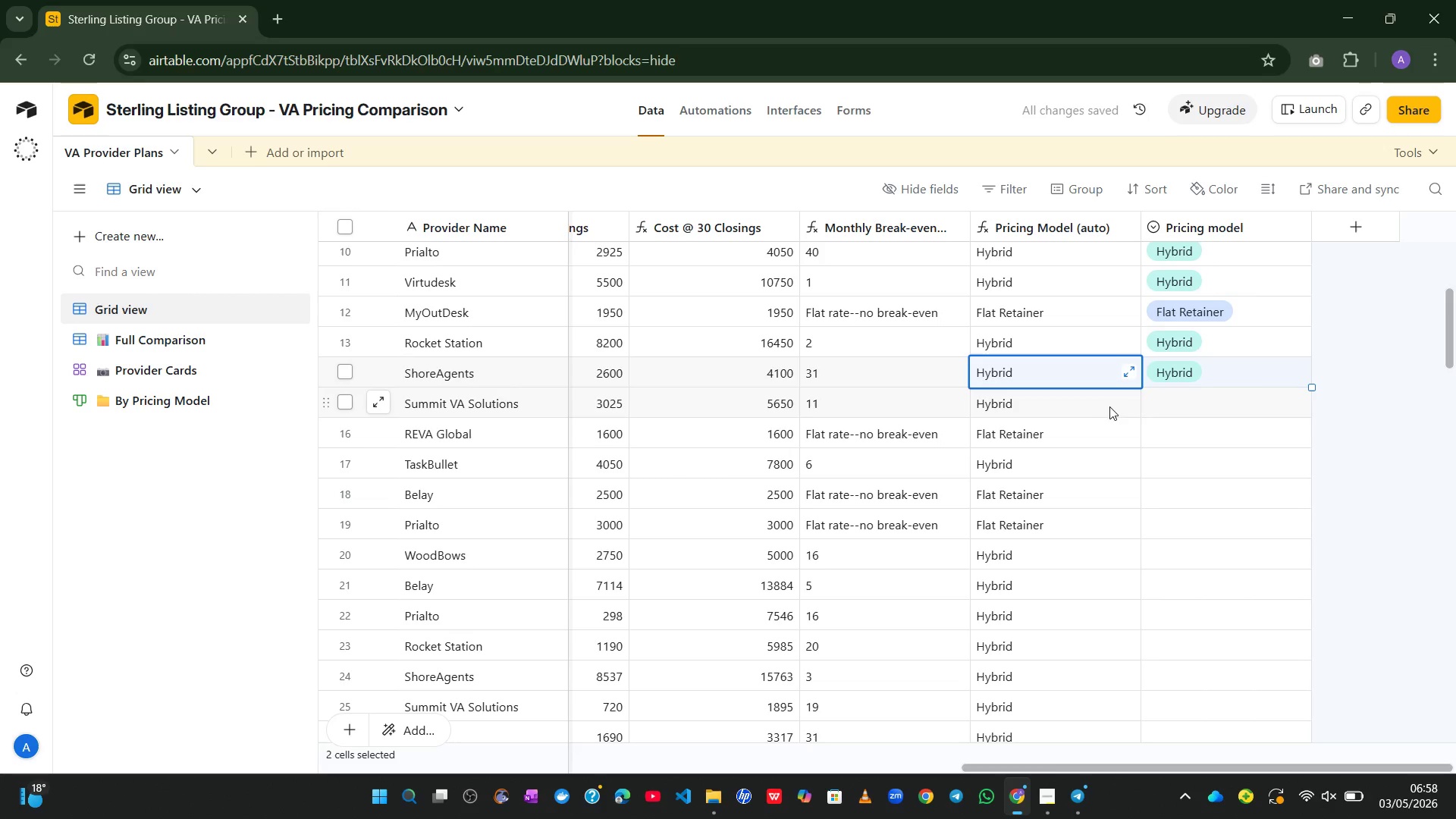 
left_click([1102, 407])
 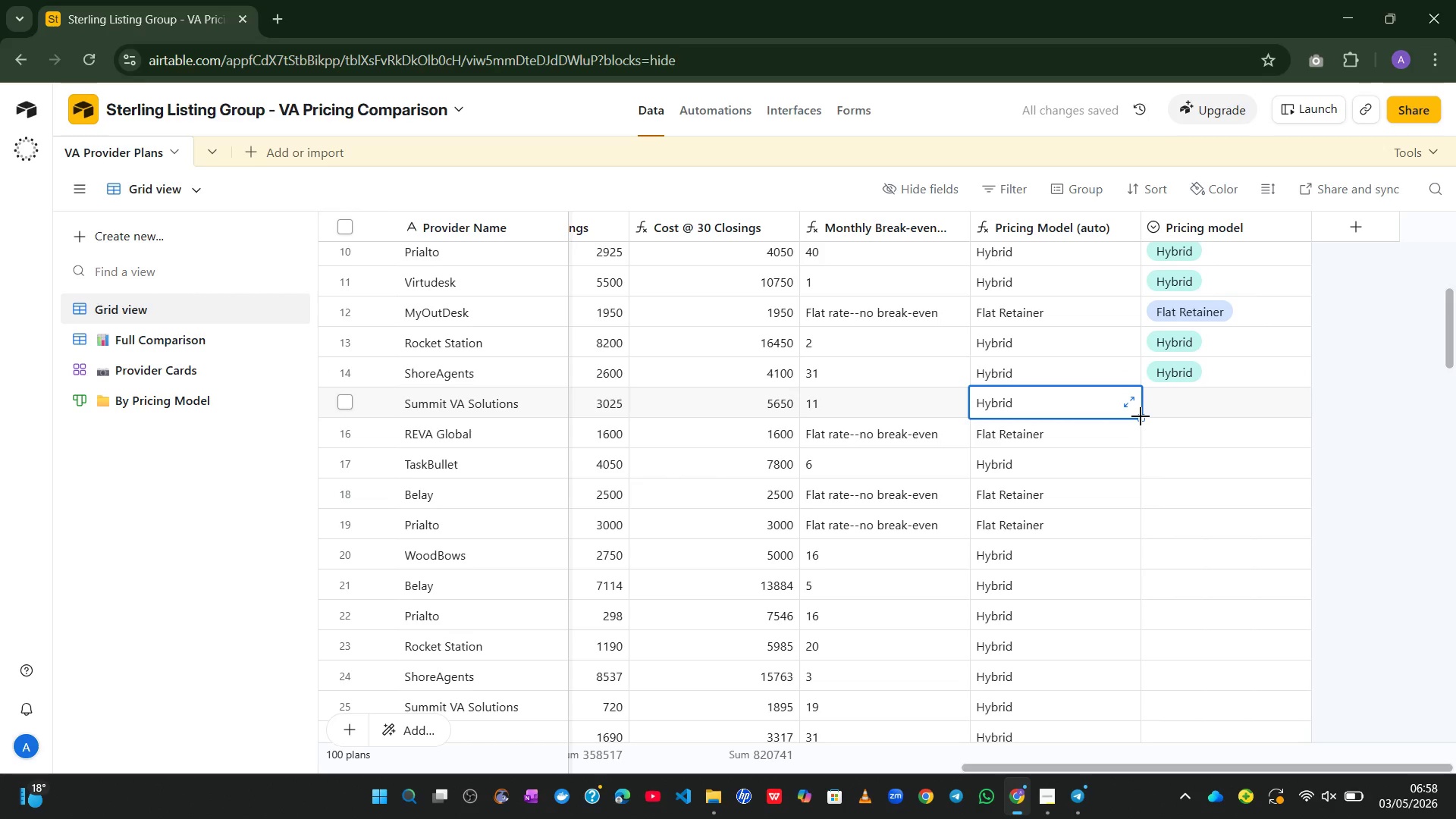 
left_click_drag(start_coordinate=[1141, 416], to_coordinate=[1257, 646])
 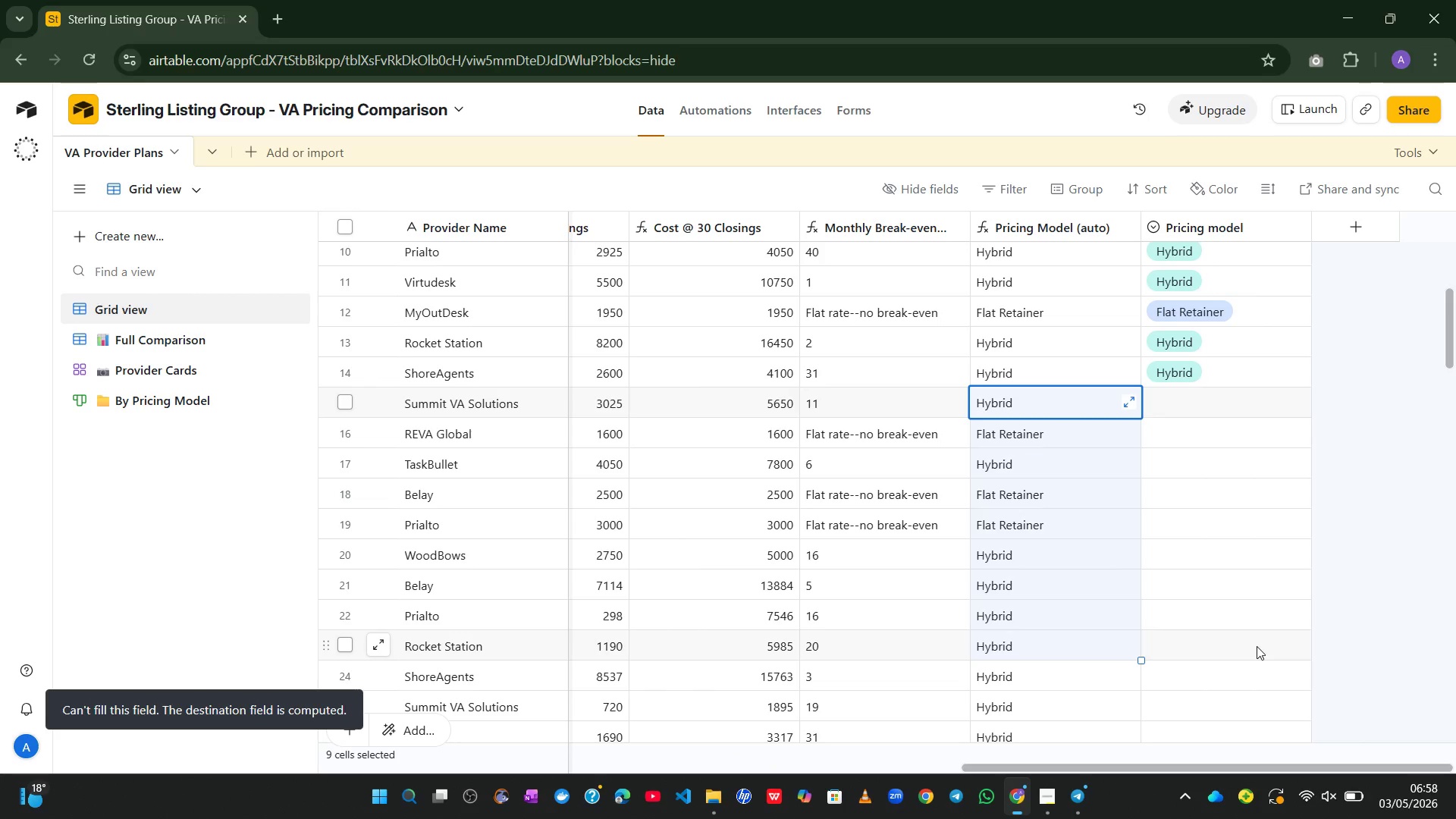 
hold_key(key=CapsLock, duration=0.7)
 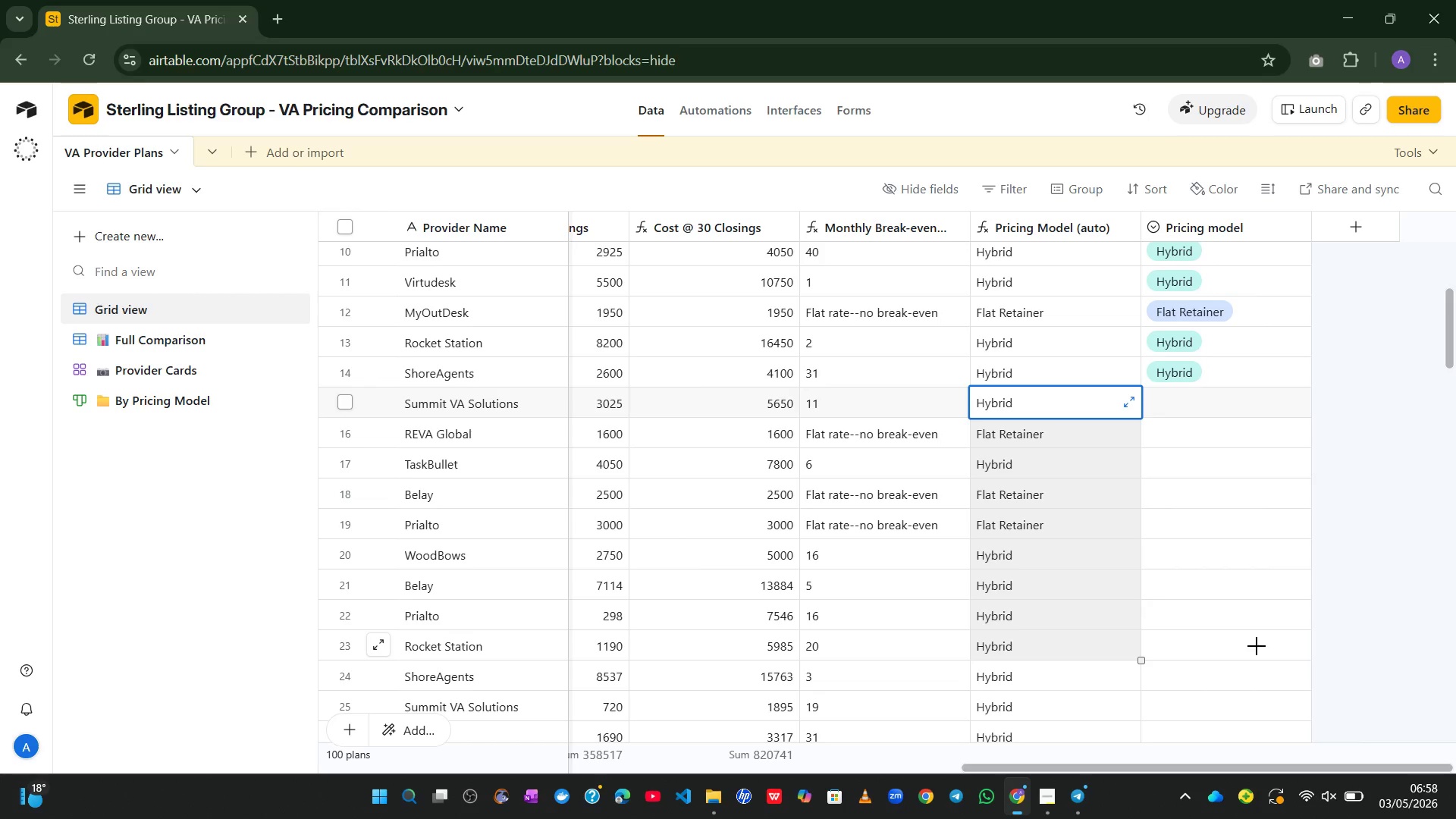 
hold_key(key=CapsLock, duration=0.33)
 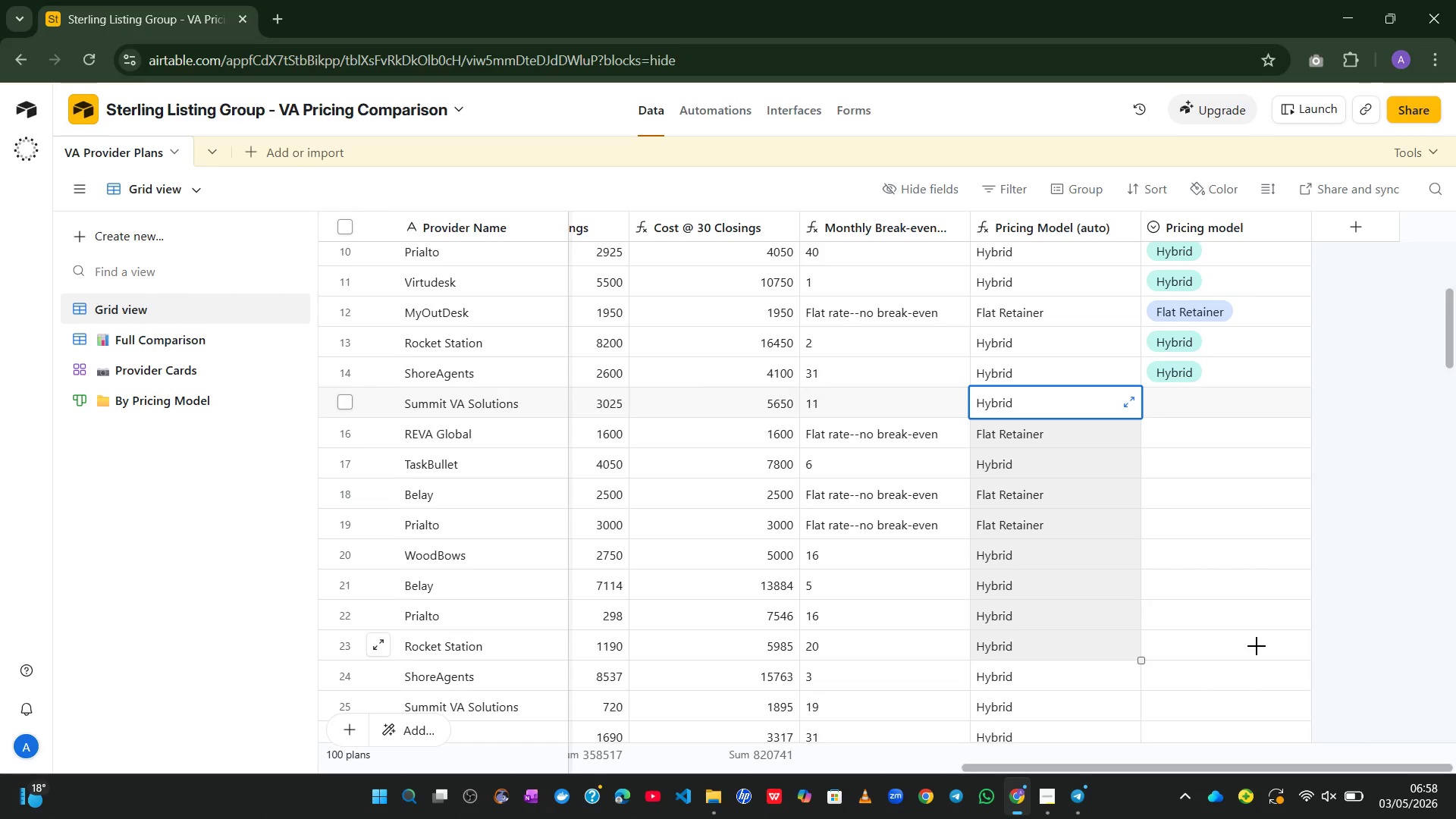 
hold_key(key=ShiftLeft, duration=2.03)
left_click([1257, 646])
 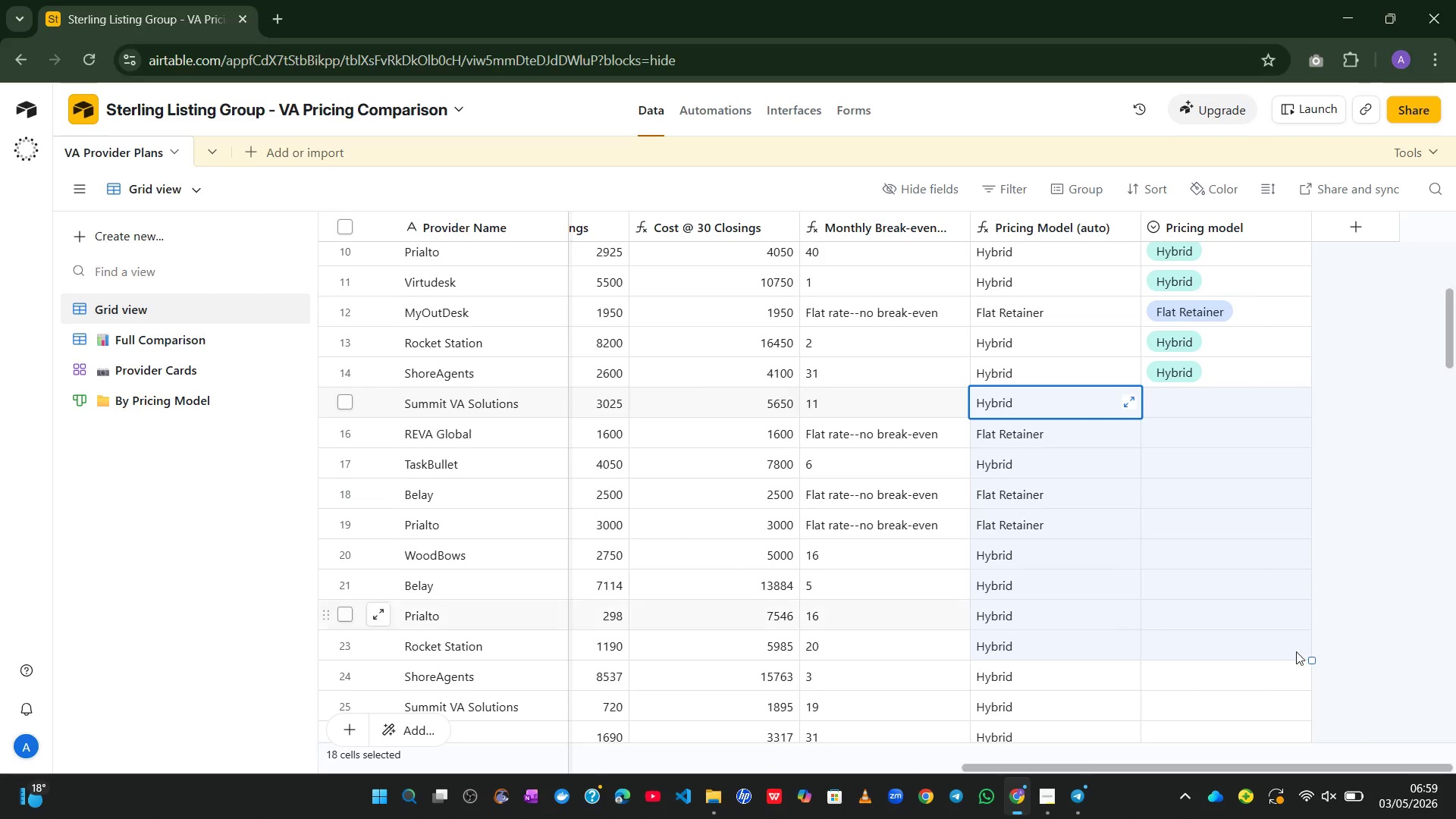 
wait(5.38)
 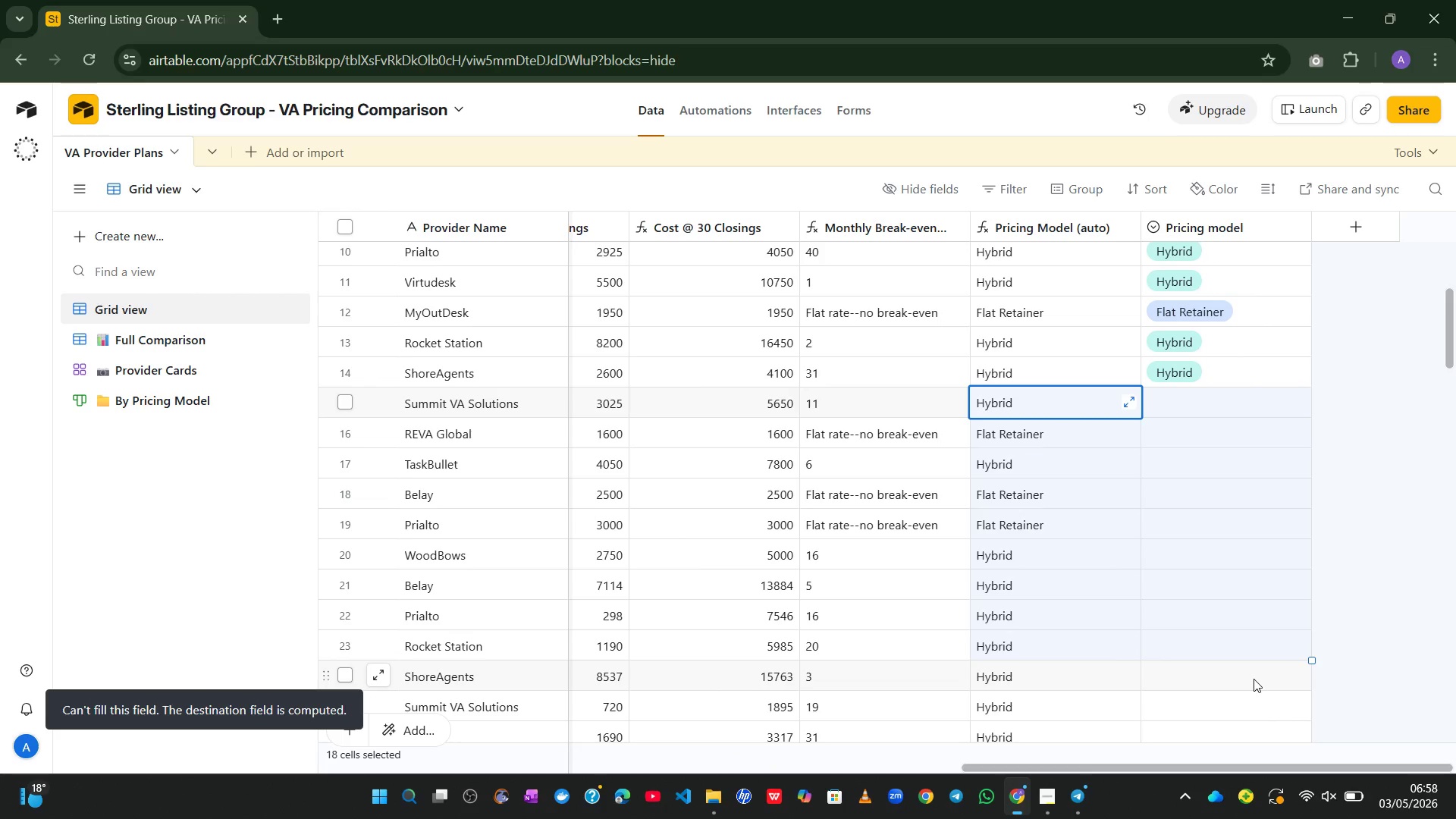 
left_click([1285, 564])
 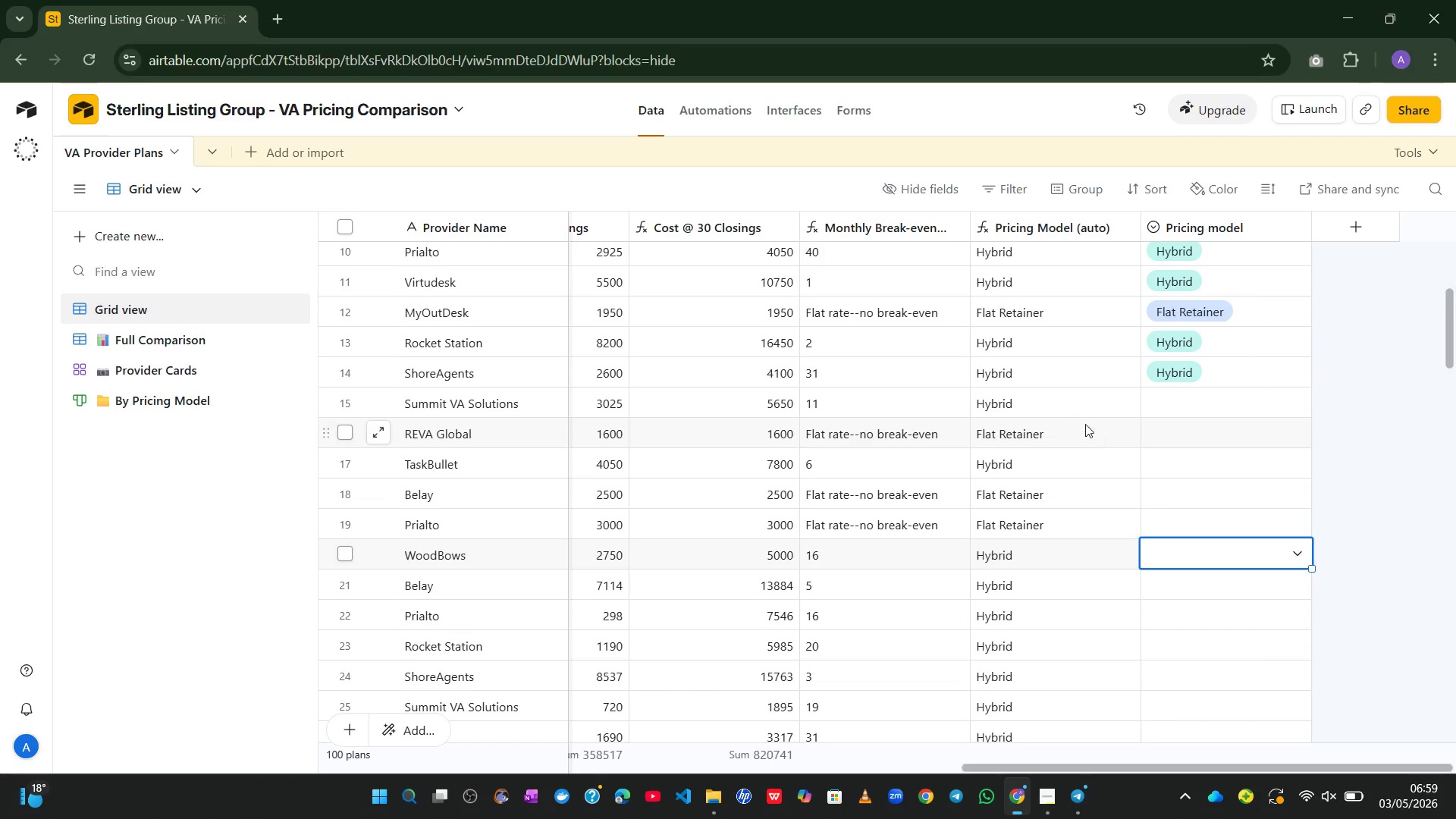 
left_click([1072, 413])
 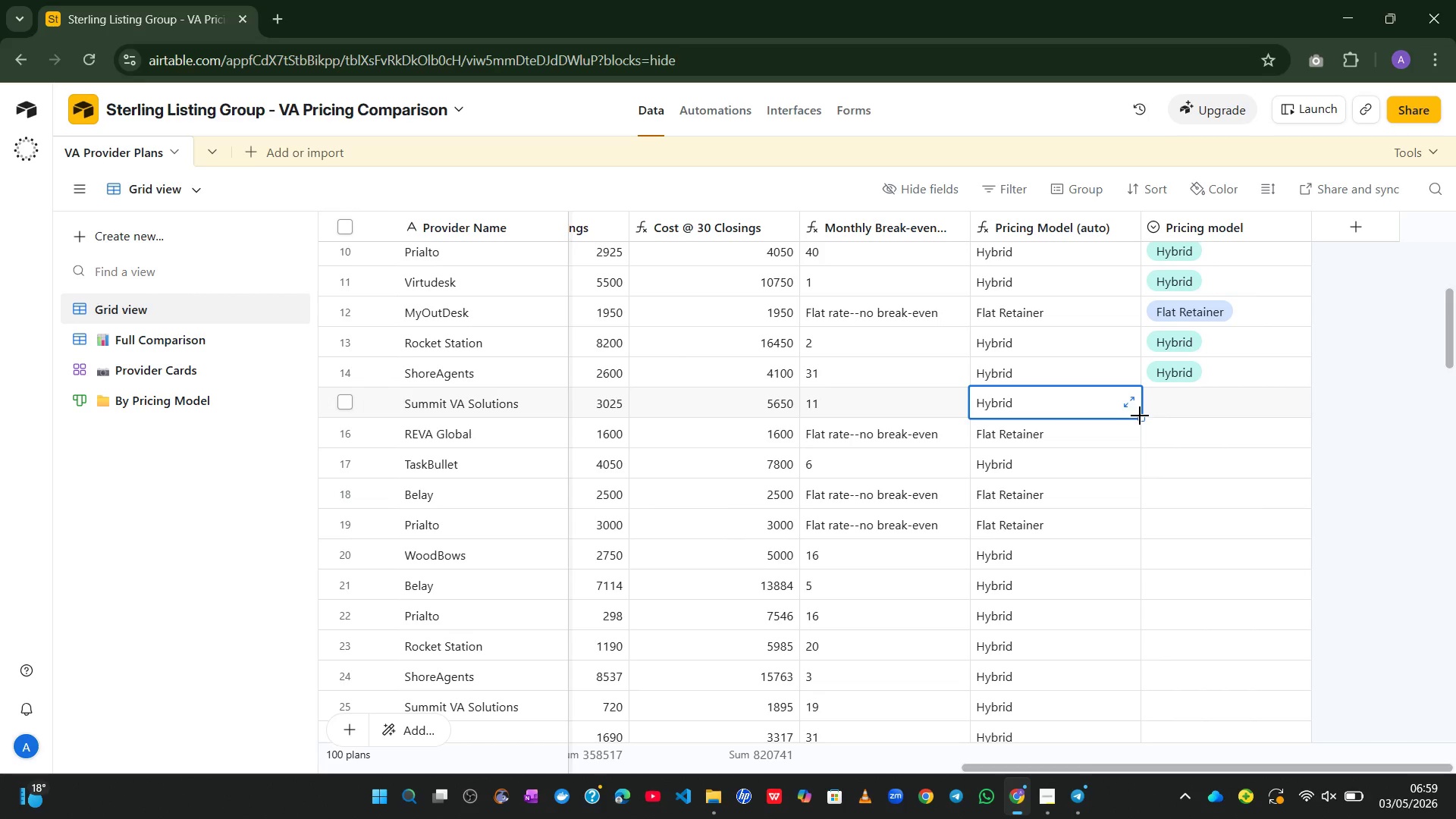 
left_click_drag(start_coordinate=[1140, 416], to_coordinate=[1335, 417])
 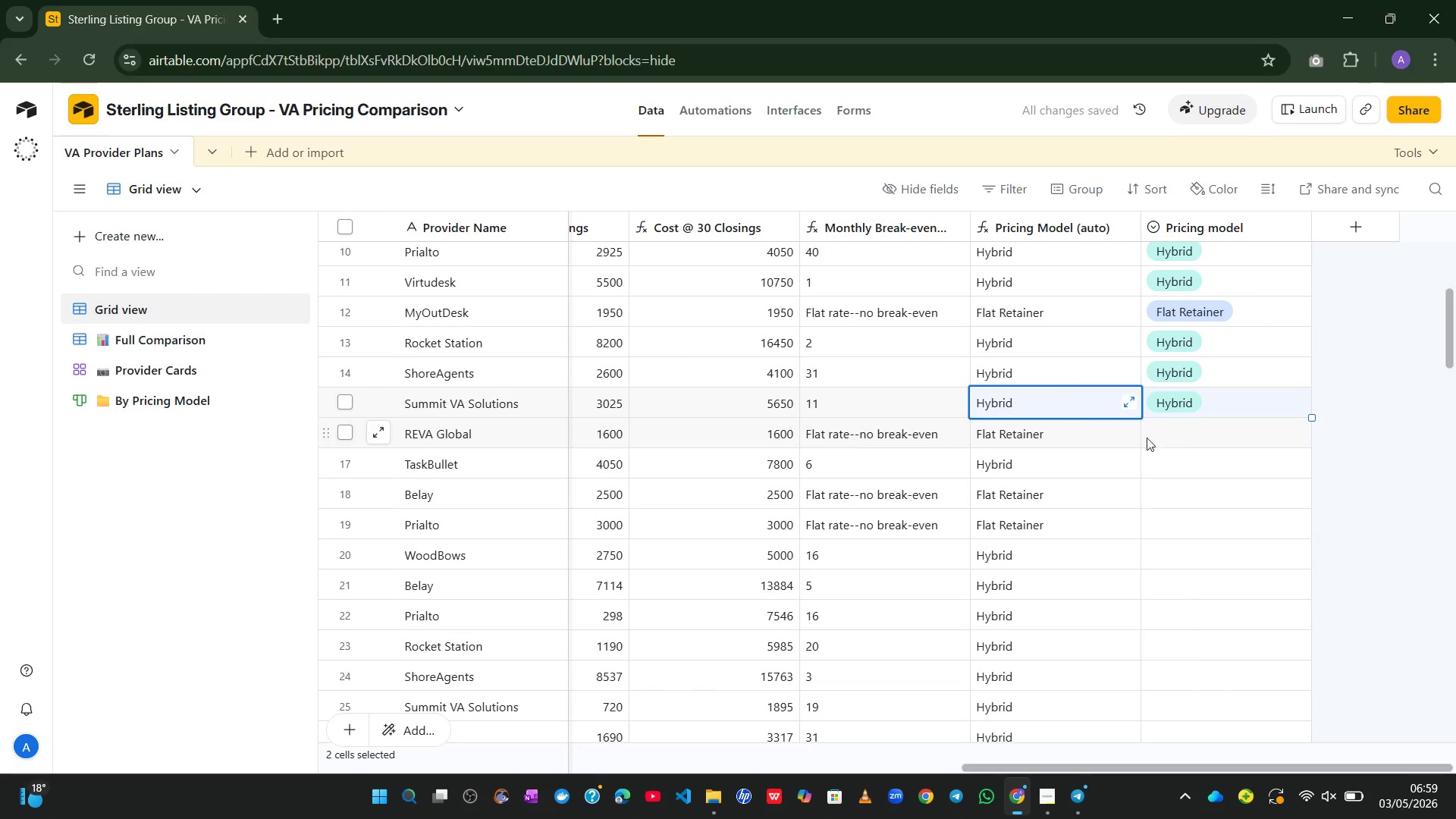 
left_click([1122, 439])
 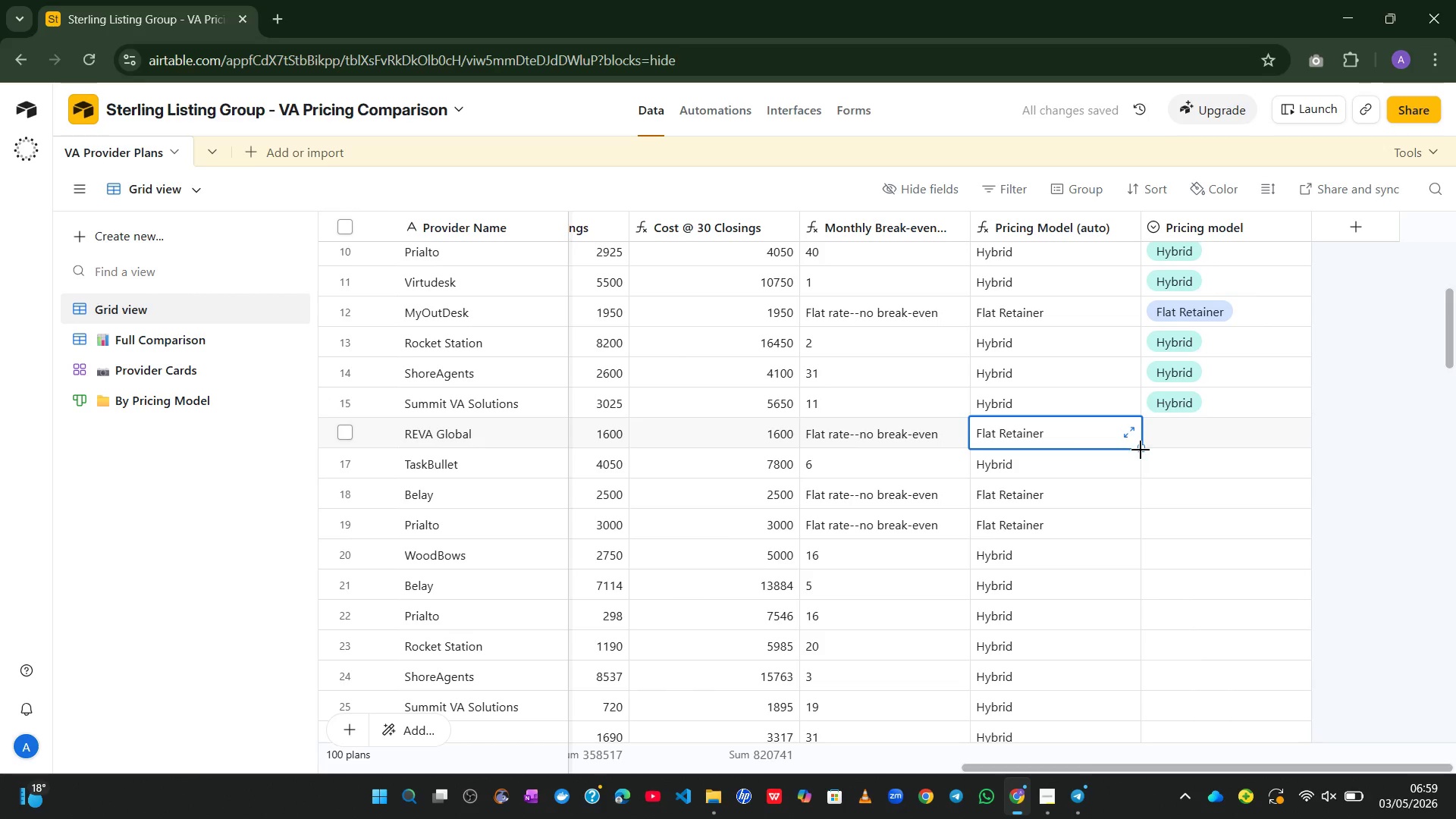 
left_click_drag(start_coordinate=[1141, 450], to_coordinate=[1301, 448])
 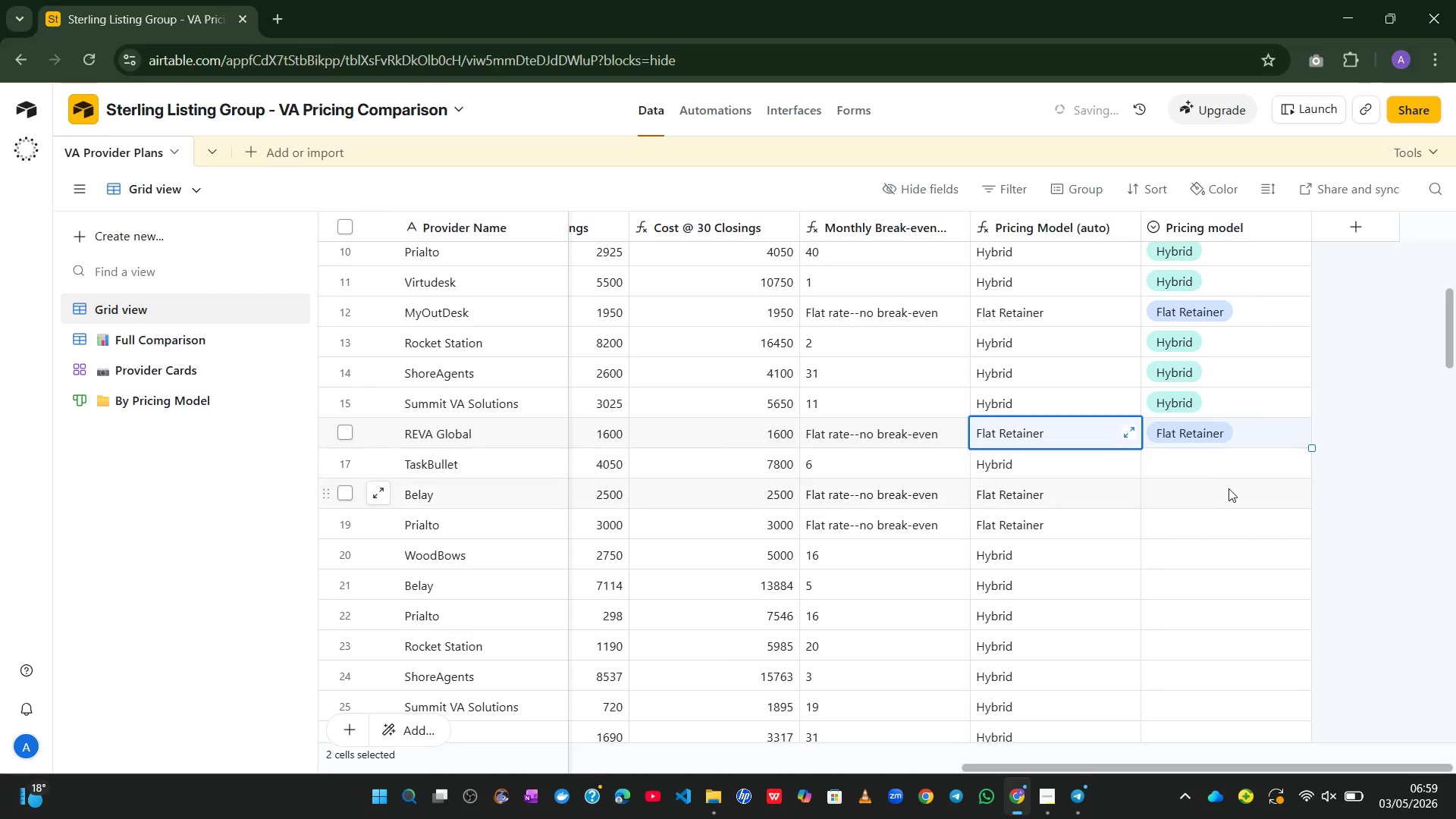 
left_click([1223, 490])
 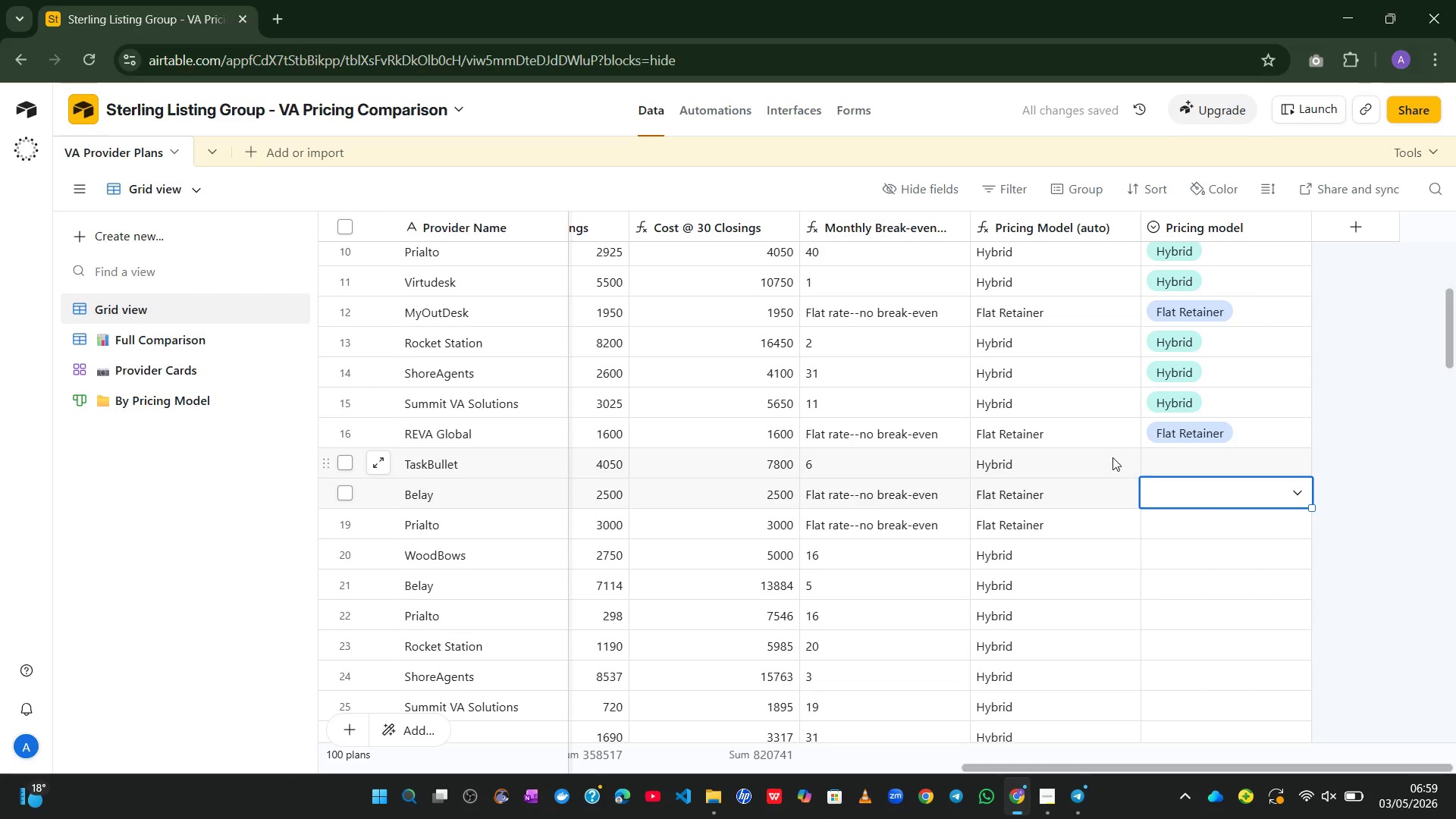 
left_click([1109, 457])
 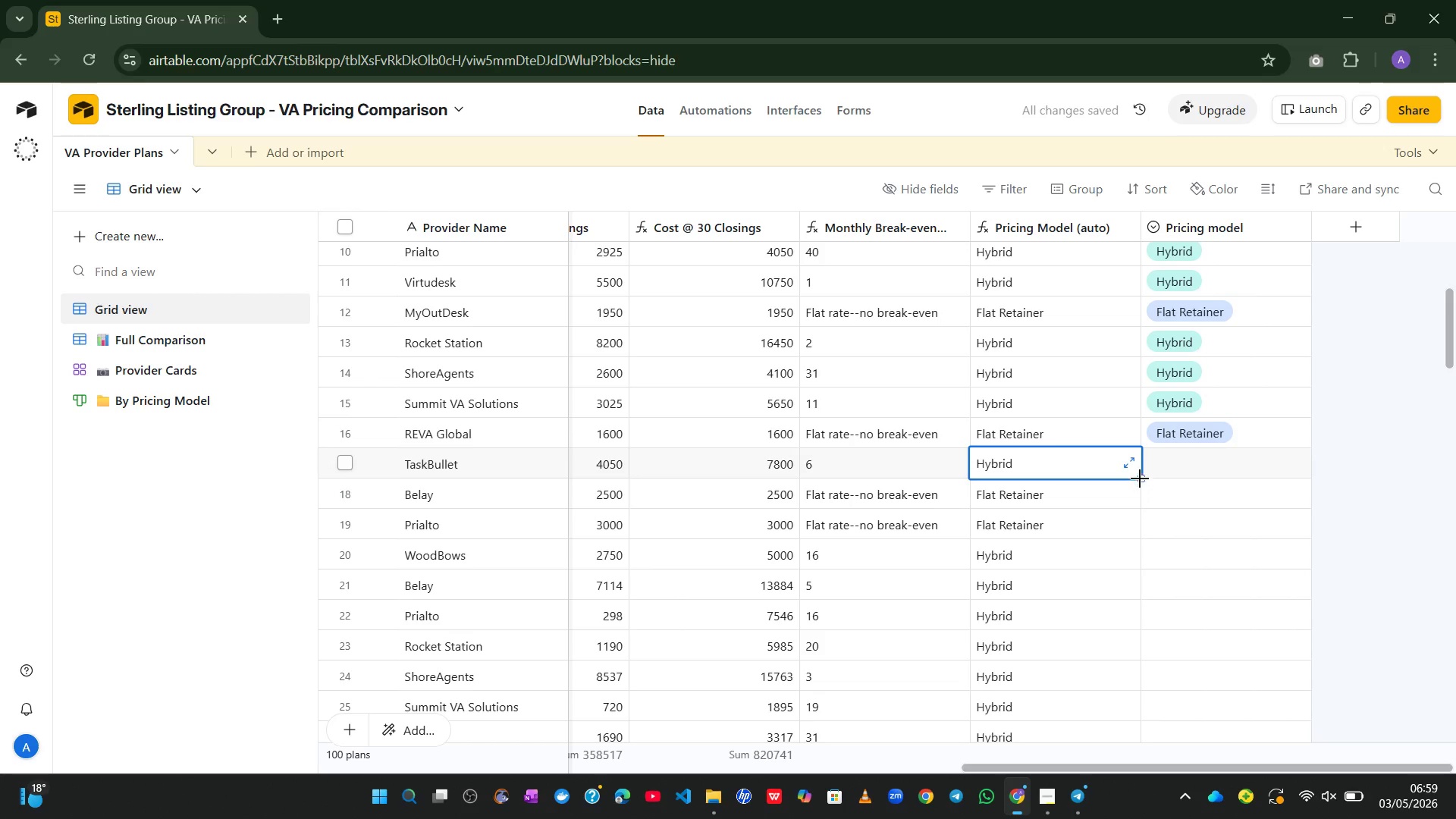 
left_click_drag(start_coordinate=[1140, 479], to_coordinate=[1218, 674])
 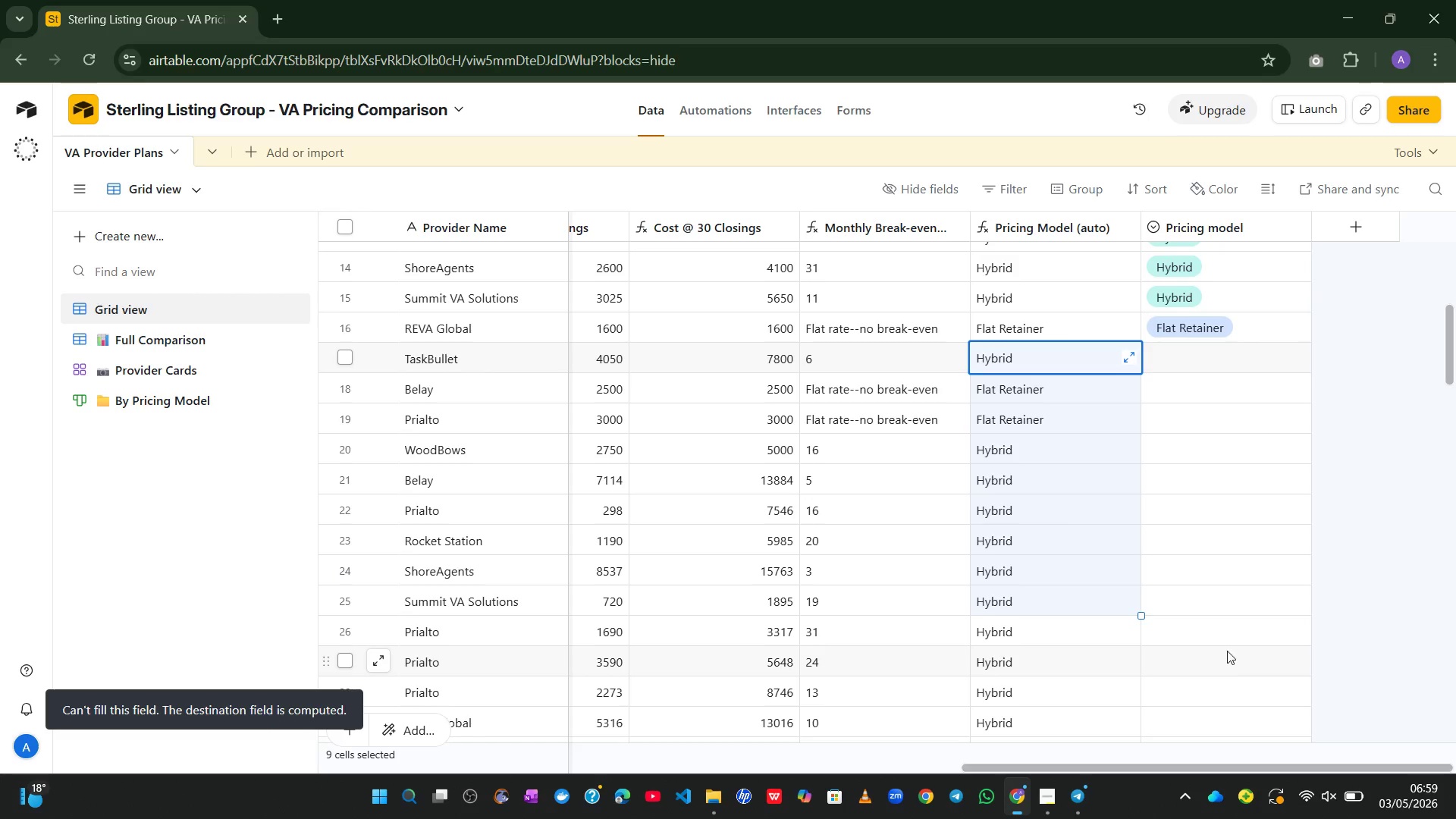 
hold_key(key=ShiftLeft, duration=6.45)
left_click([1244, 601])
 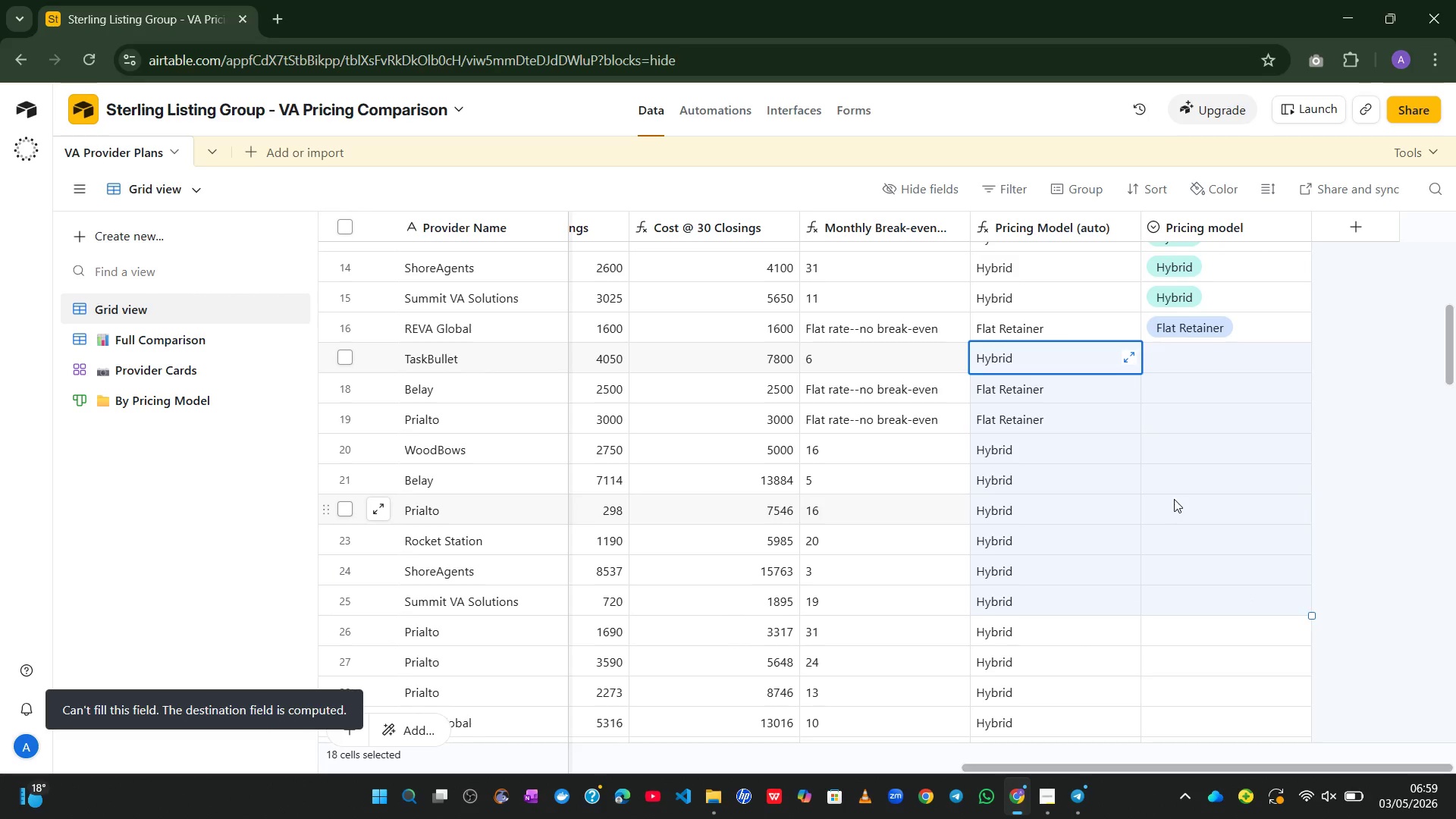 
left_click([1220, 504])
 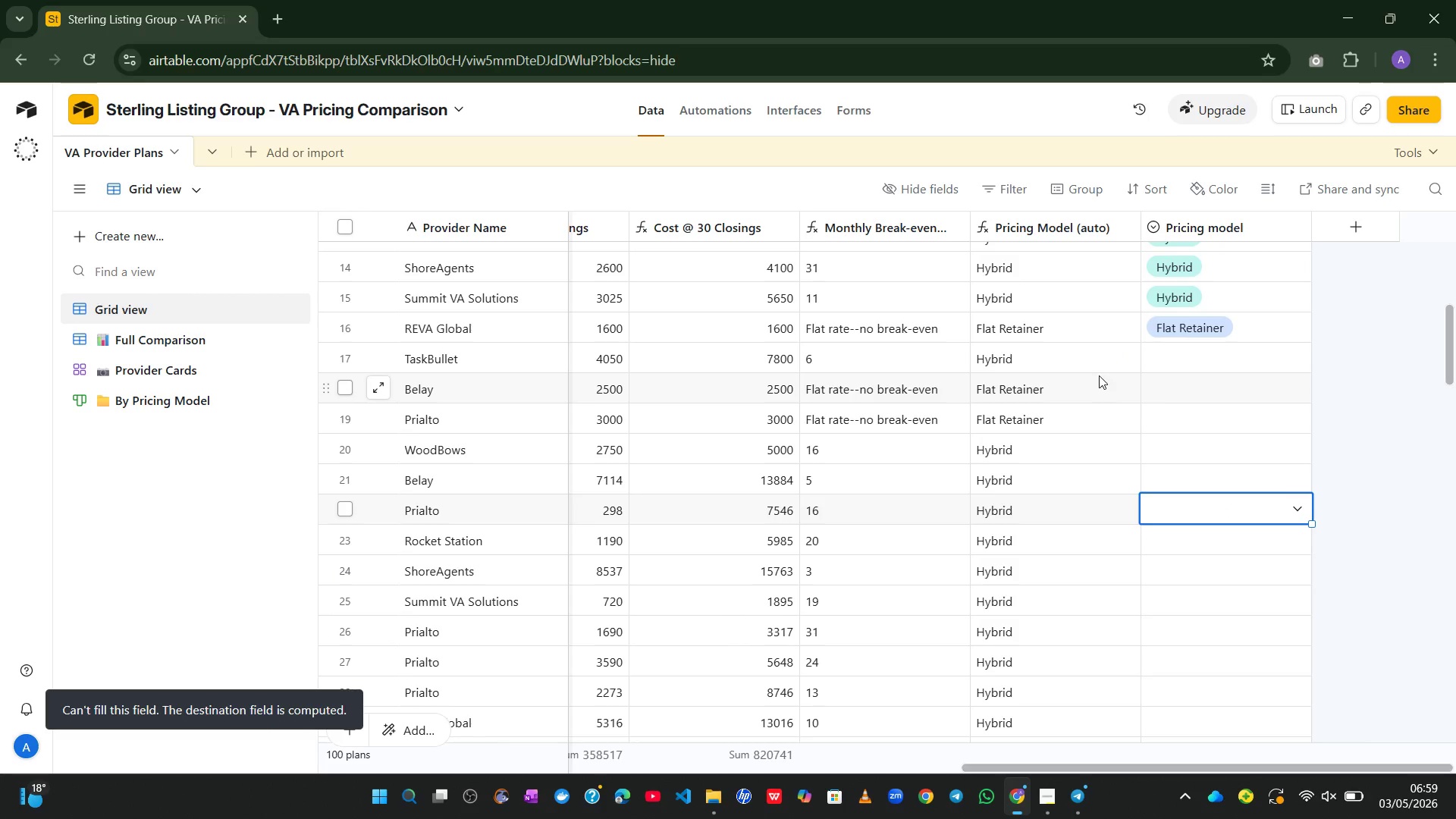 
left_click([1094, 373])
 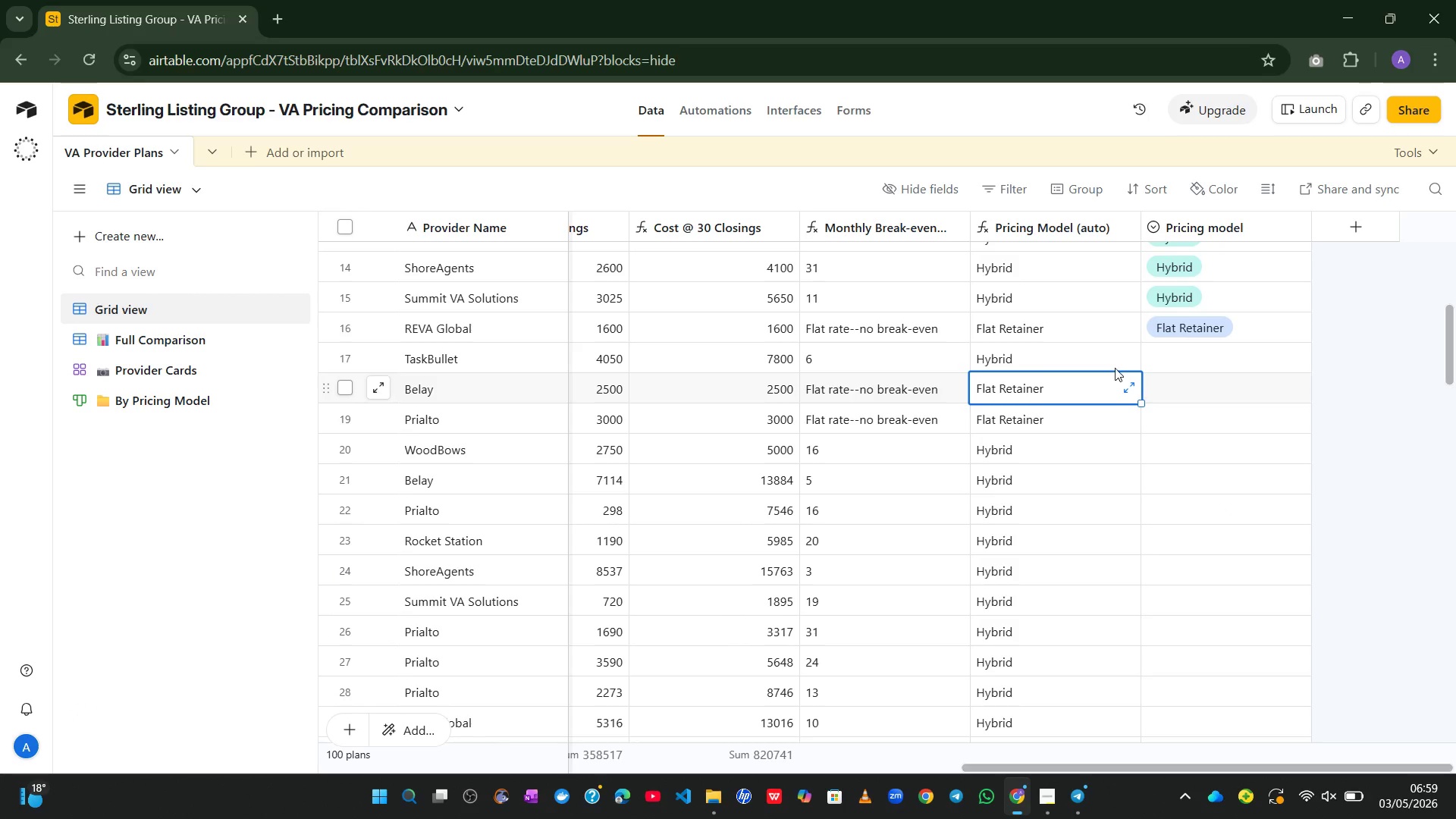 
left_click([1097, 356])
 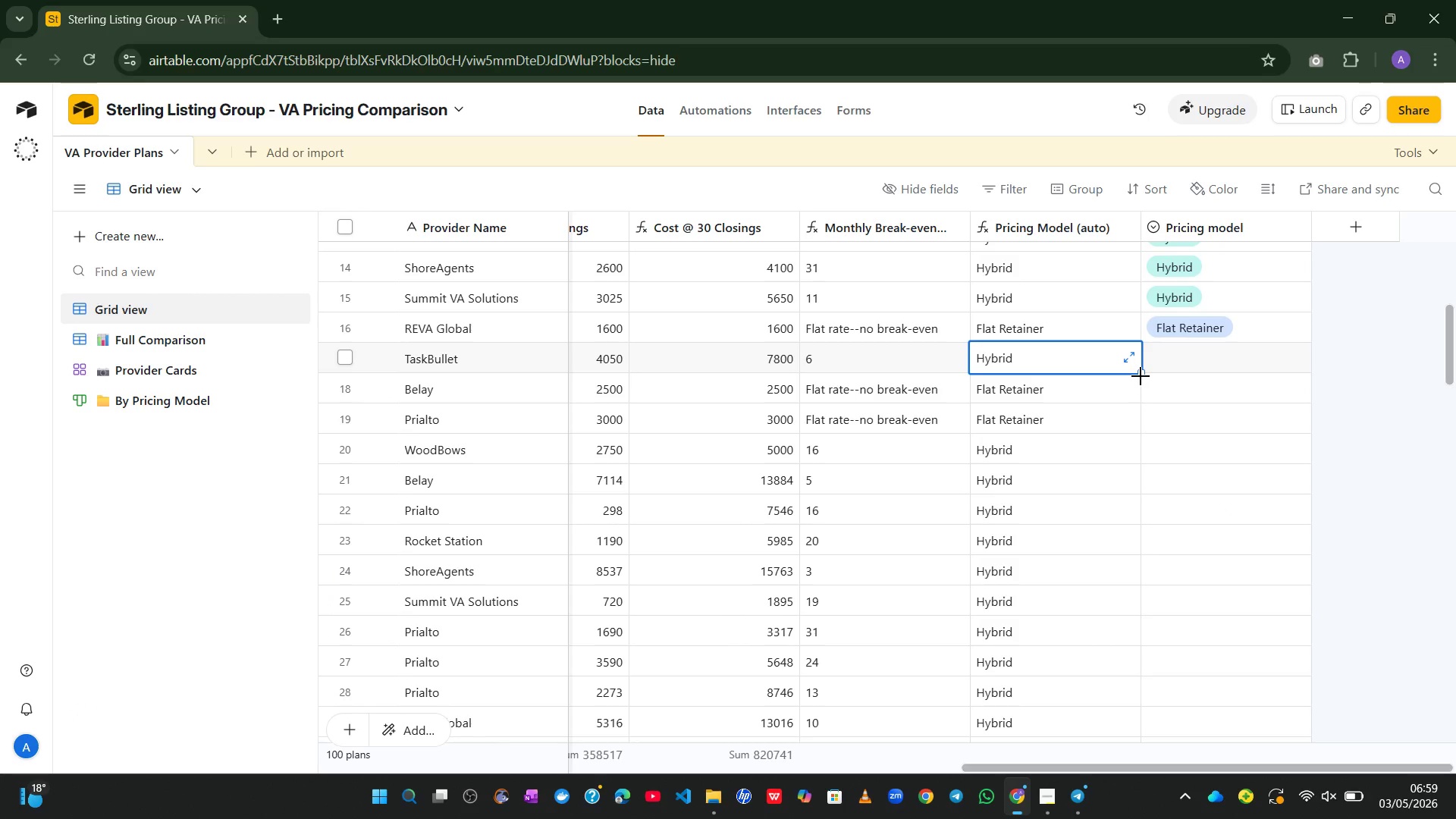 
hold_key(key=ShiftLeft, duration=2.8)
left_click([1215, 356])
 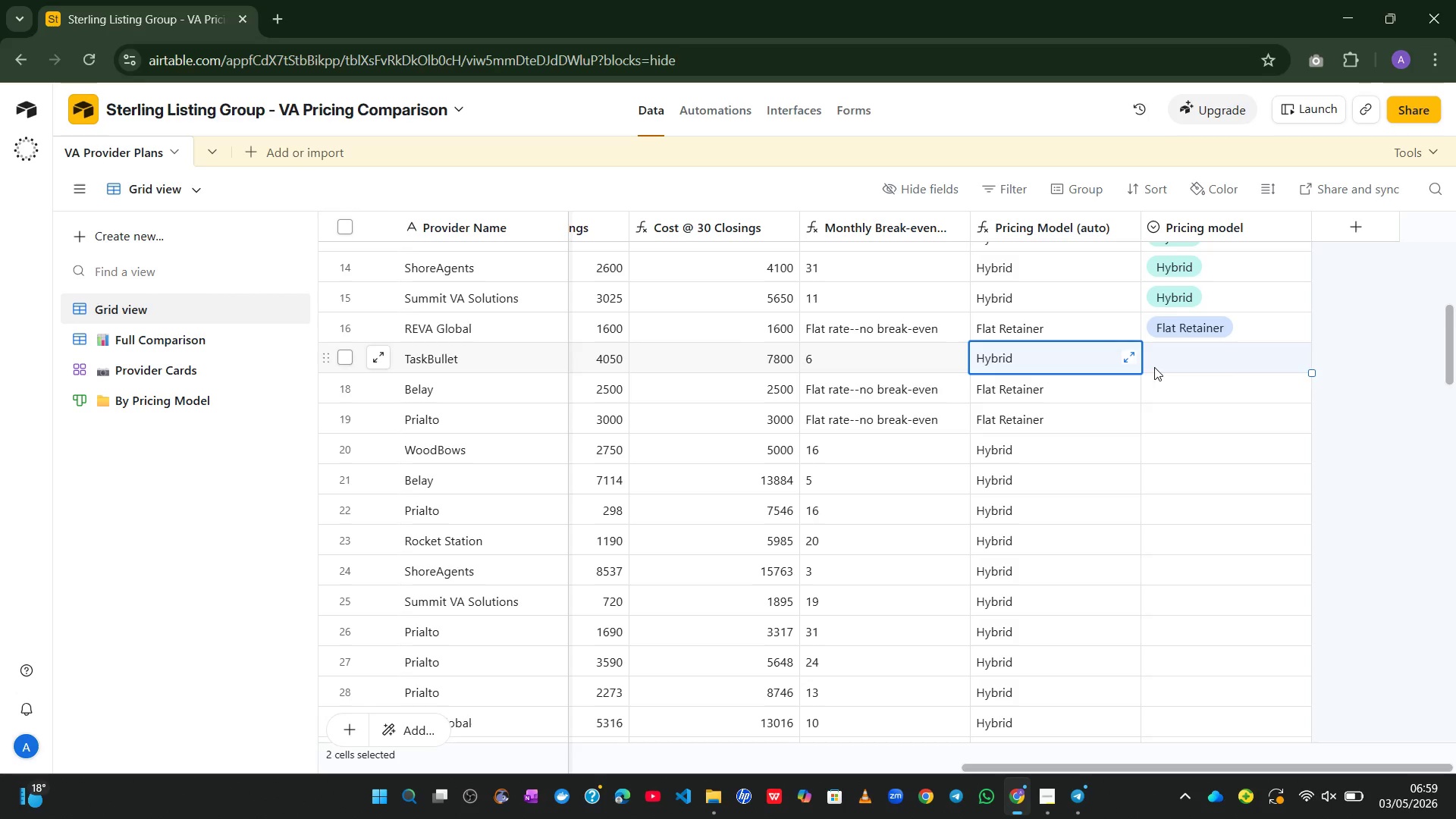 
left_click([1169, 415])
 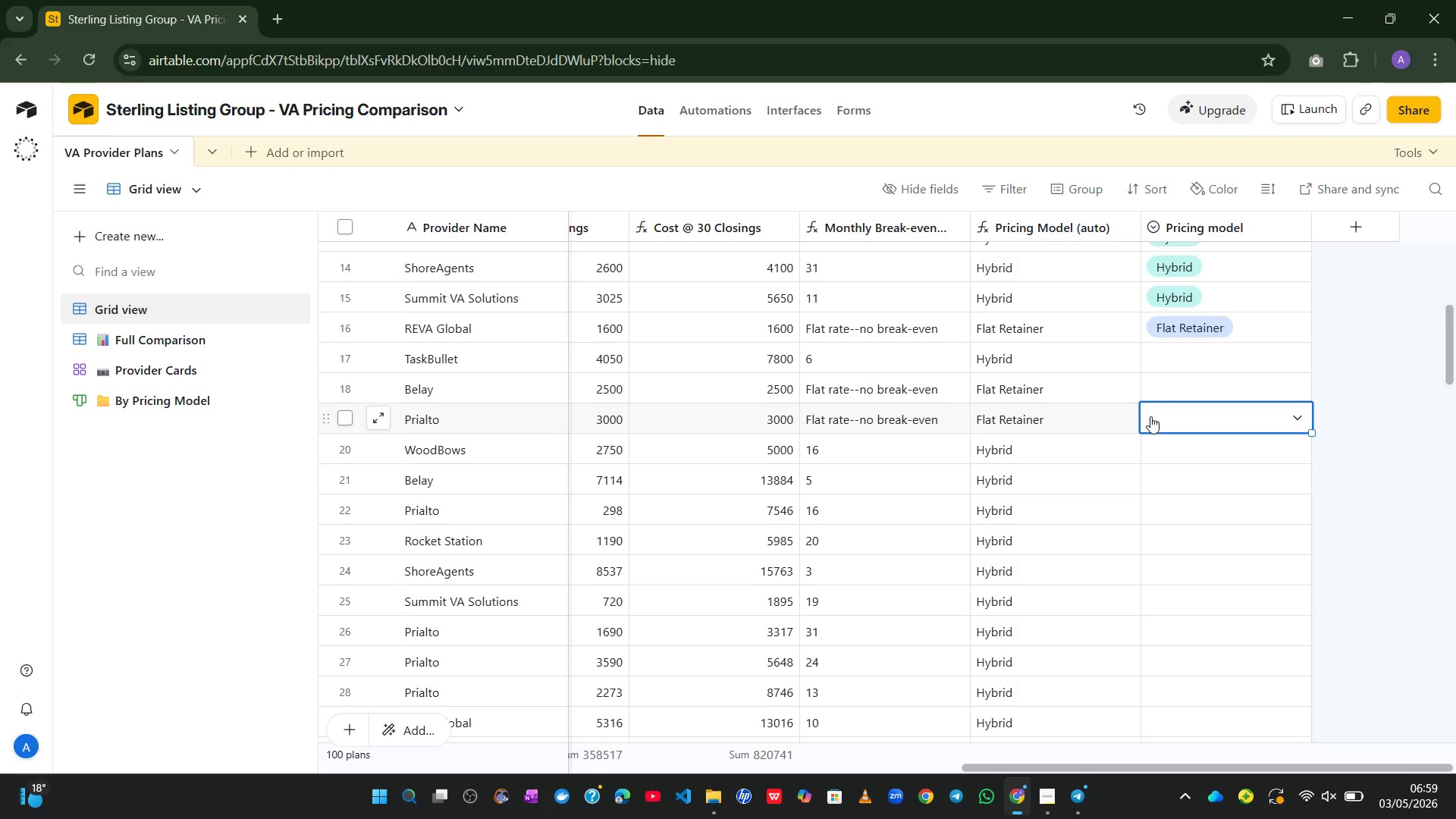 
left_click([1084, 365])
 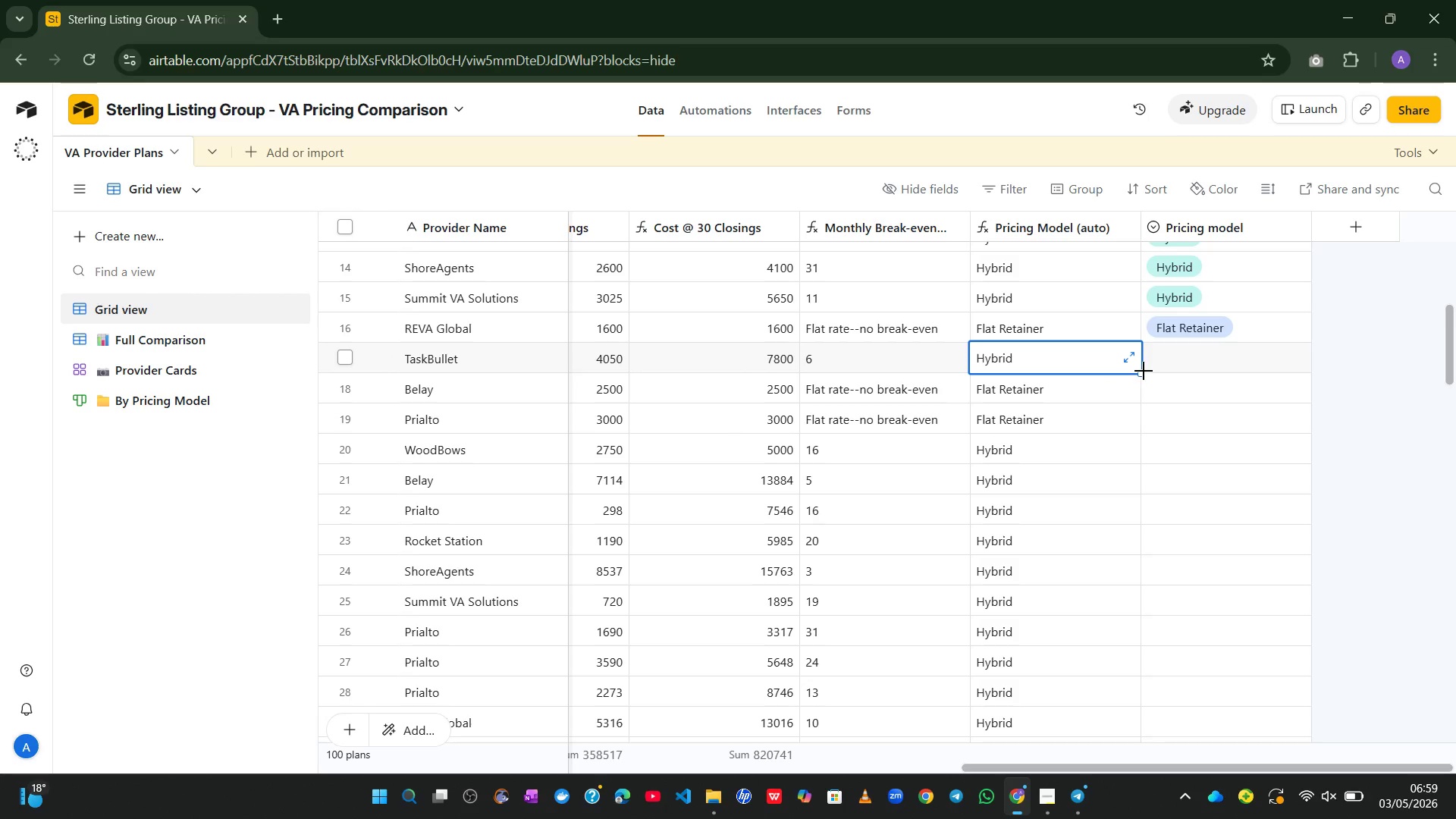 
left_click_drag(start_coordinate=[1144, 370], to_coordinate=[1184, 369])
 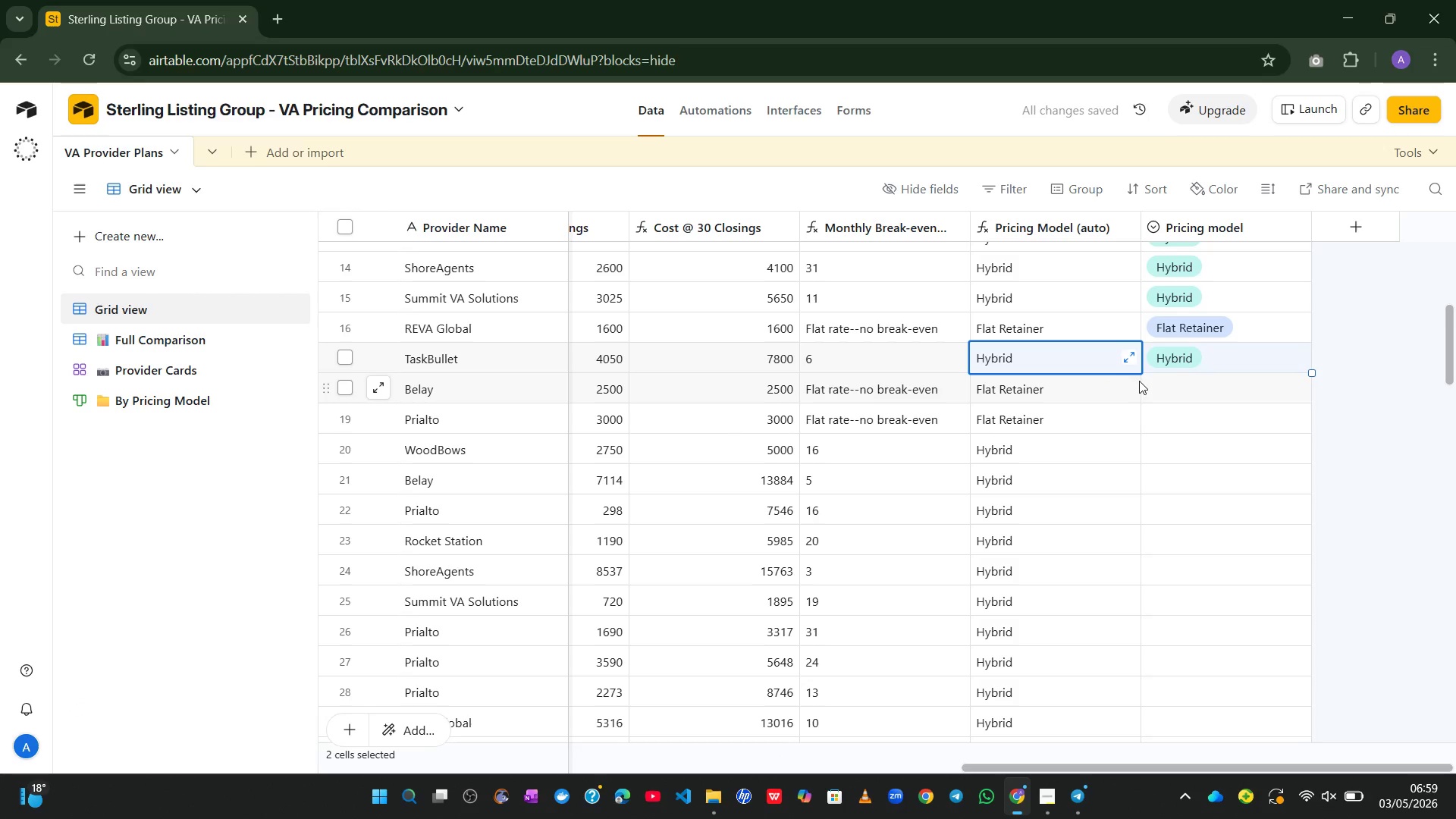 
left_click([1123, 390])
 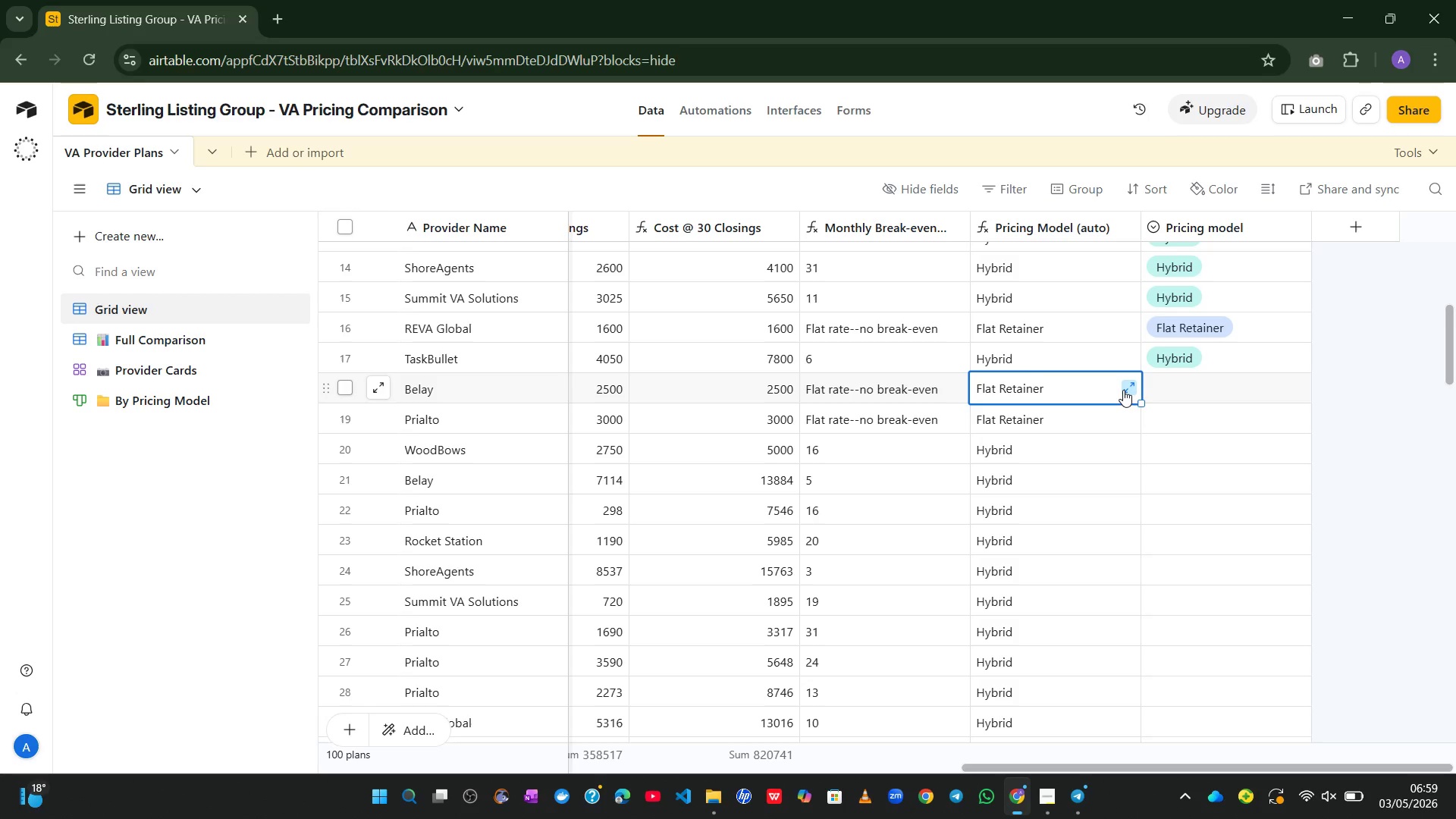 
wait(13.0)
 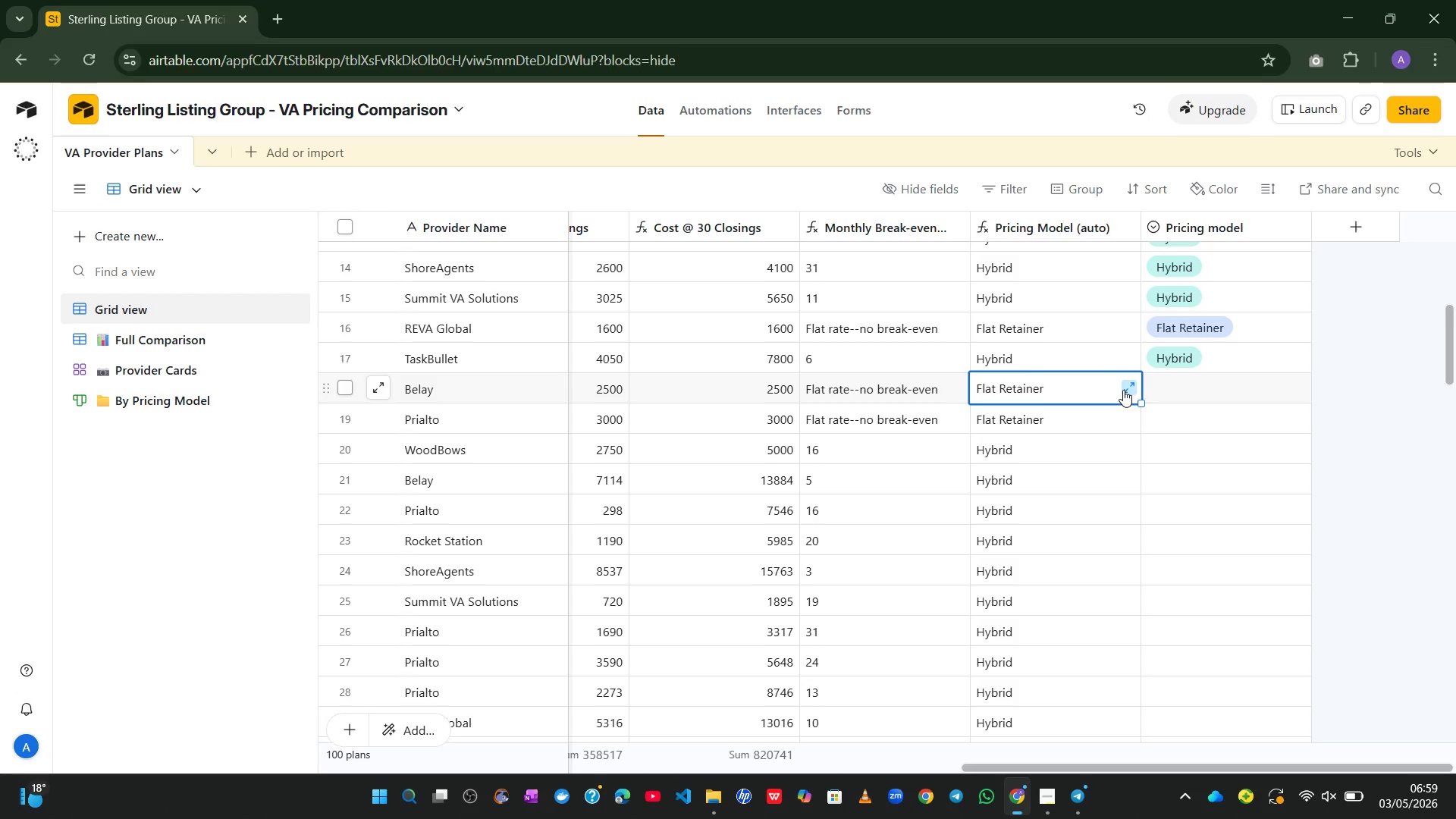 
left_click_drag(start_coordinate=[1144, 403], to_coordinate=[1194, 395])
 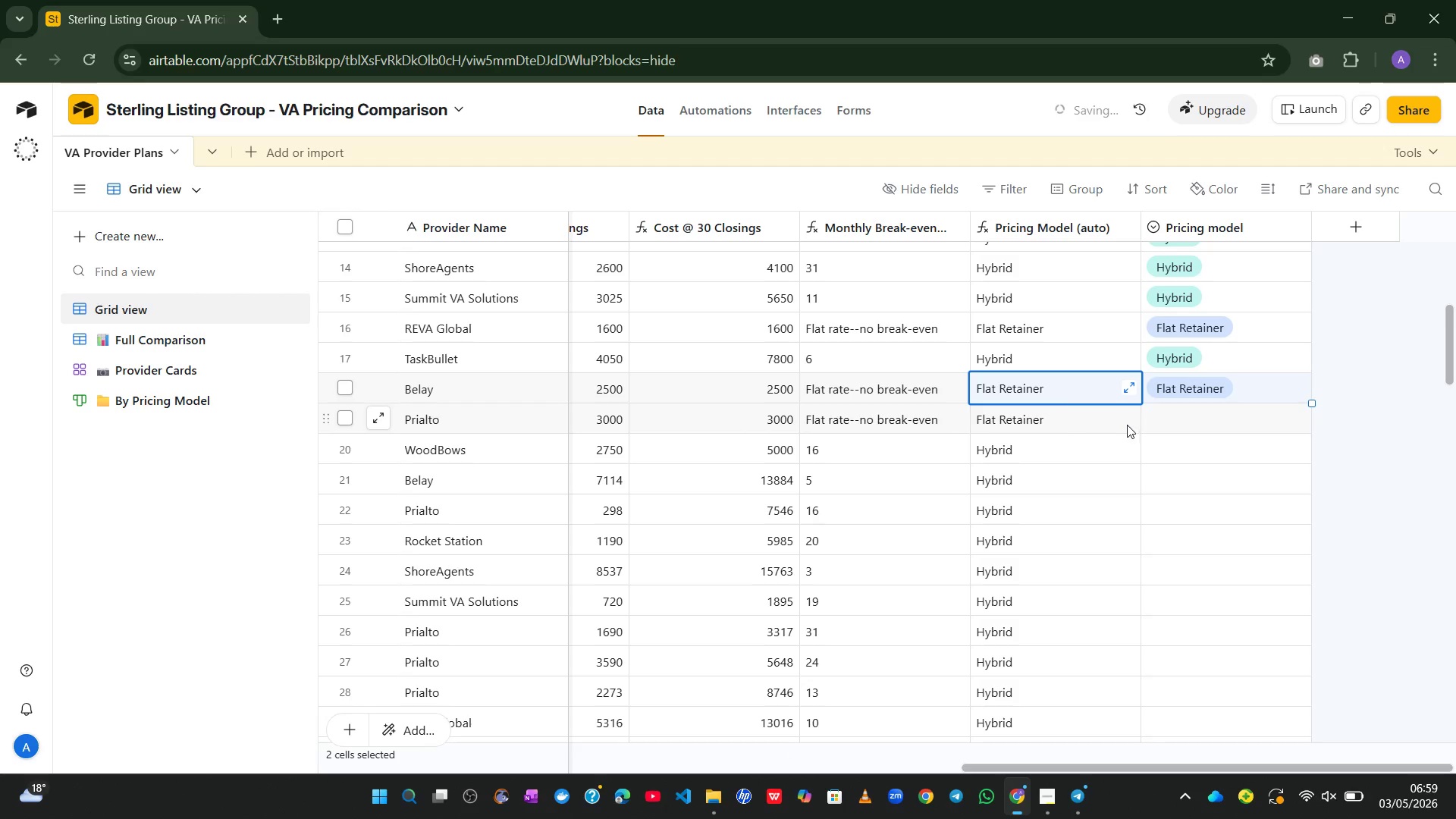 
left_click([1105, 423])
 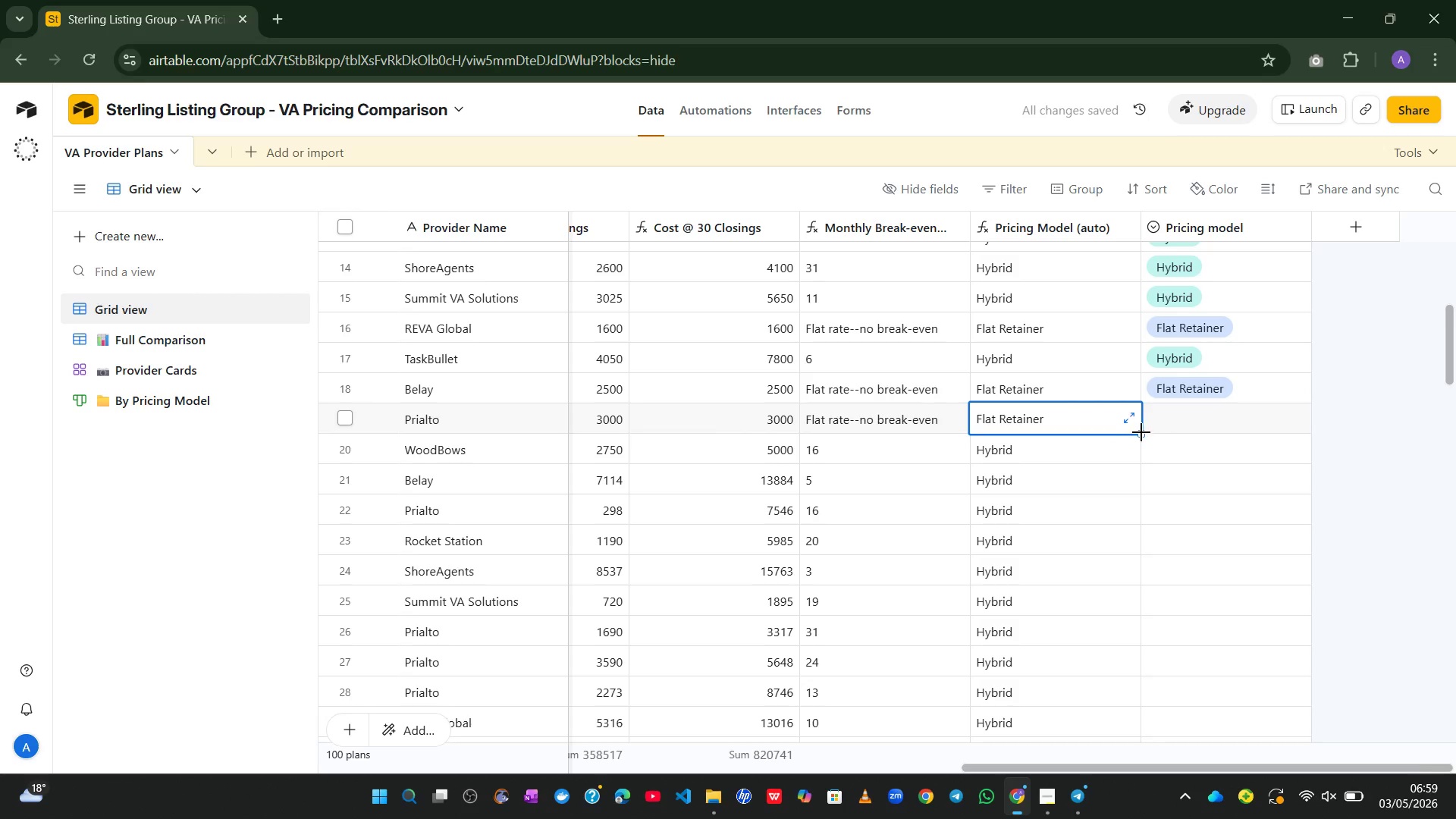 
left_click_drag(start_coordinate=[1141, 432], to_coordinate=[1223, 423])
 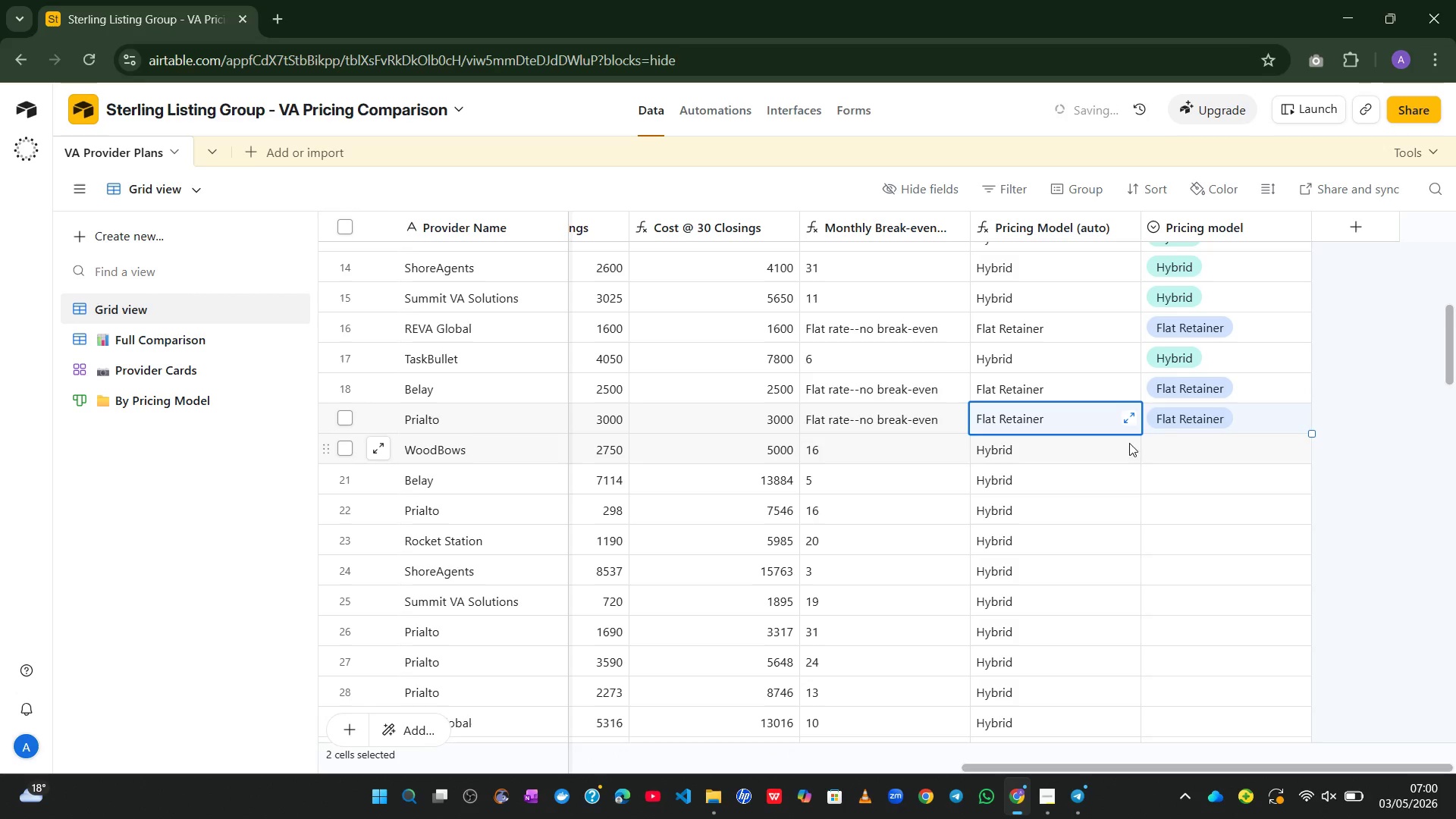 
left_click([1119, 449])
 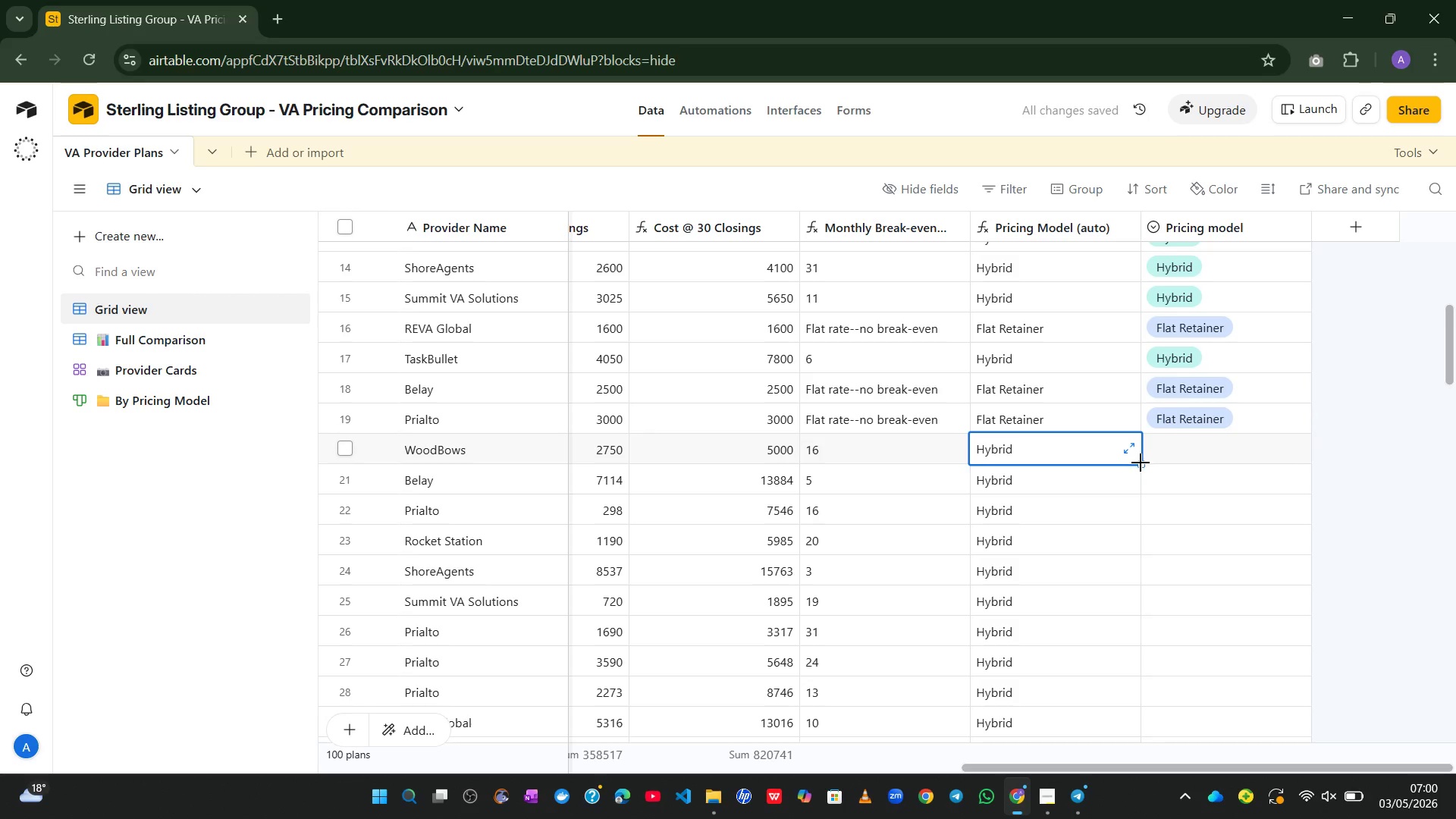 
left_click_drag(start_coordinate=[1141, 463], to_coordinate=[1210, 463])
 